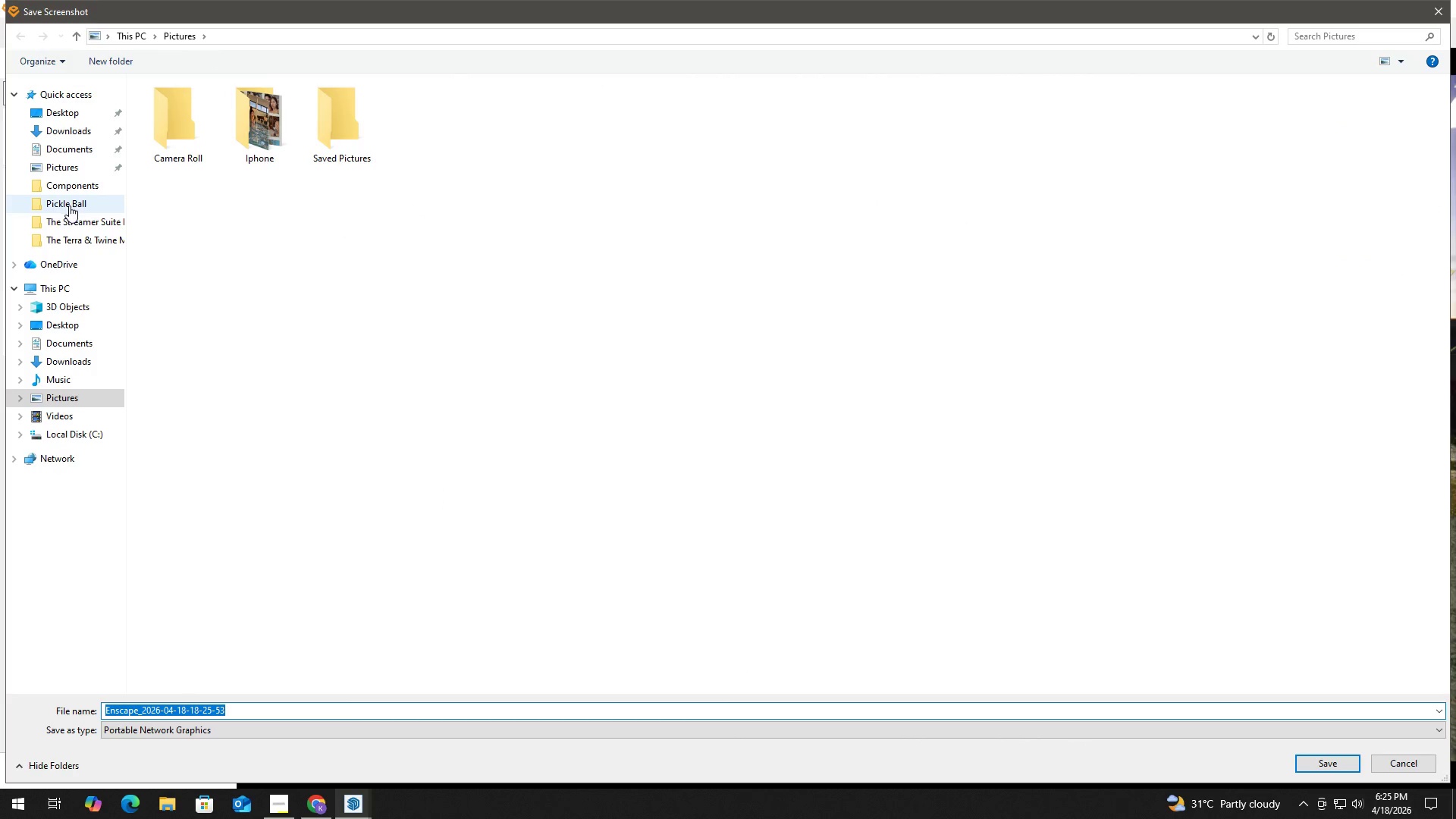 
left_click([74, 350])
 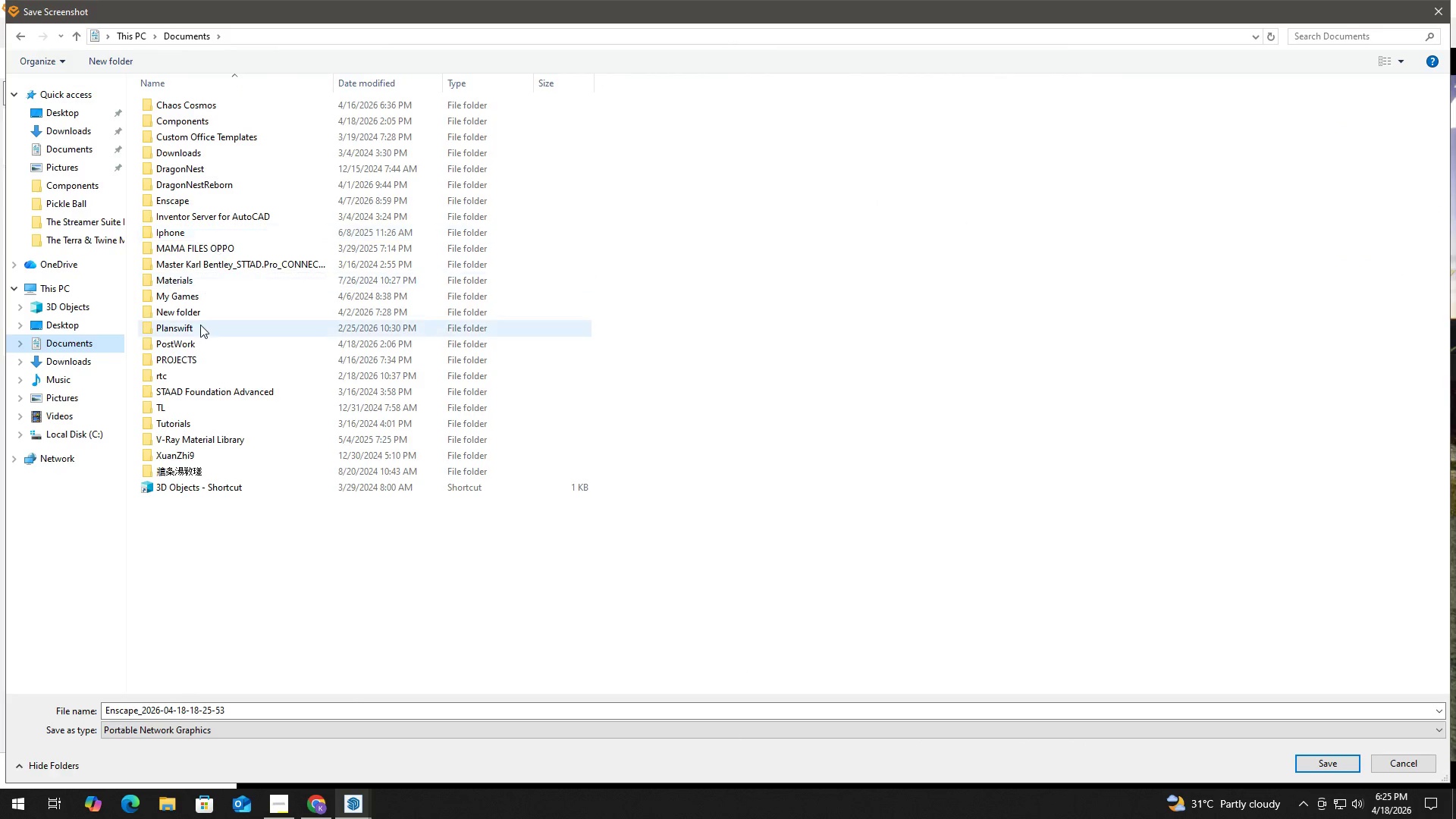 
double_click([190, 351])
 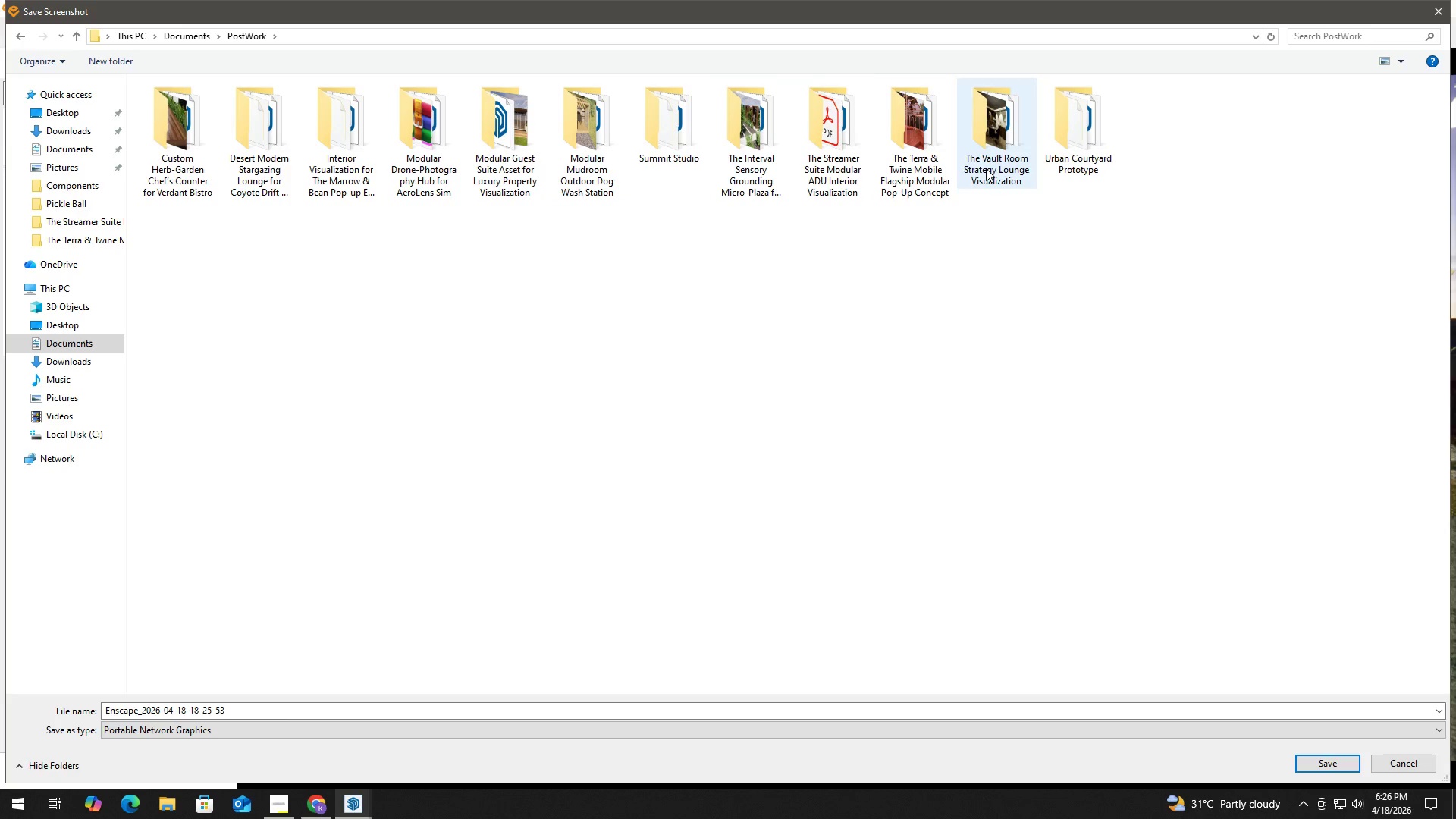 
wait(7.72)
 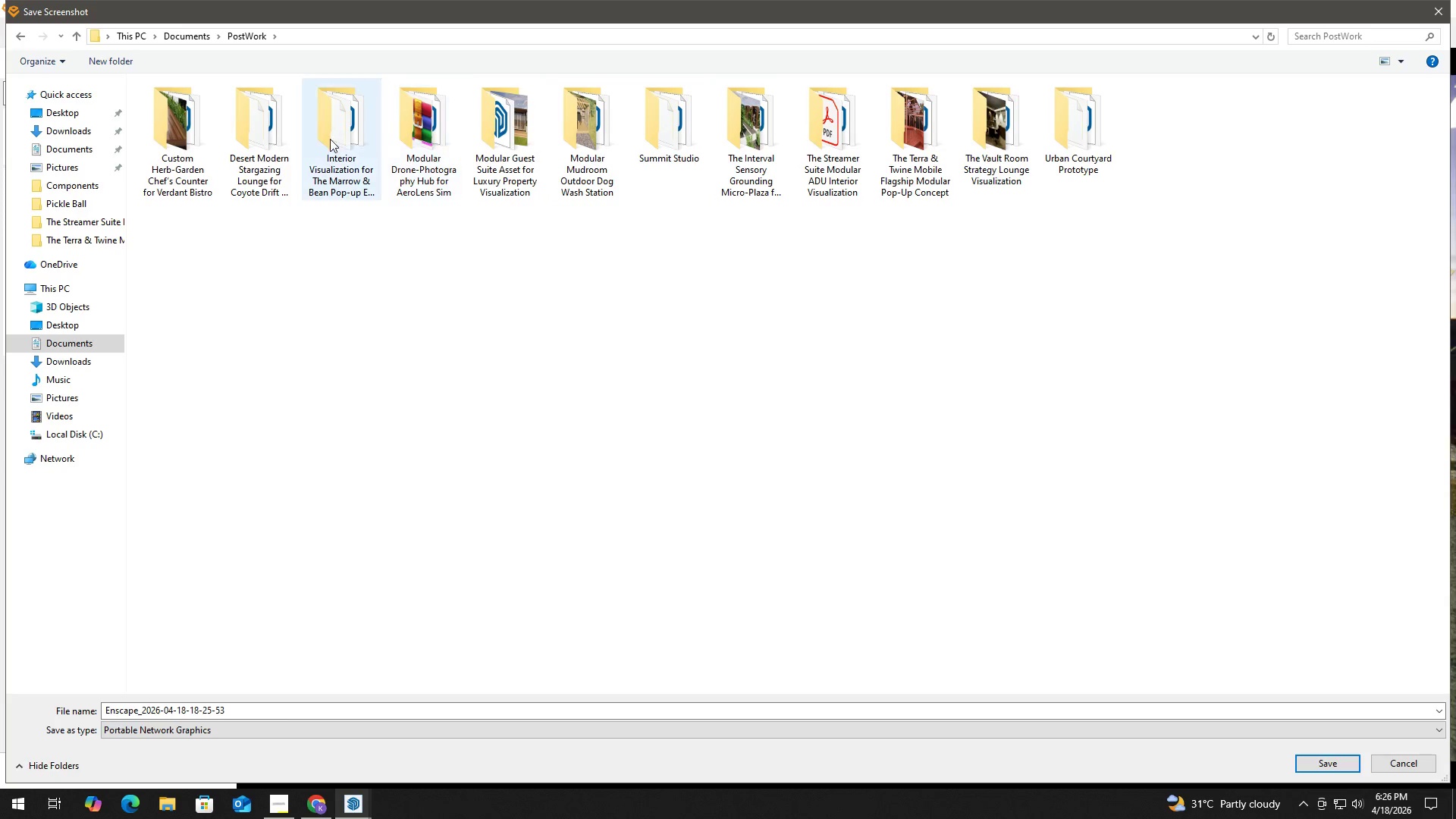 
double_click([241, 140])
 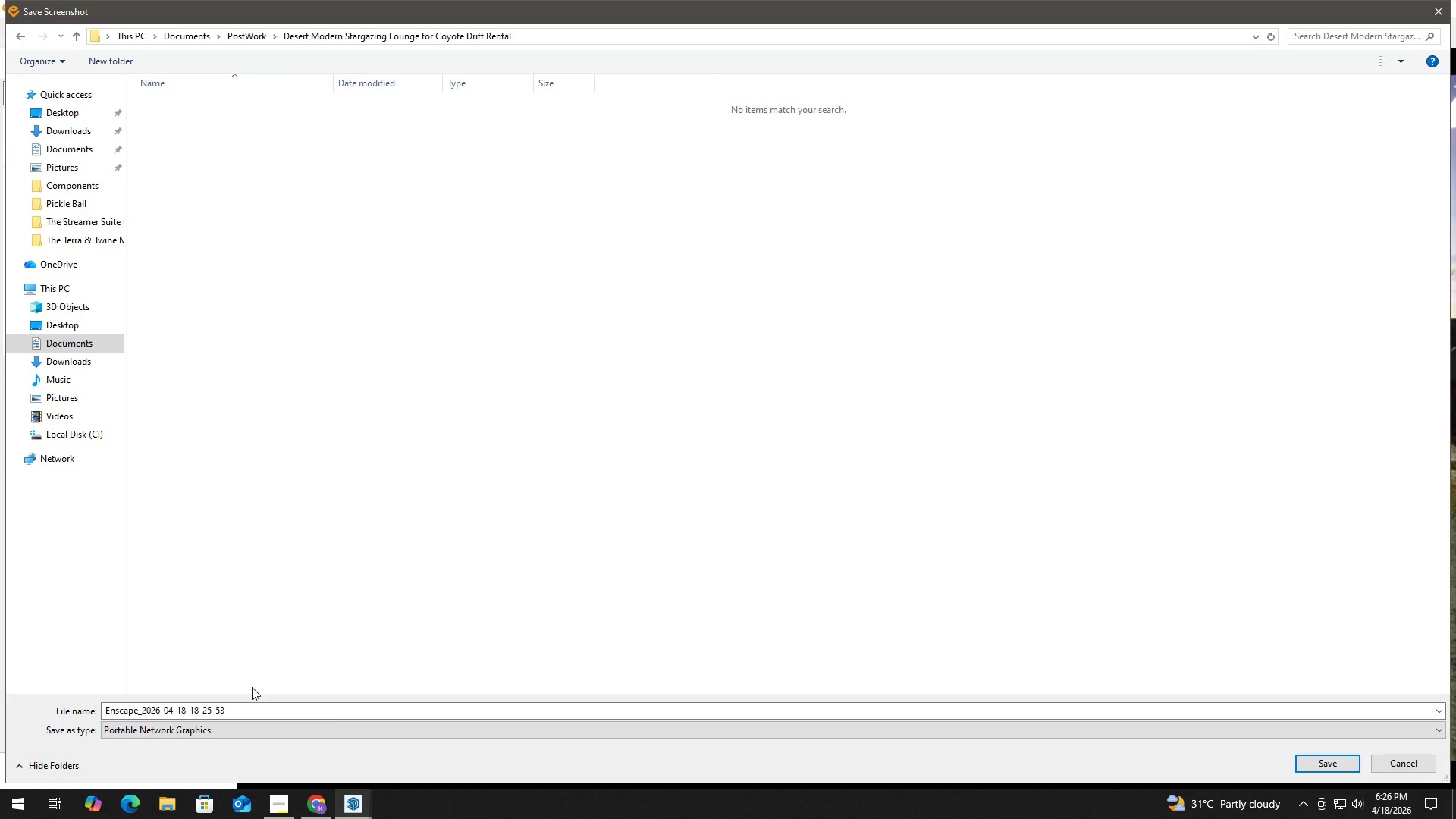 
left_click([259, 708])
 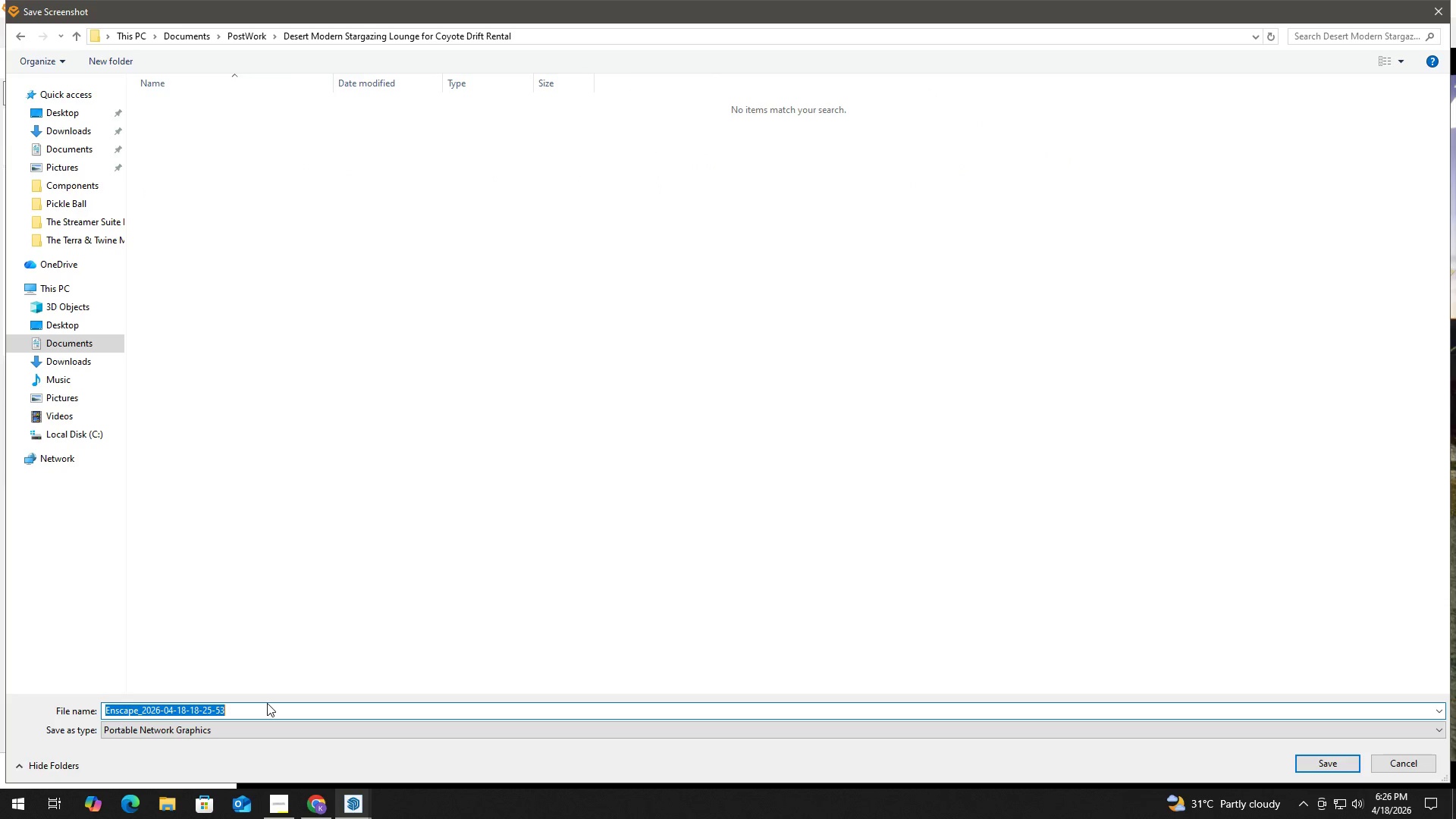 
type(The Vibe Shot)
 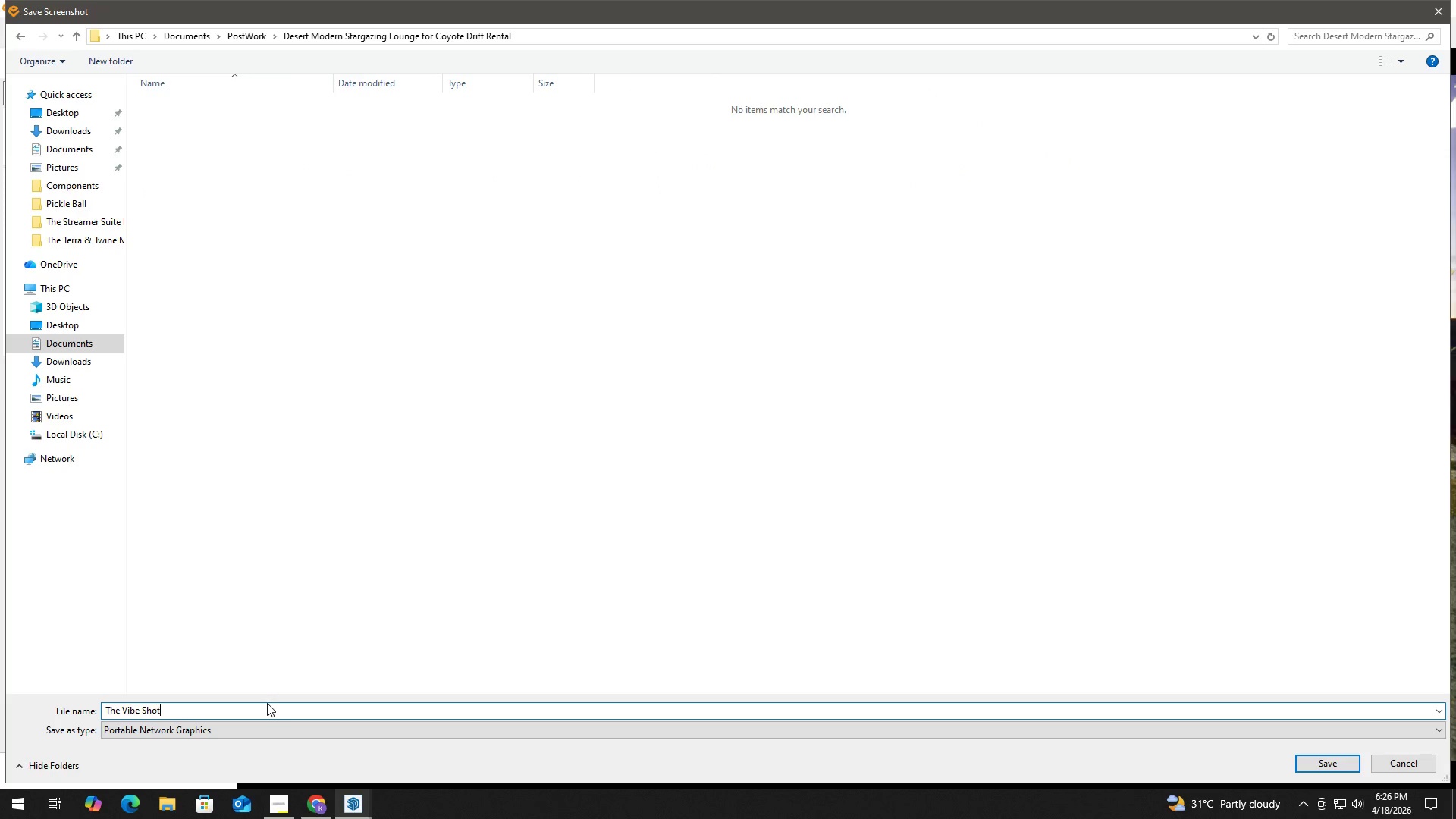 
key(Enter)
 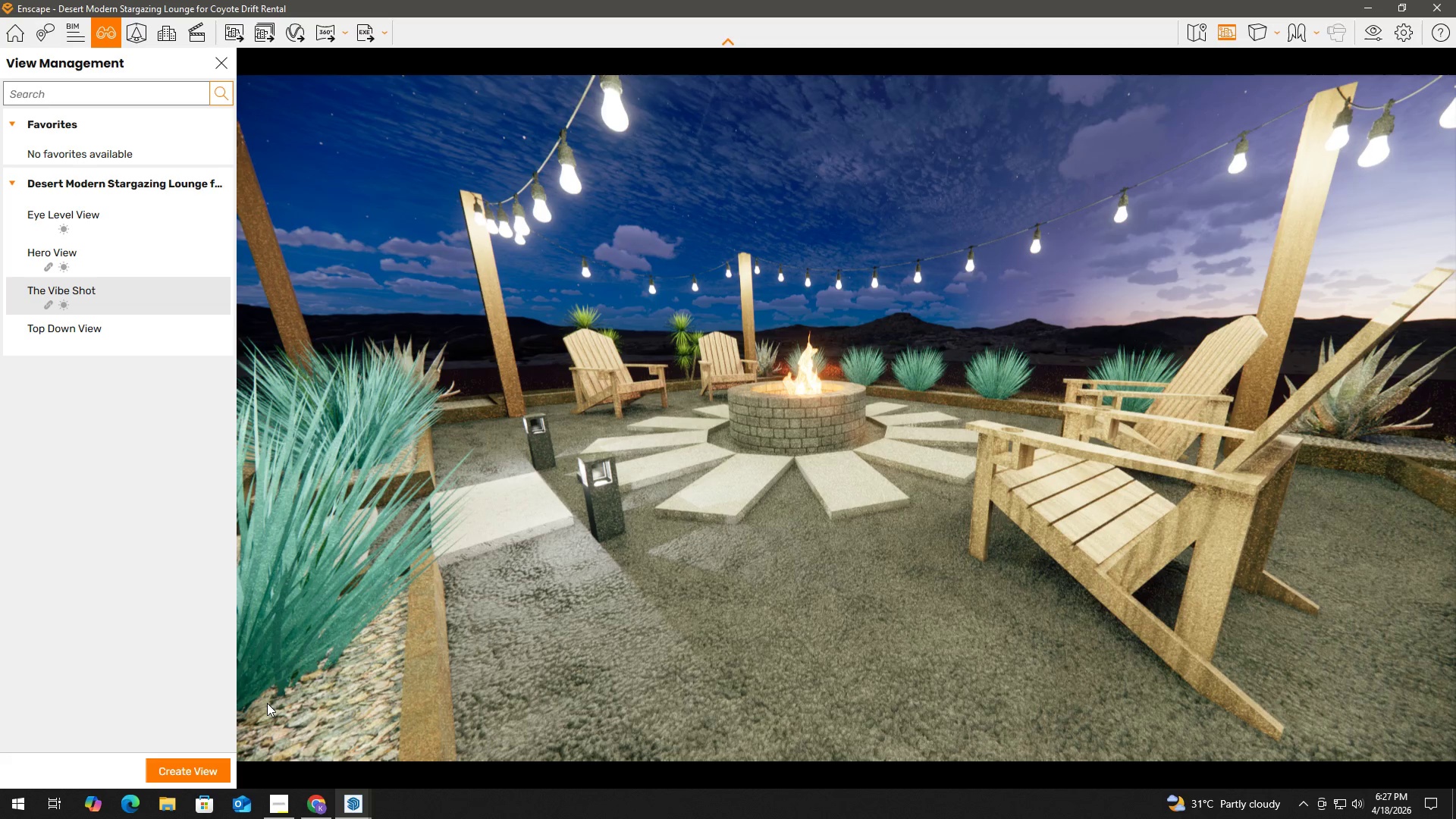 
wait(54.44)
 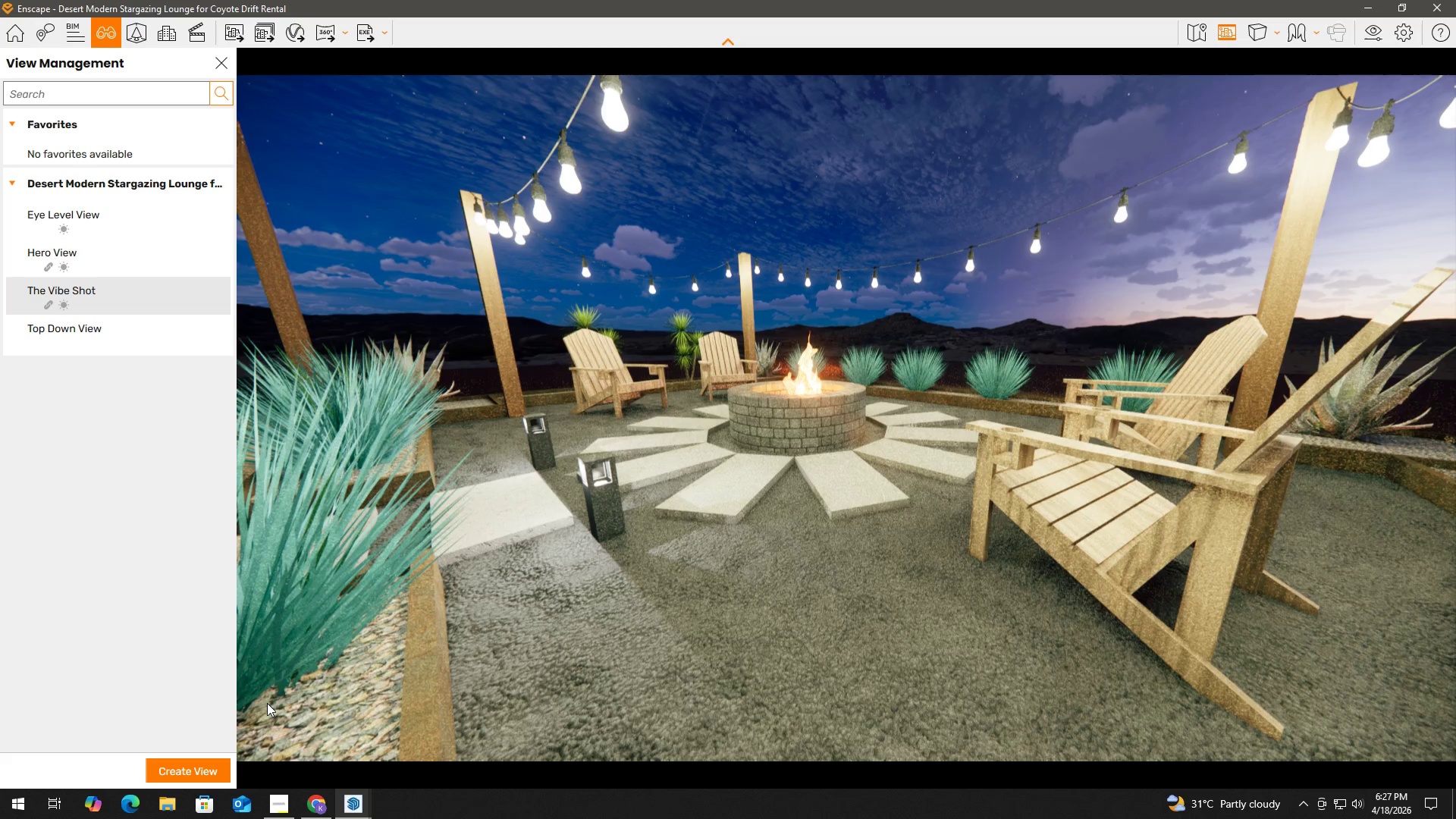 
left_click([112, 253])
 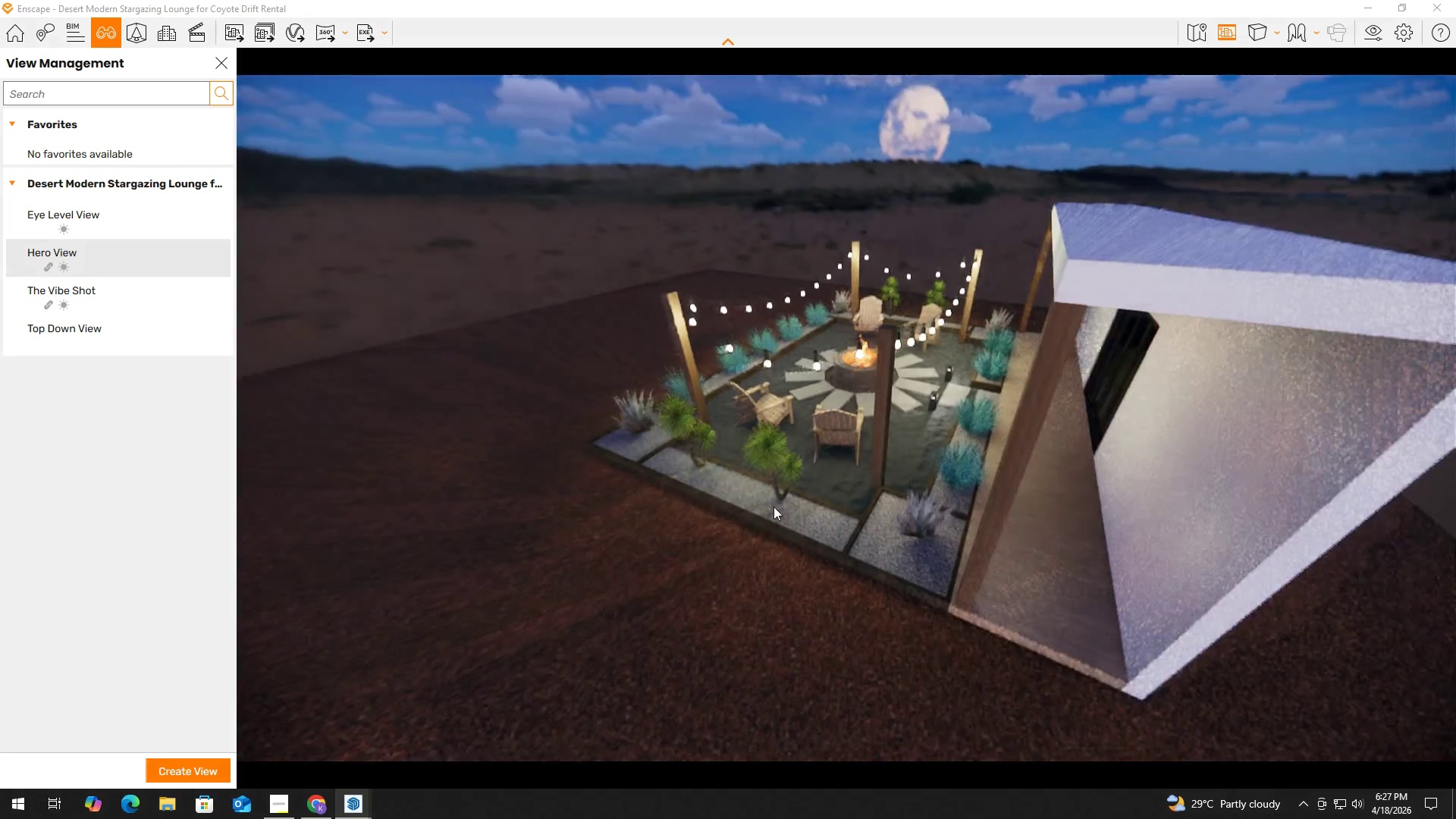 
hold_key(key=ShiftLeft, duration=1.5)
 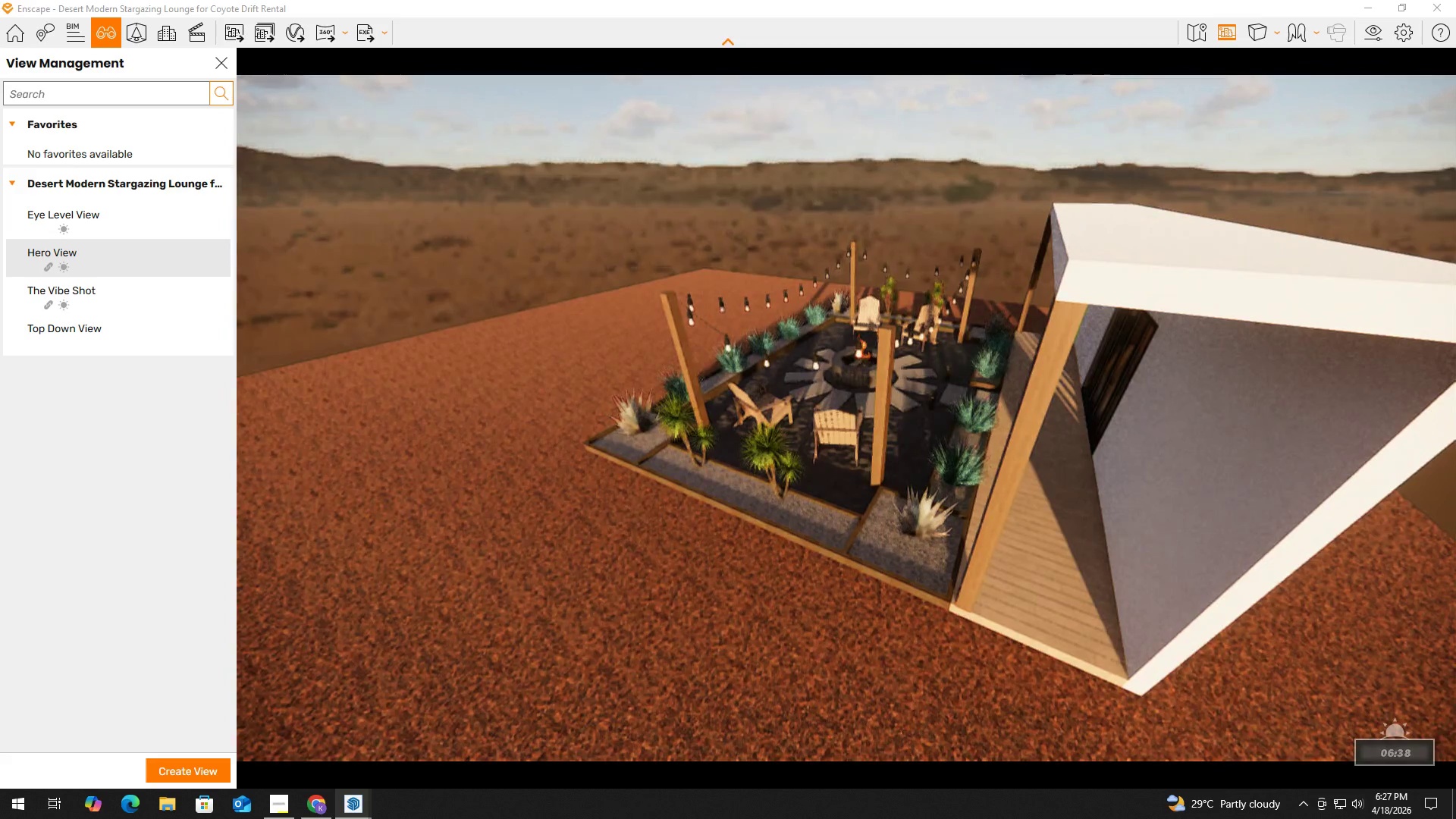 
hold_key(key=ShiftLeft, duration=1.52)
right_click([741, 507])
 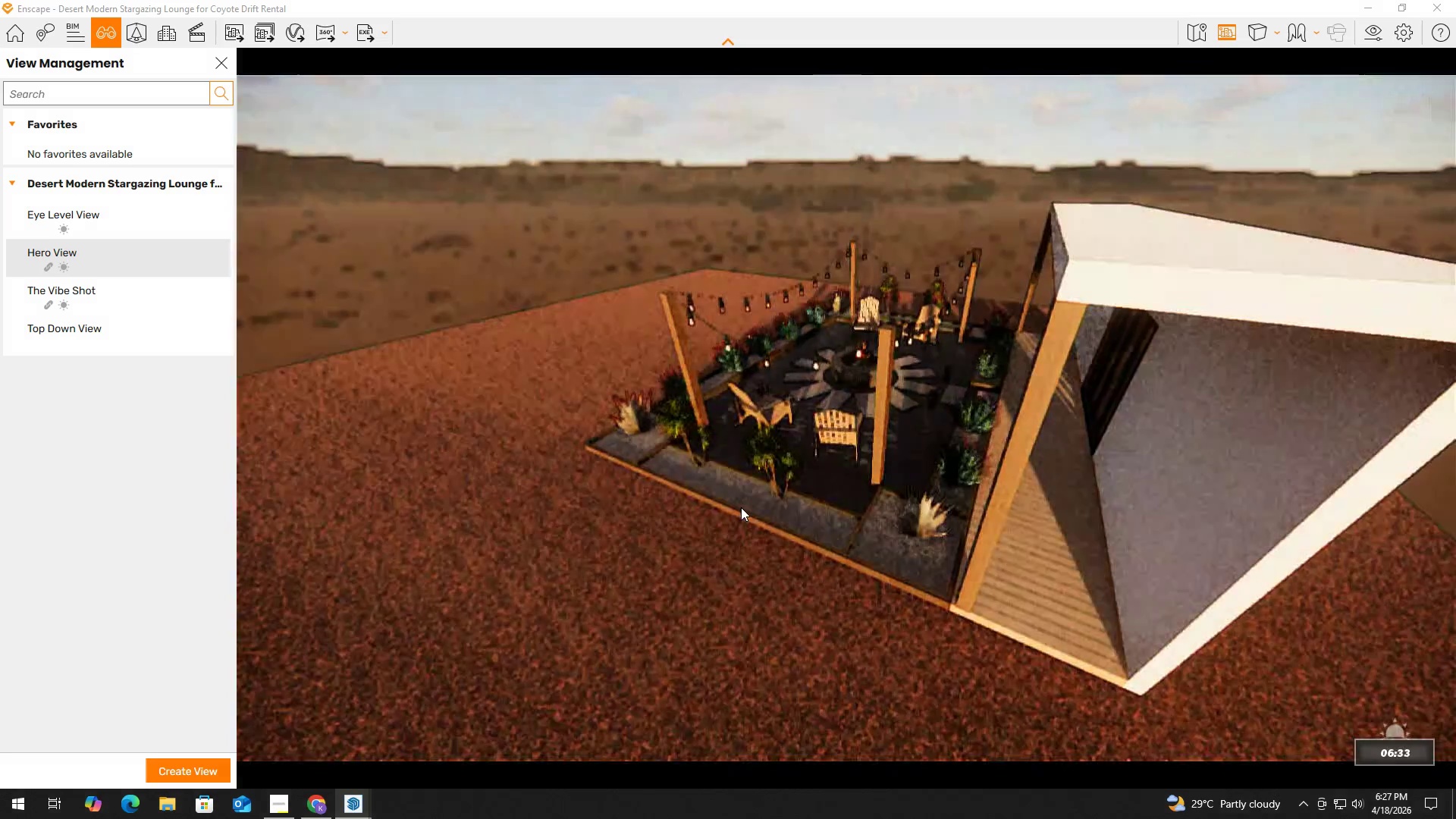 
hold_key(key=ShiftLeft, duration=1.51)
 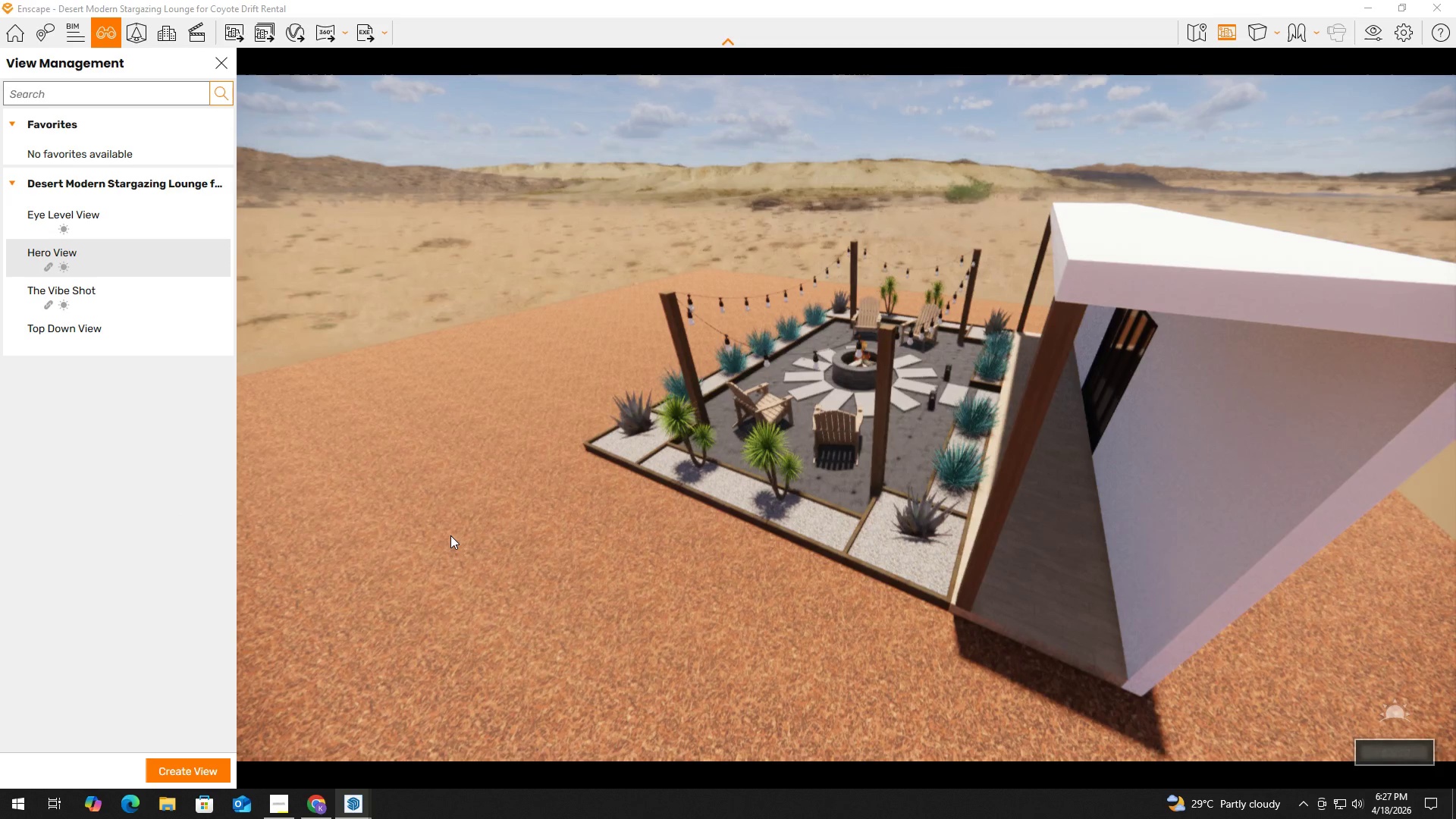 
hold_key(key=ShiftLeft, duration=1.52)
 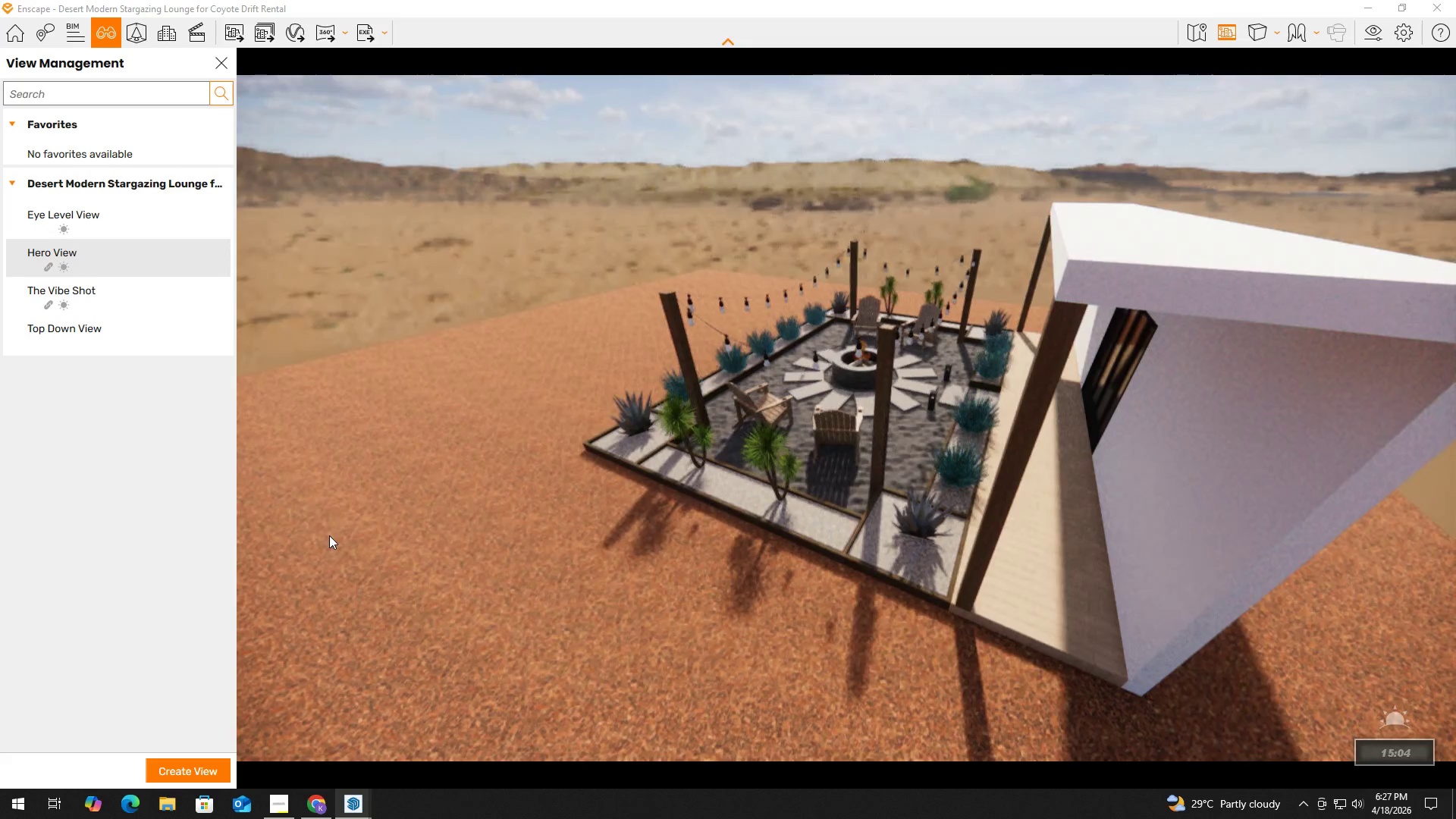 
hold_key(key=ShiftLeft, duration=1.52)
 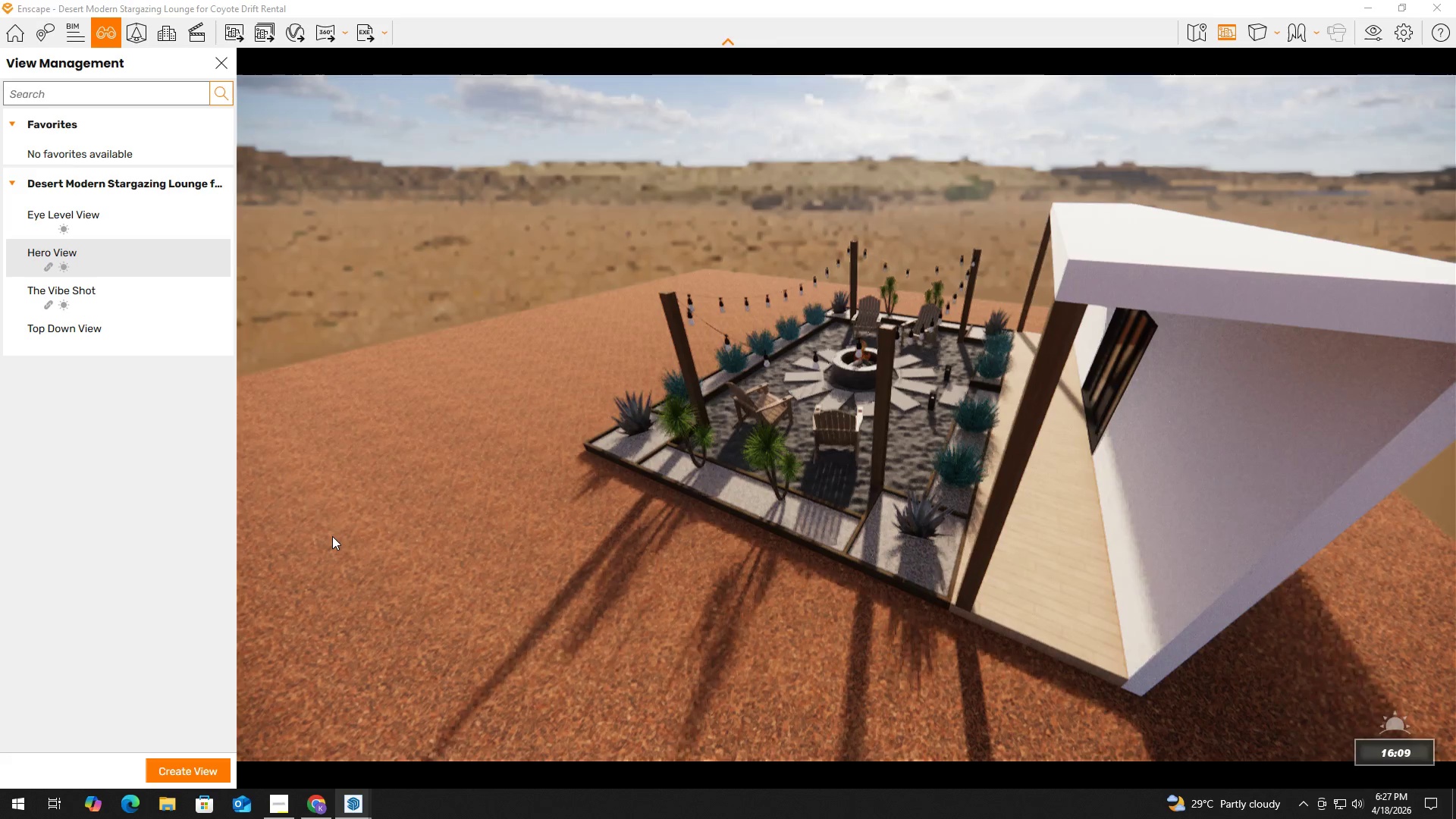 
hold_key(key=ShiftLeft, duration=1.51)
 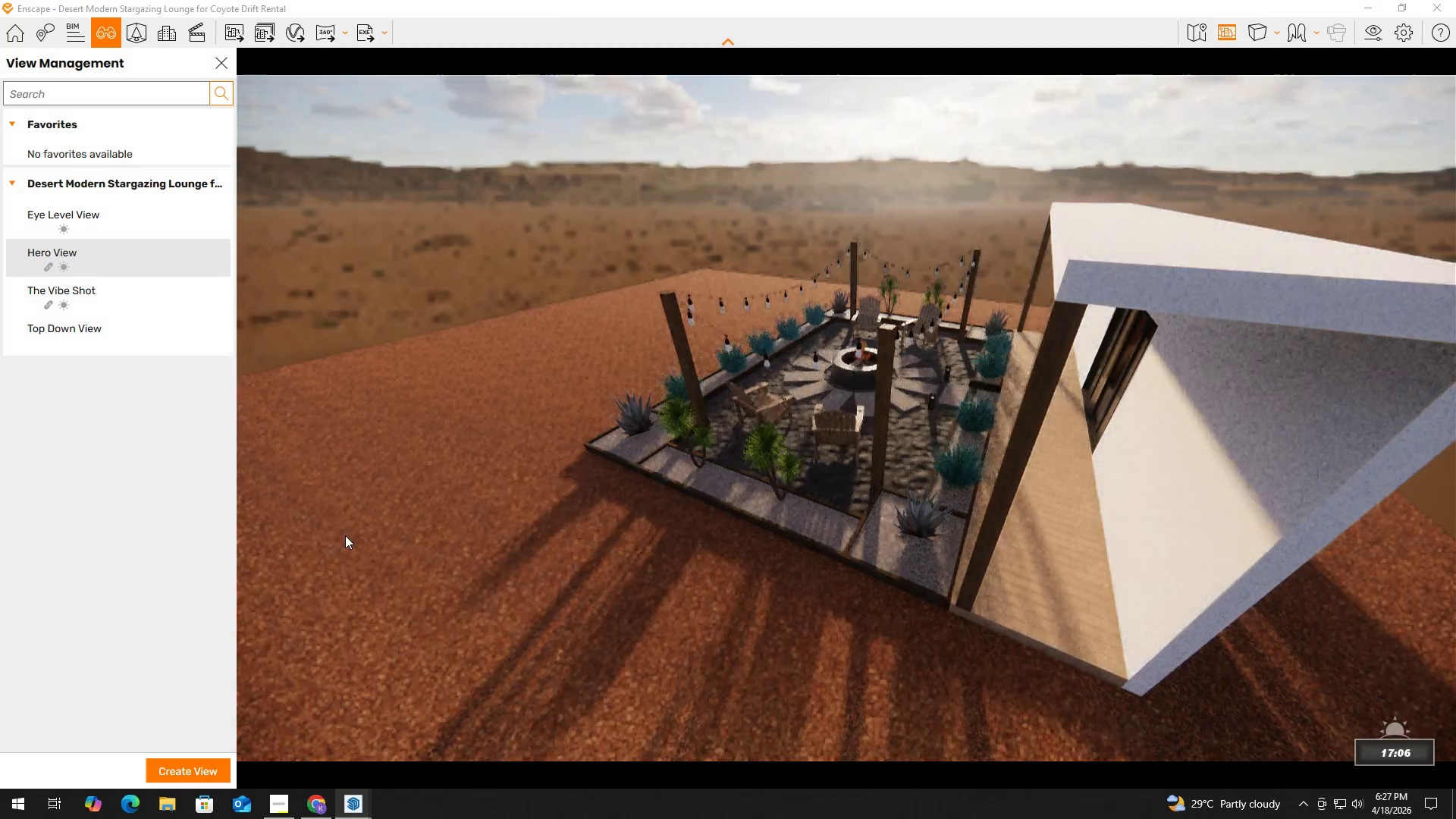 
hold_key(key=ShiftLeft, duration=1.5)
 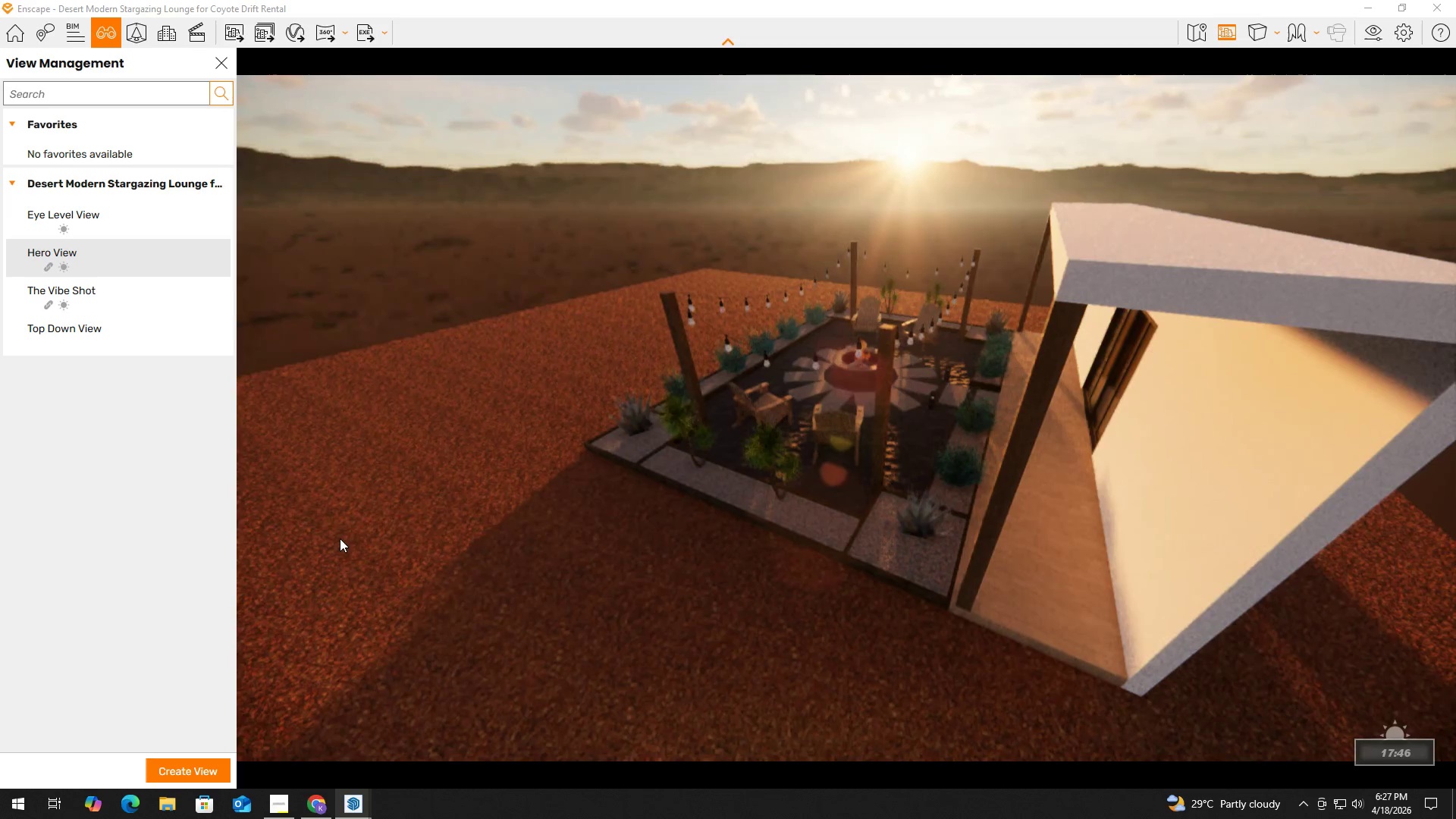 
hold_key(key=ShiftLeft, duration=1.52)
 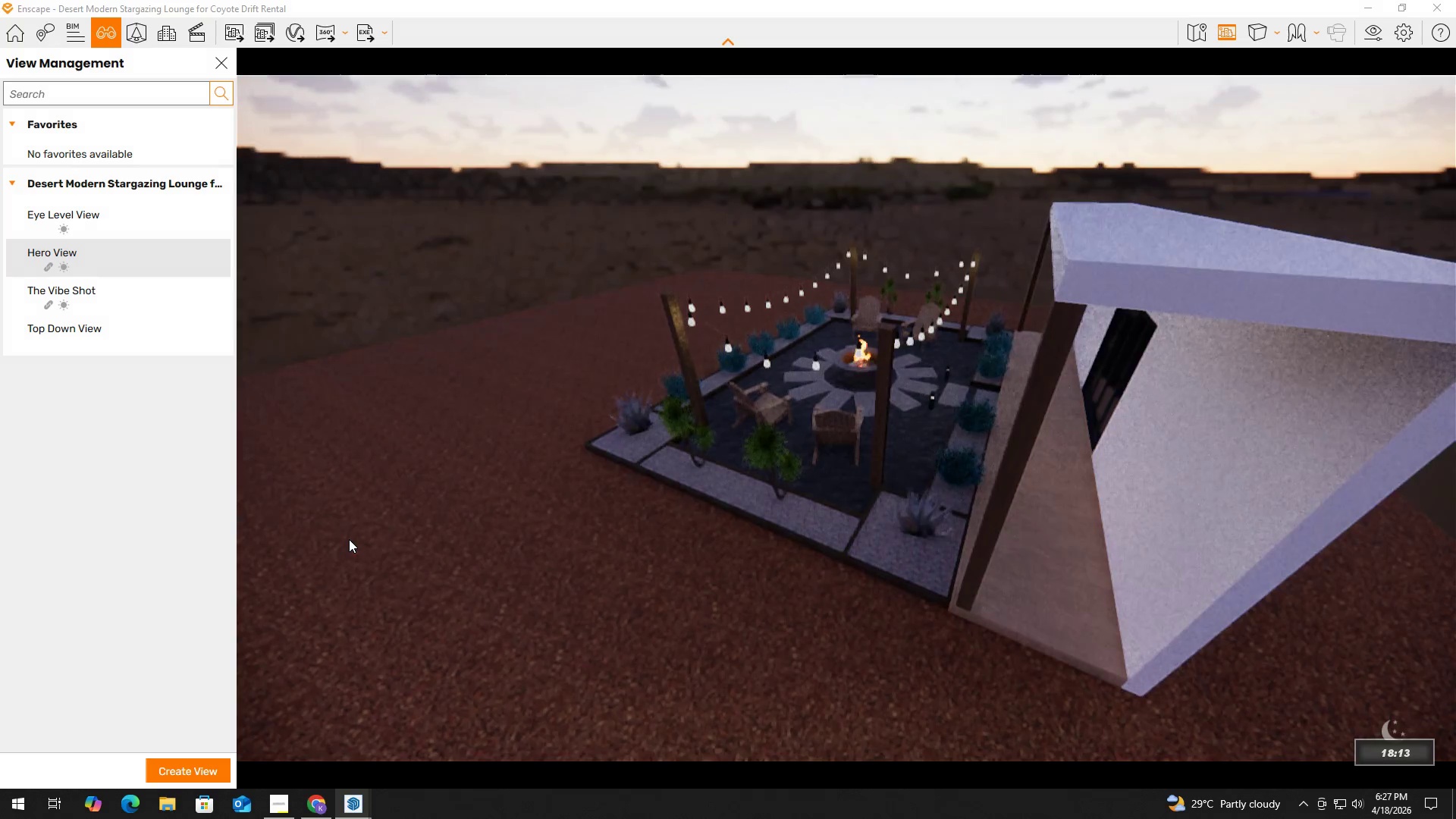 
hold_key(key=ShiftLeft, duration=1.5)
 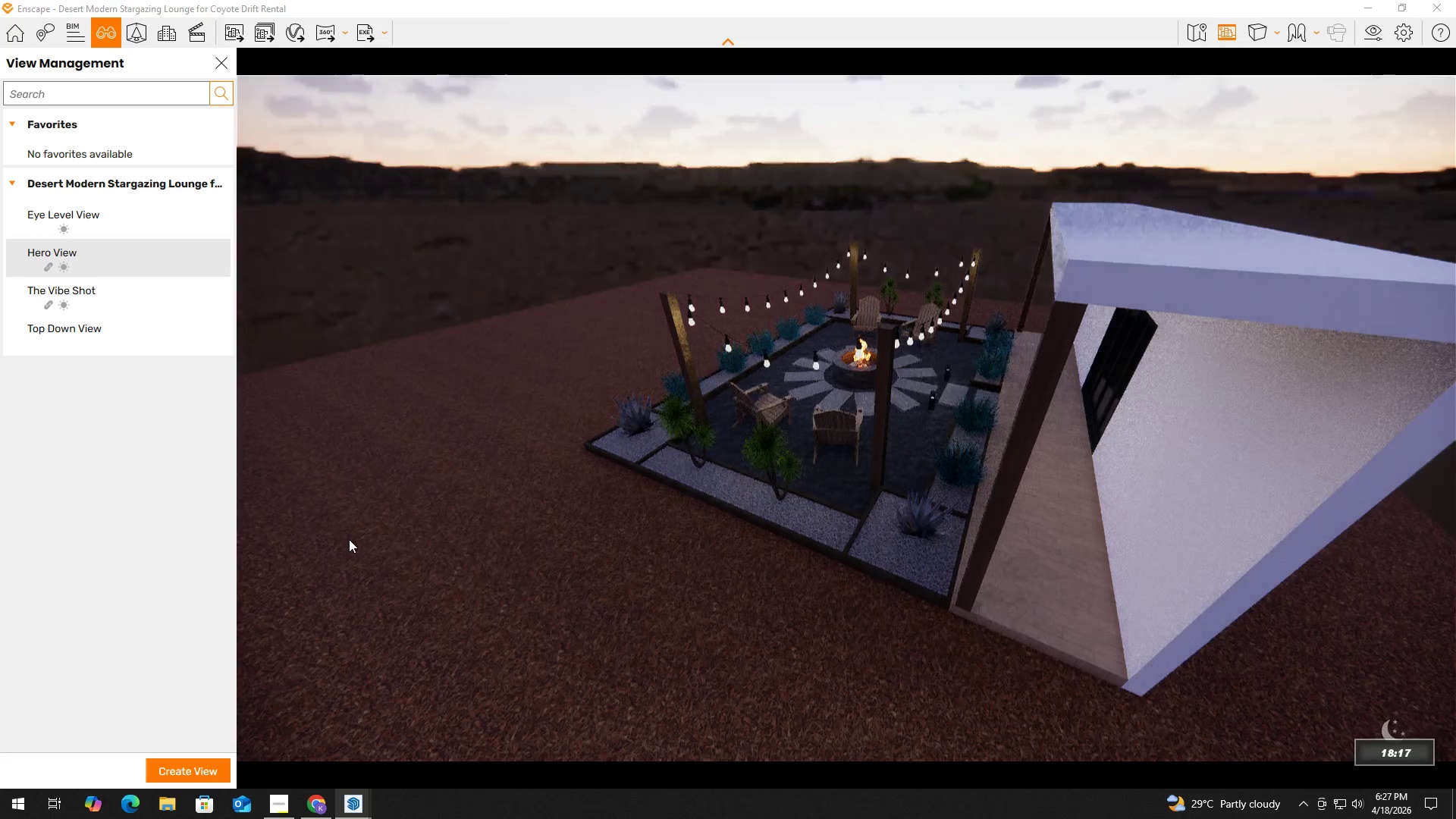 
hold_key(key=ShiftLeft, duration=1.5)
 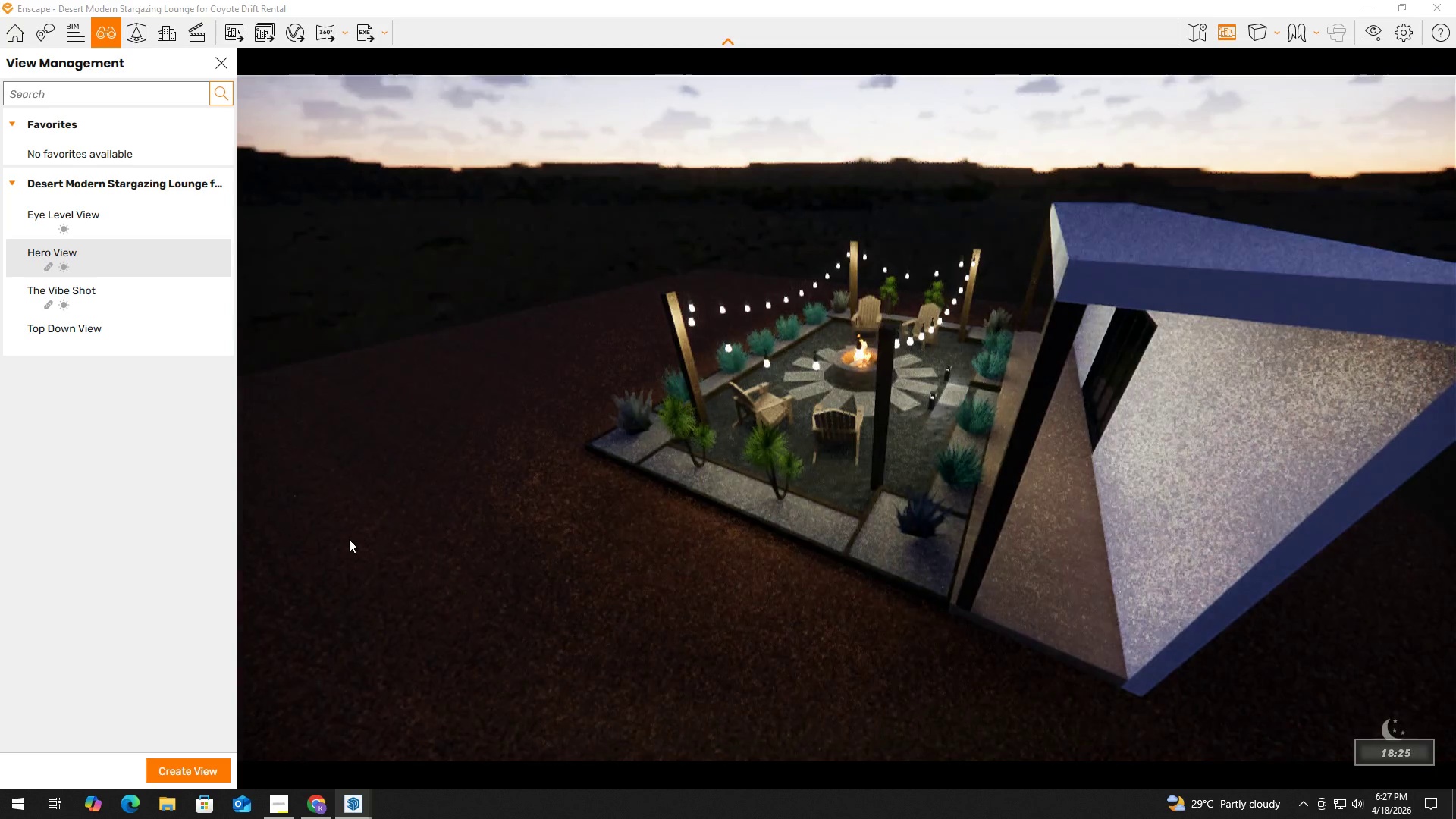 
hold_key(key=ShiftLeft, duration=1.51)
 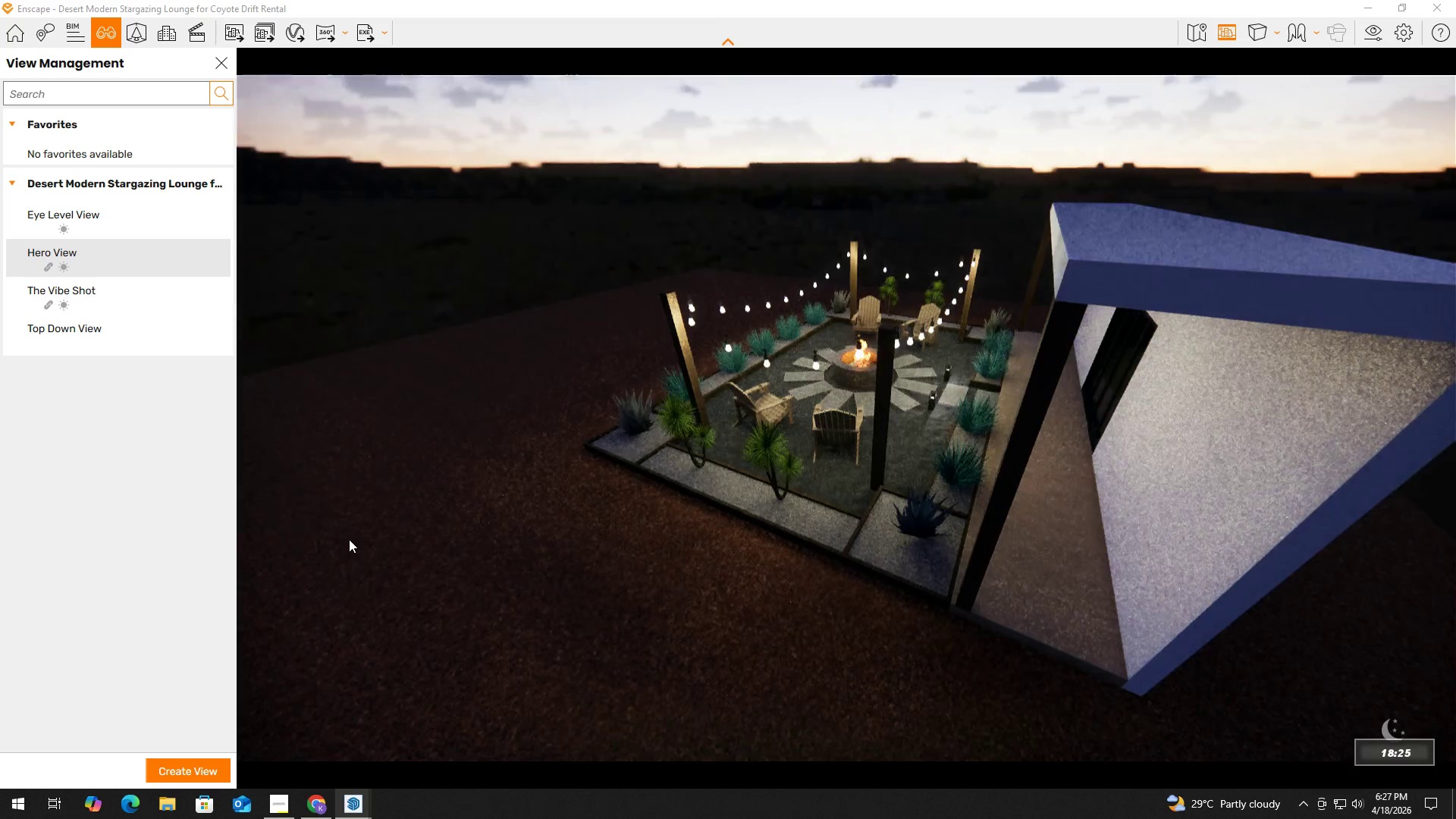 
hold_key(key=ShiftLeft, duration=1.2)
 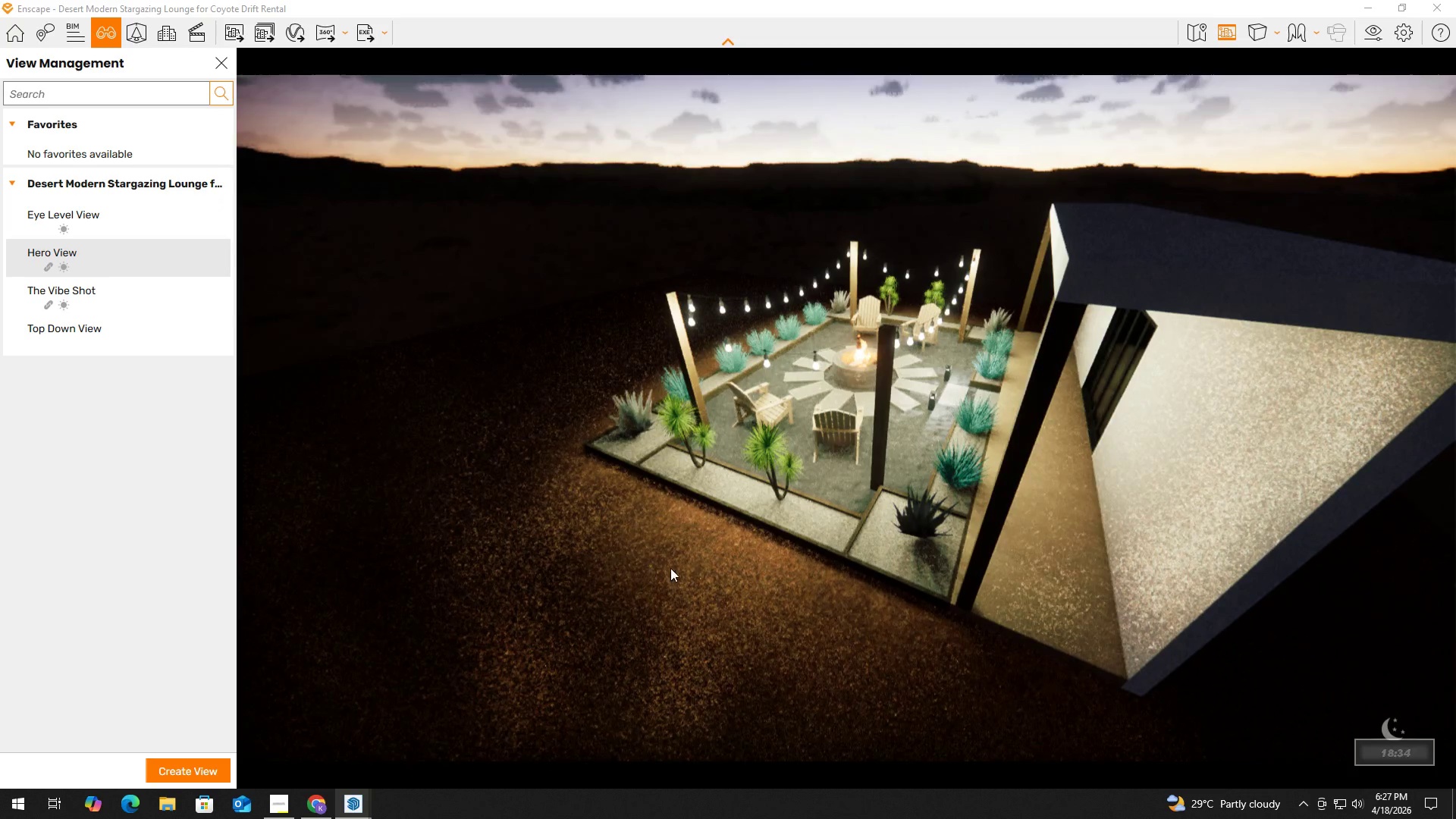 
hold_key(key=ShiftLeft, duration=1.05)
scroll: coordinate [766, 554], scroll_direction: up, amount: 1.0
 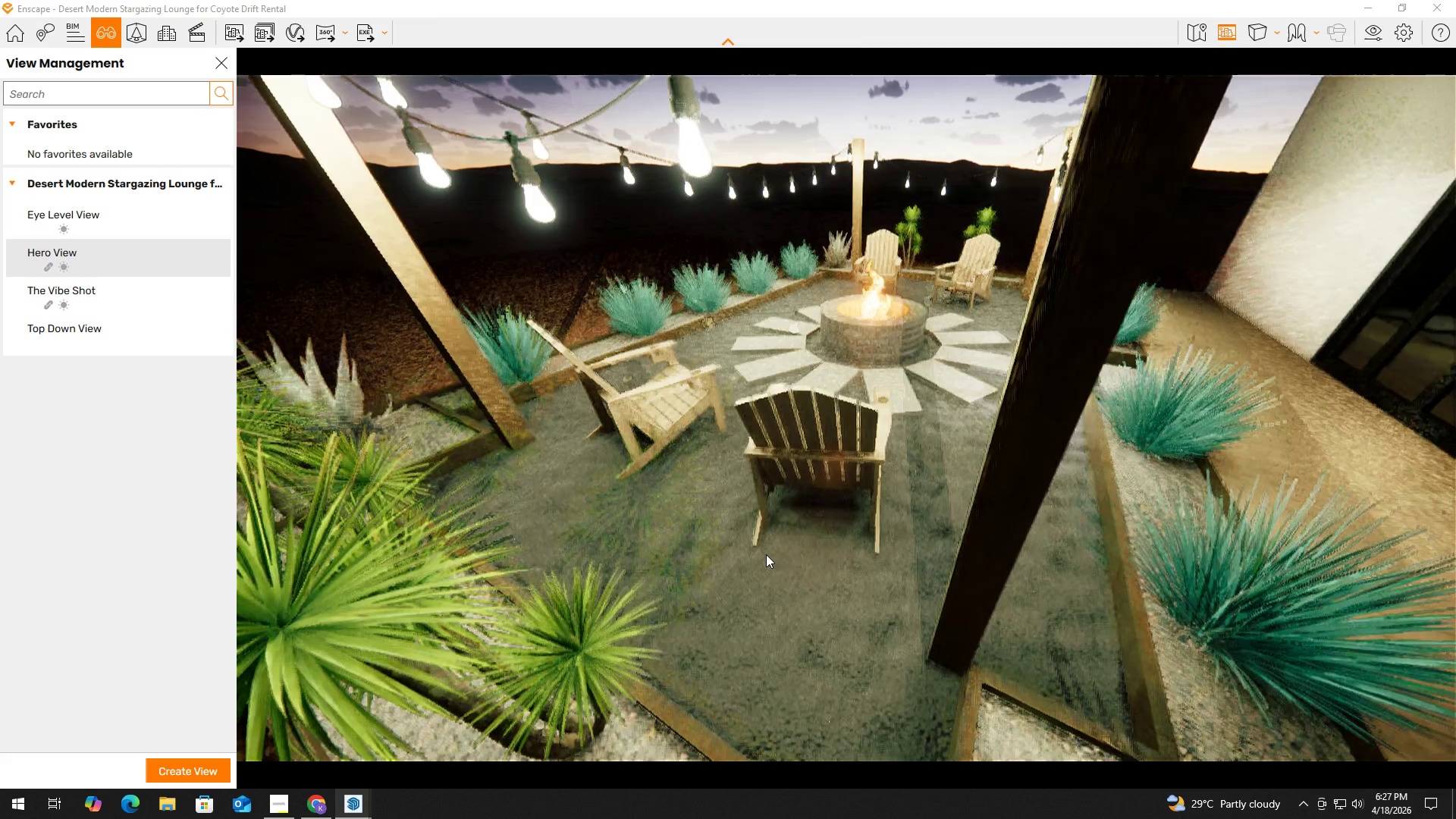 
hold_key(key=ShiftLeft, duration=0.75)
 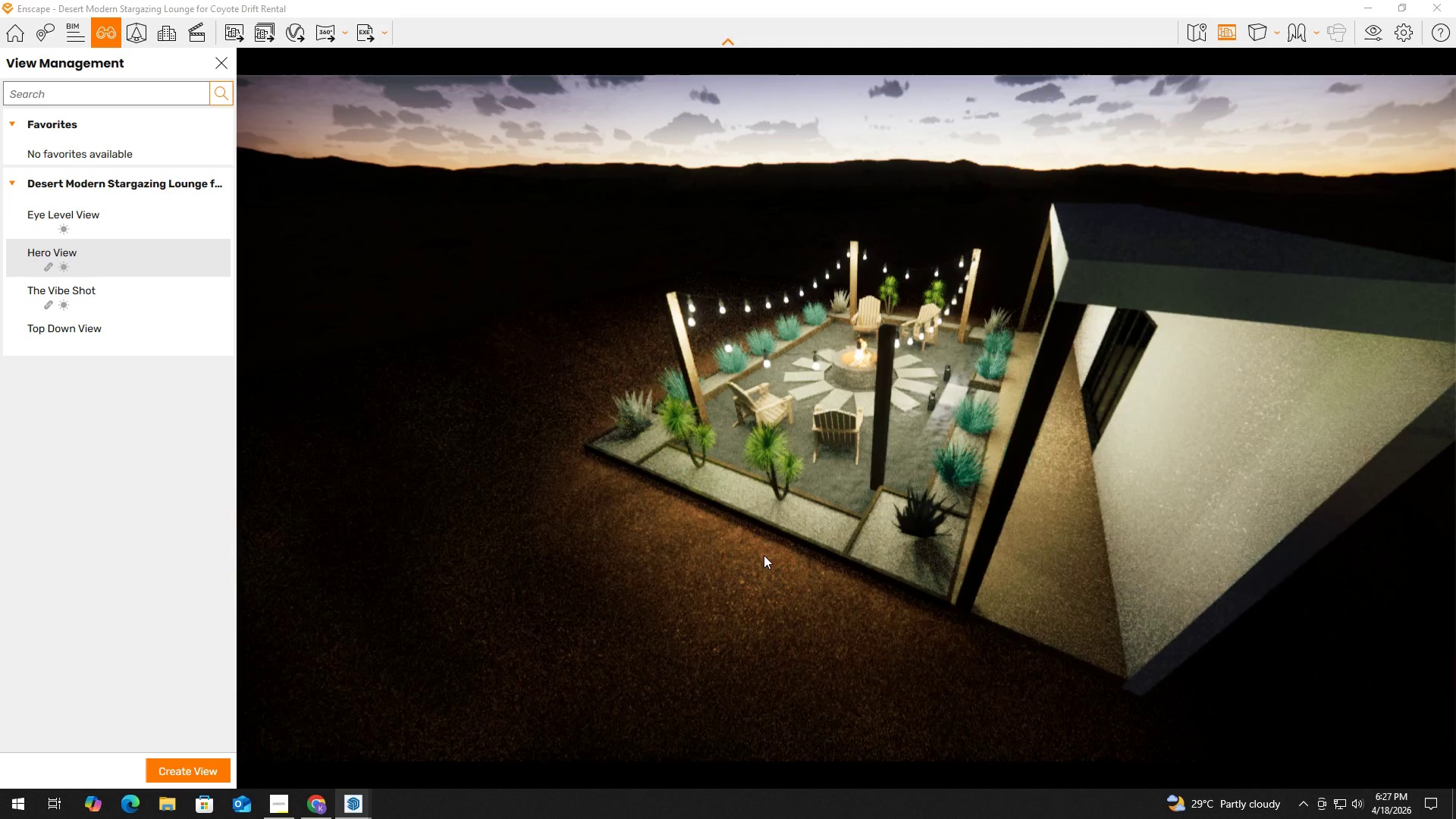 
hold_key(key=ShiftLeft, duration=27.08)
 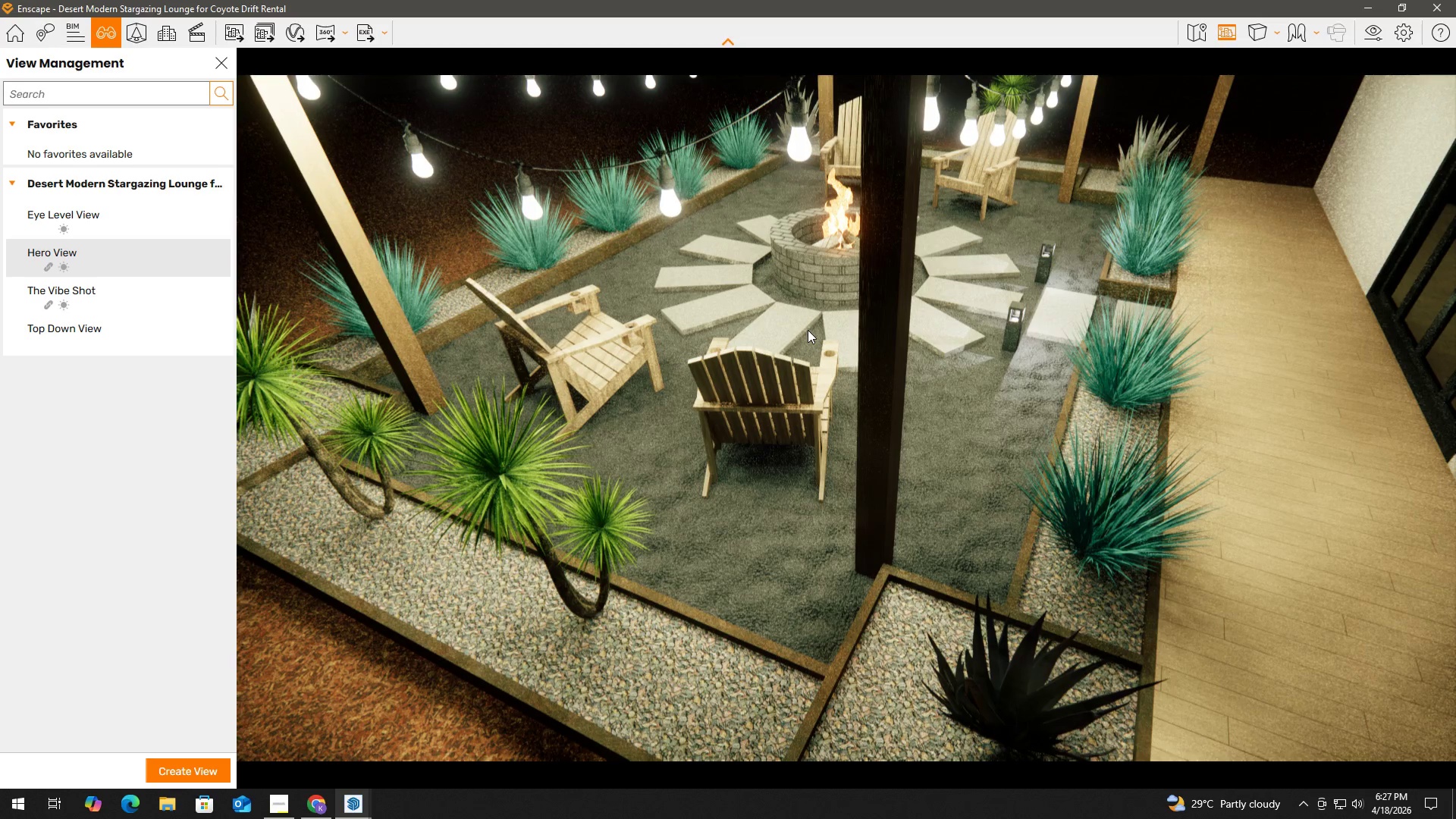 
scroll: coordinate [766, 554], scroll_direction: down, amount: 1.0
 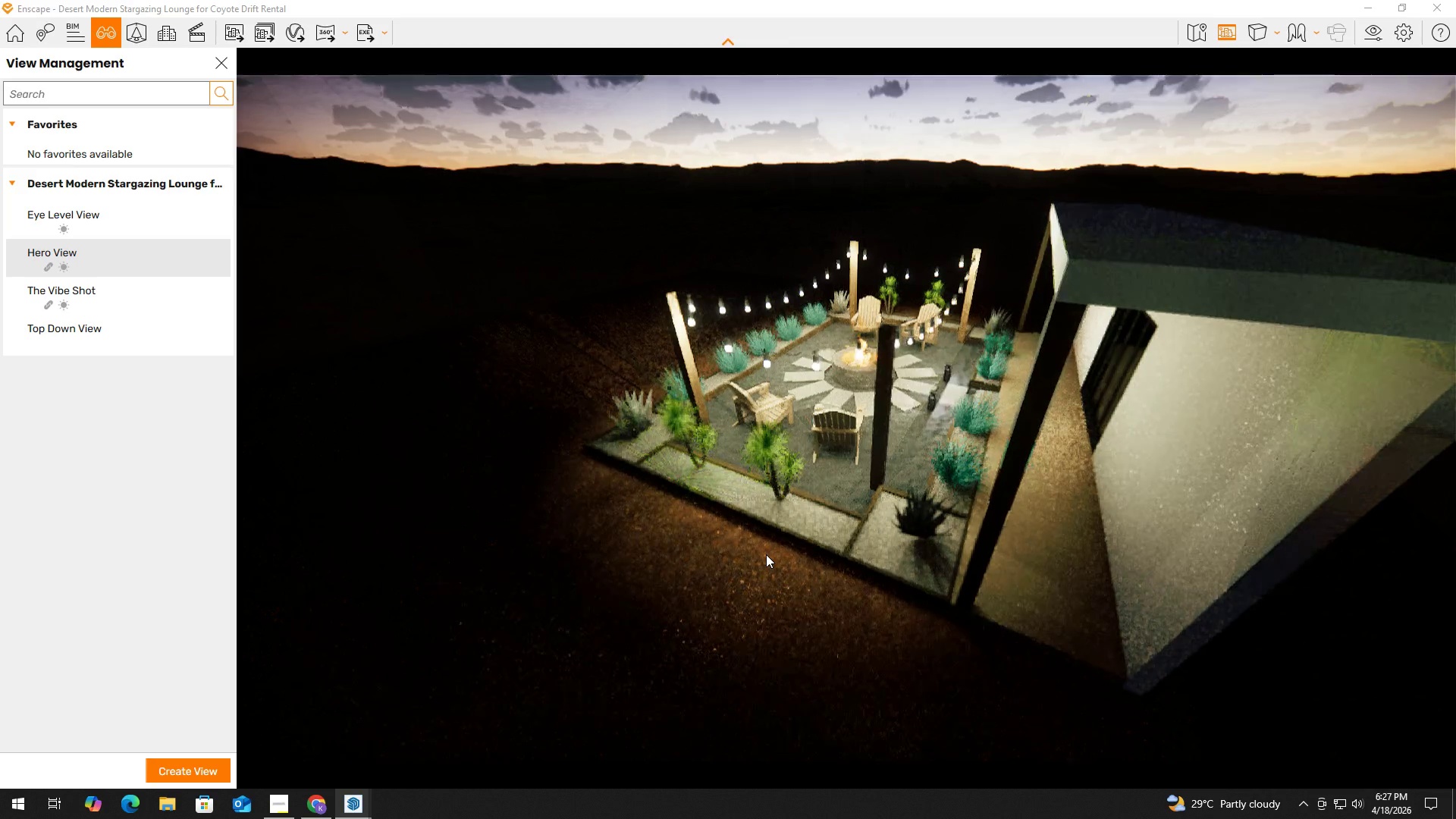 
key(W)
 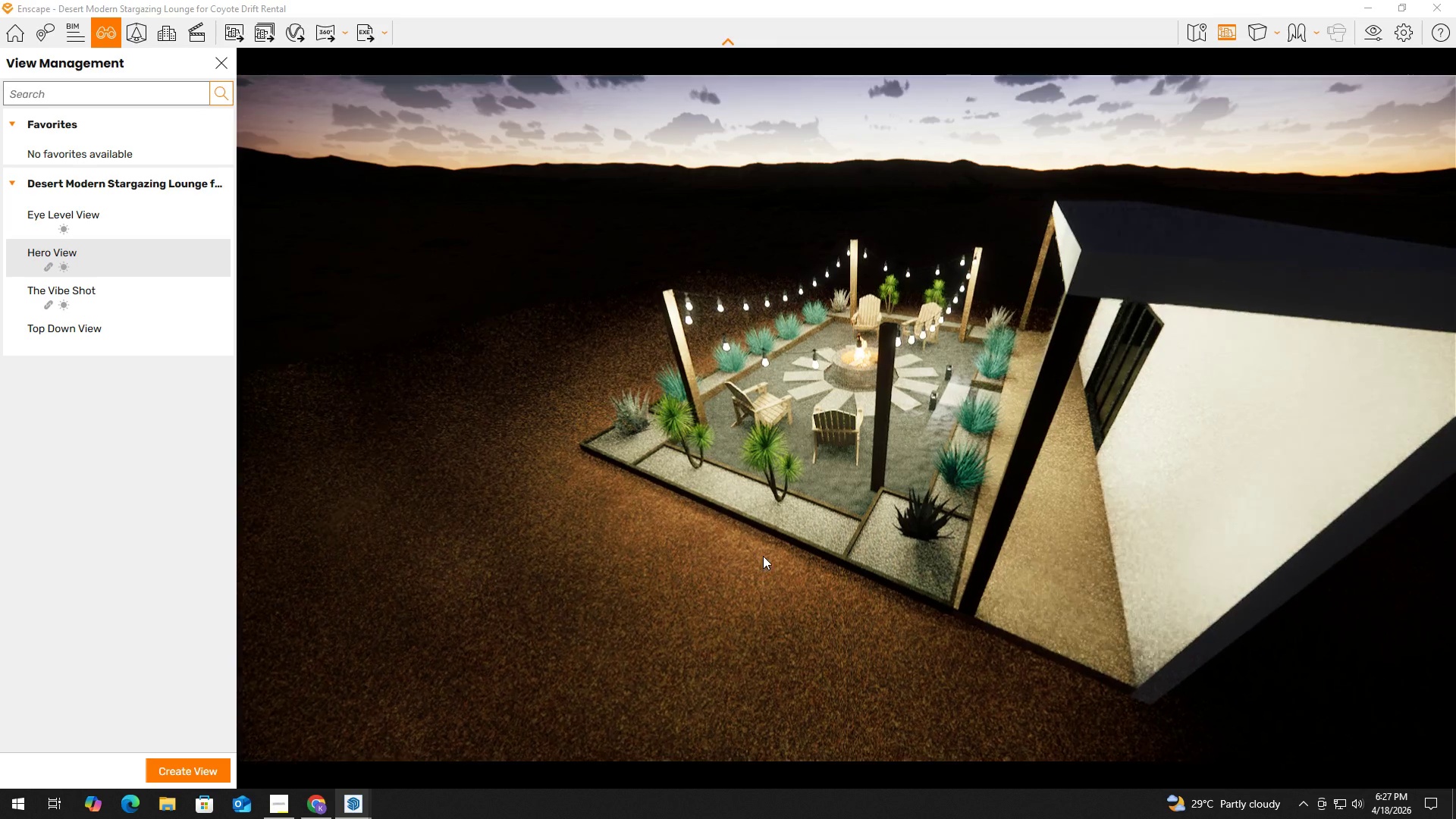 
hold_key(key=W, duration=1.5)
 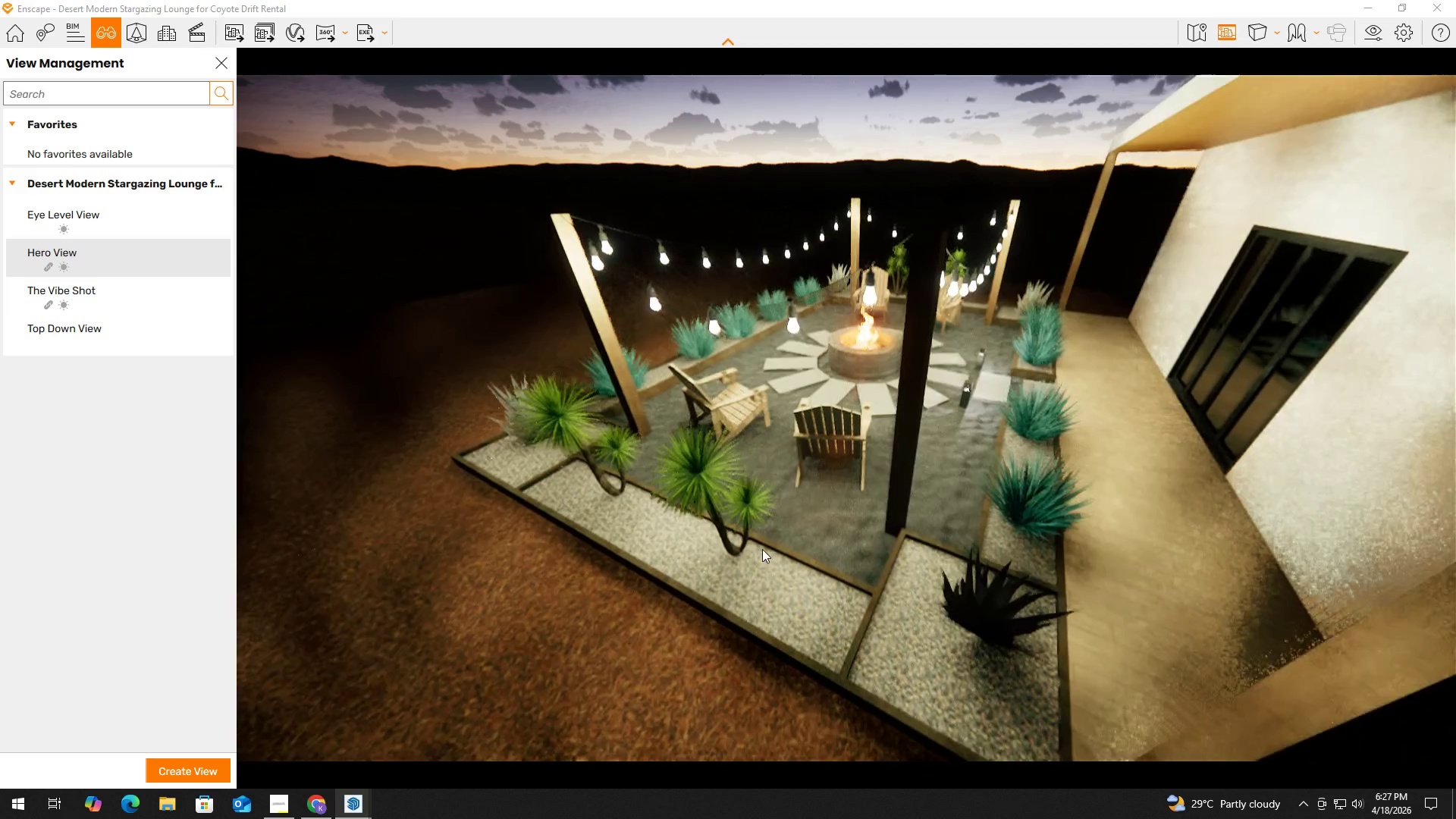 
hold_key(key=W, duration=0.36)
 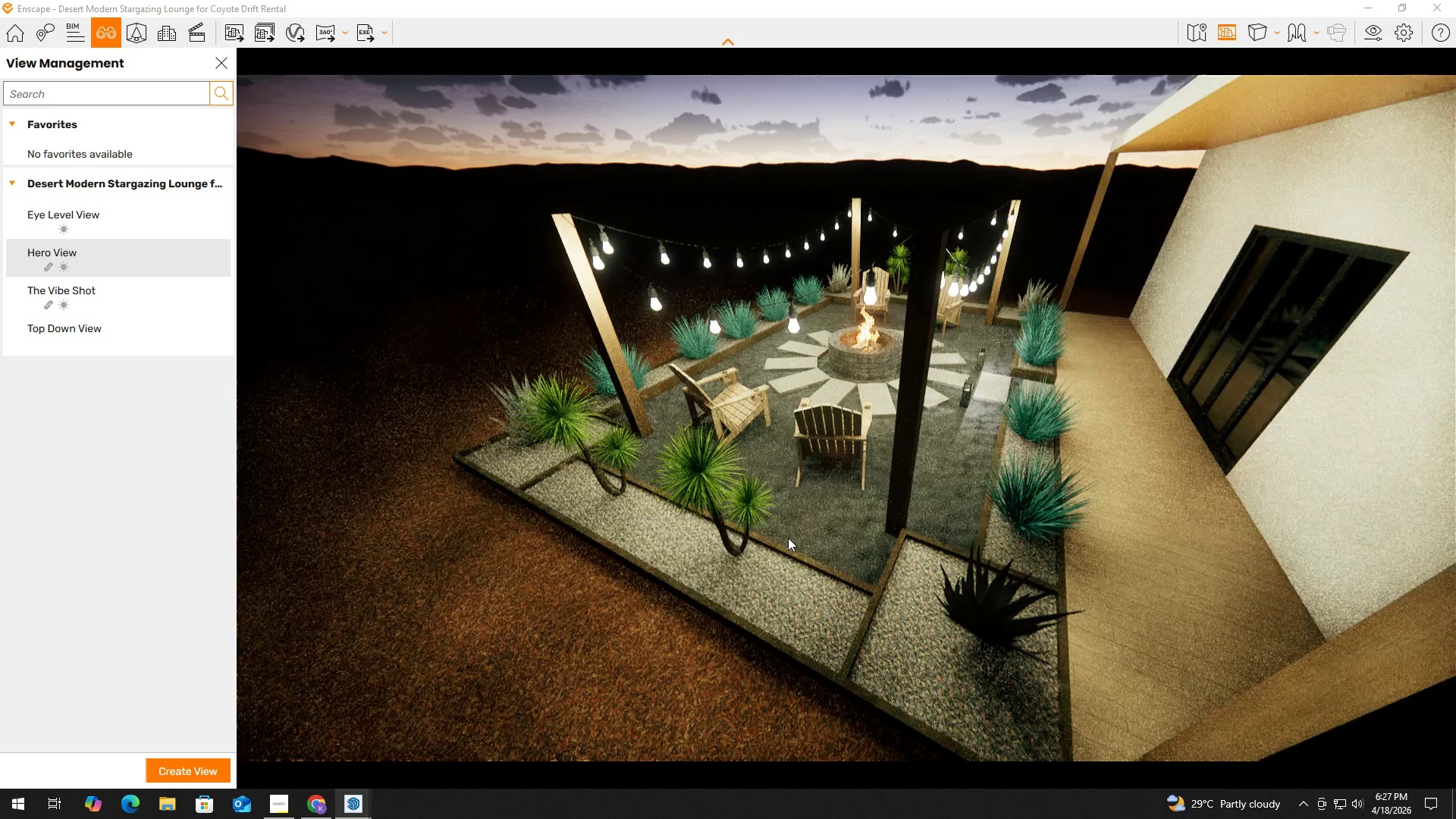 
type(weqqqqaddddaeeeeeq)
 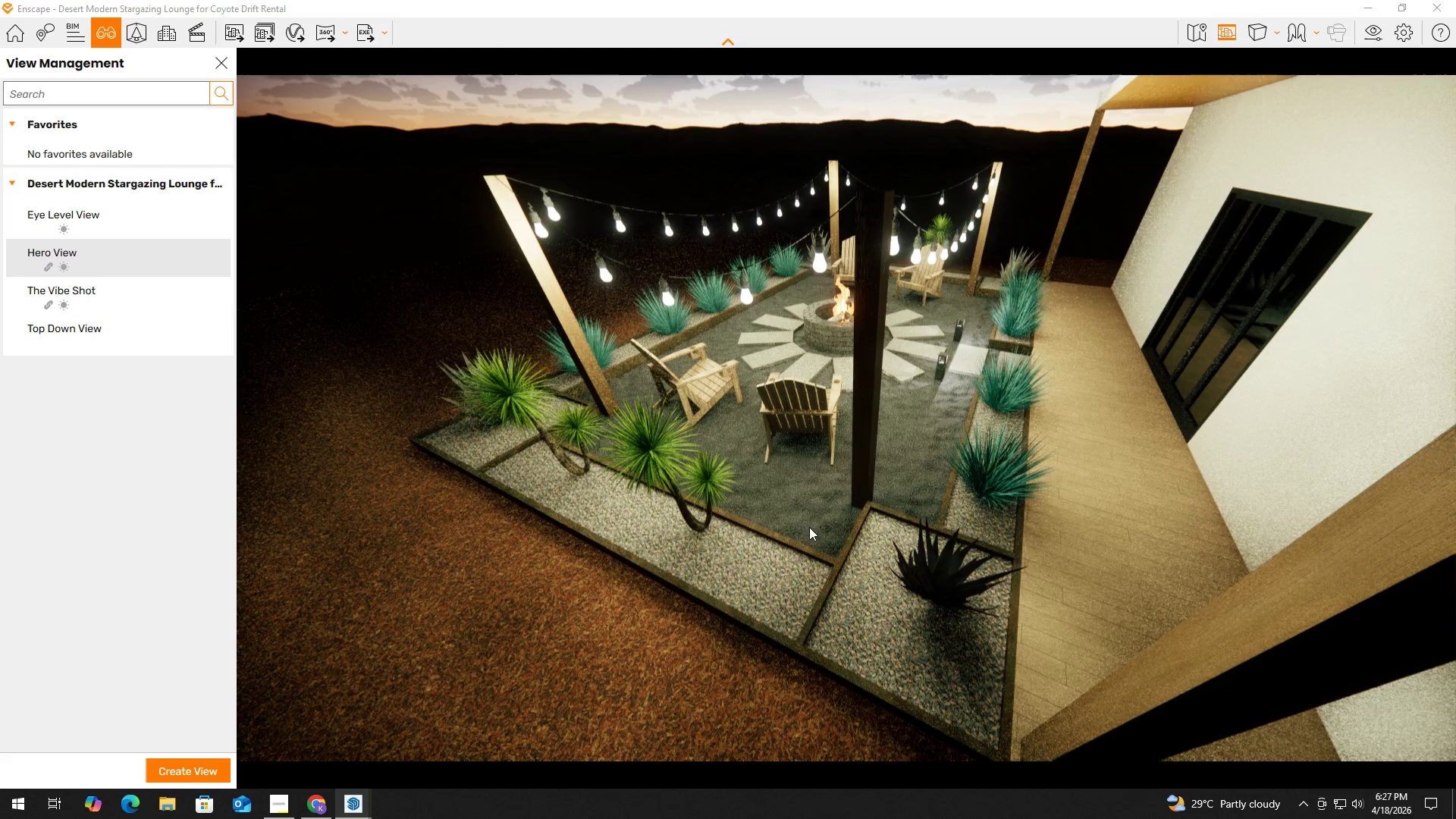 
left_click([1370, 28])
 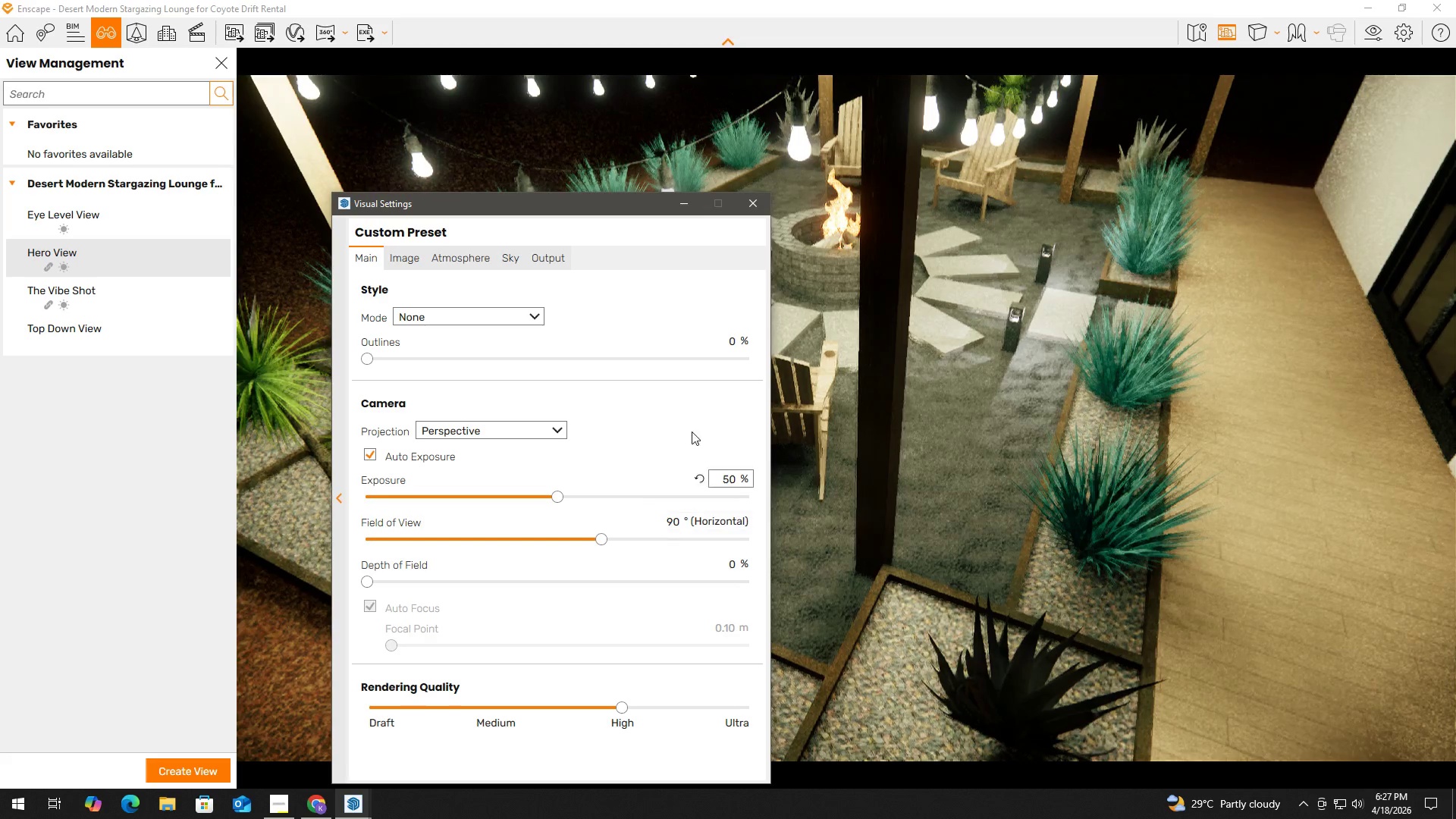 
left_click([755, 211])
 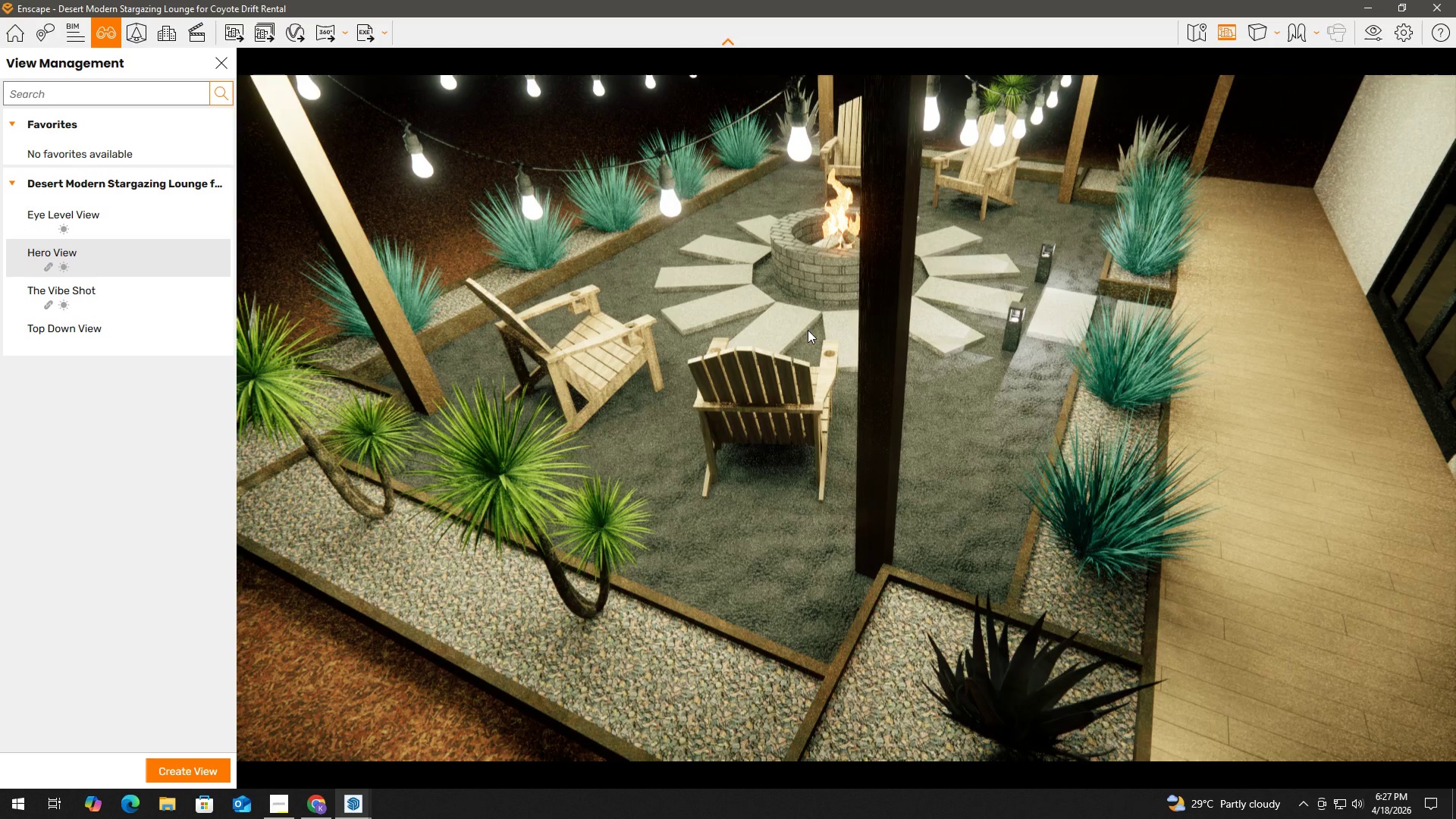 
type(sss)
 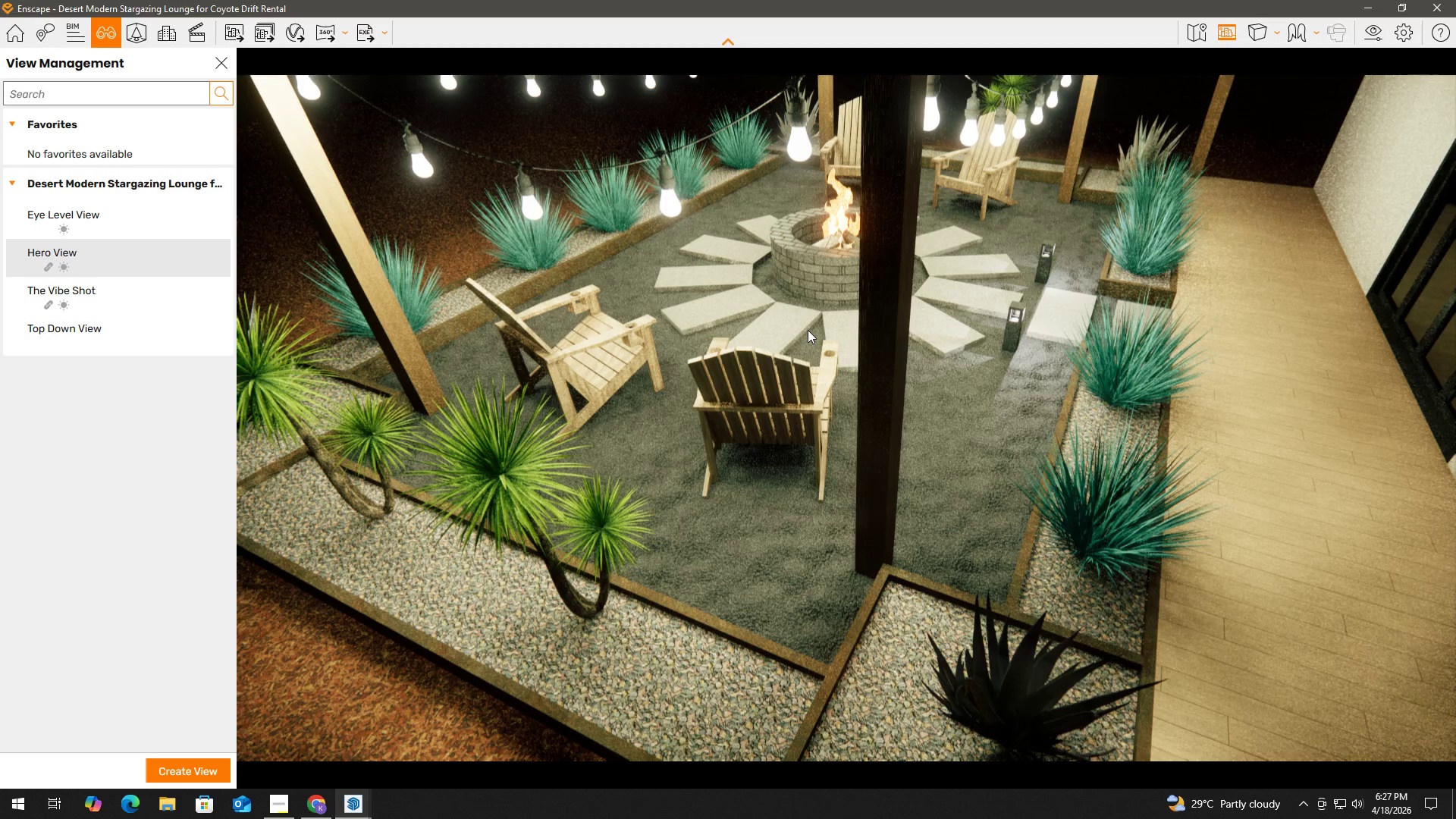 
left_click([808, 330])
 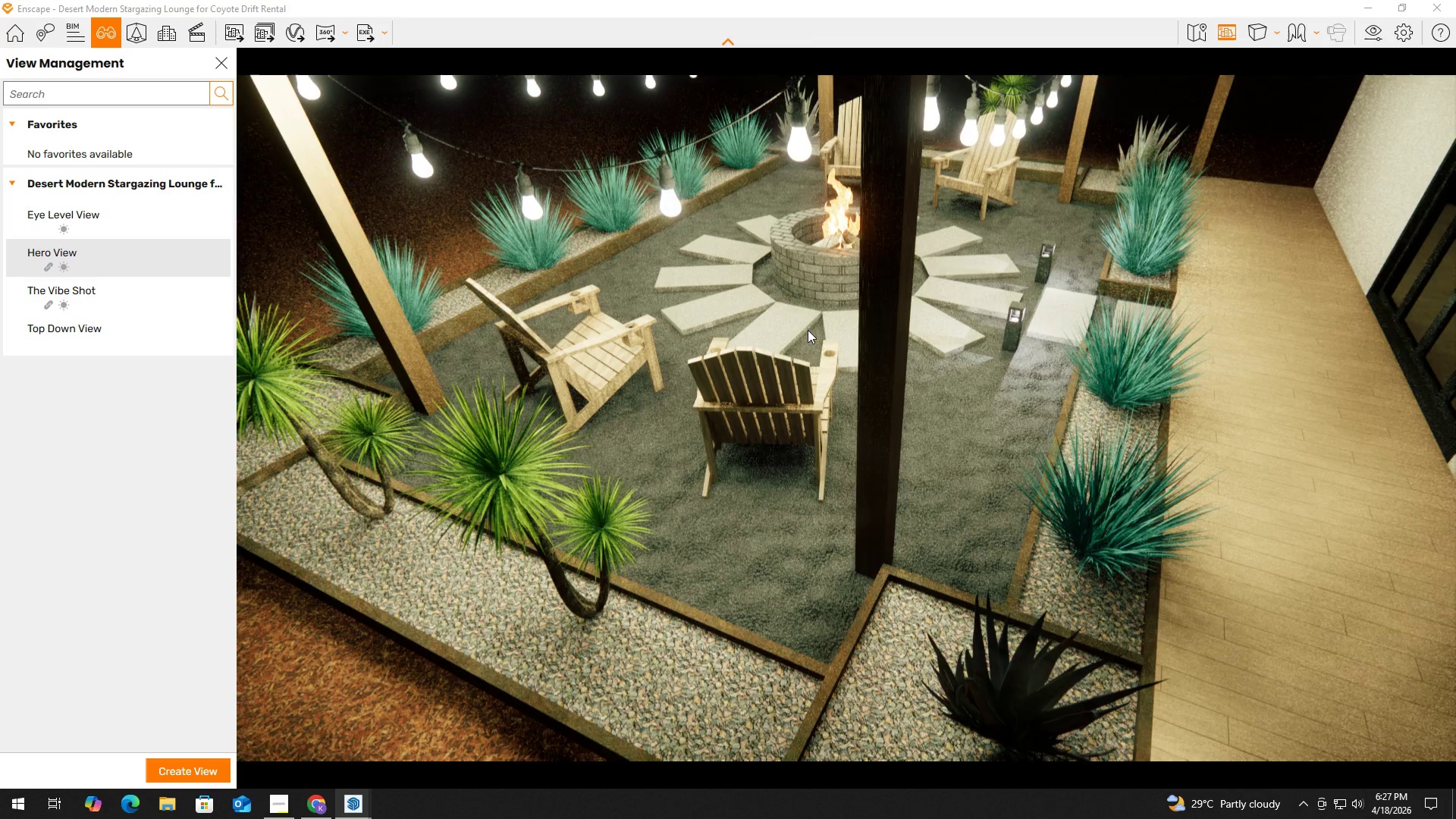 
type(ssssssssssssss)
 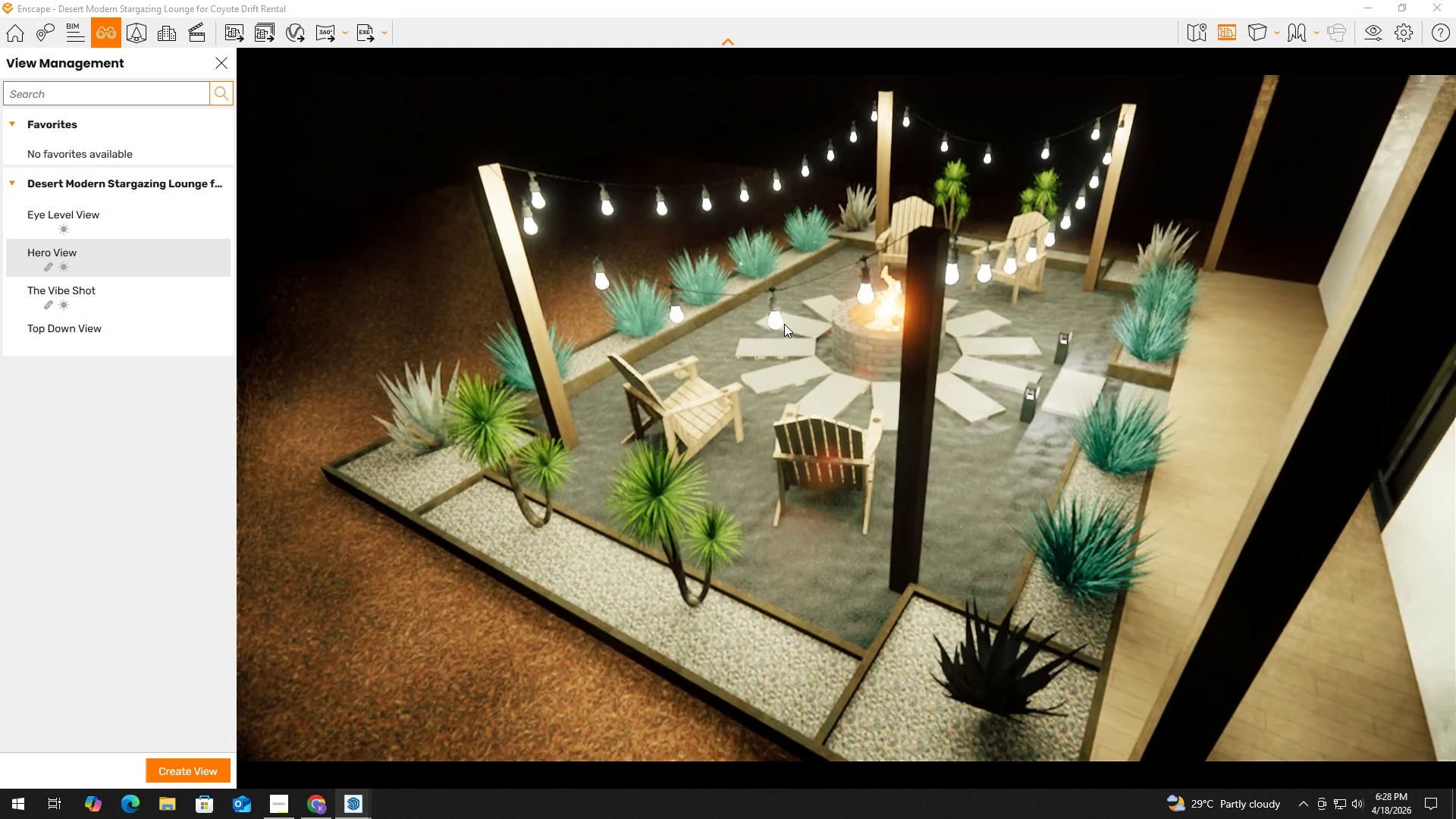 
left_click([784, 324])
 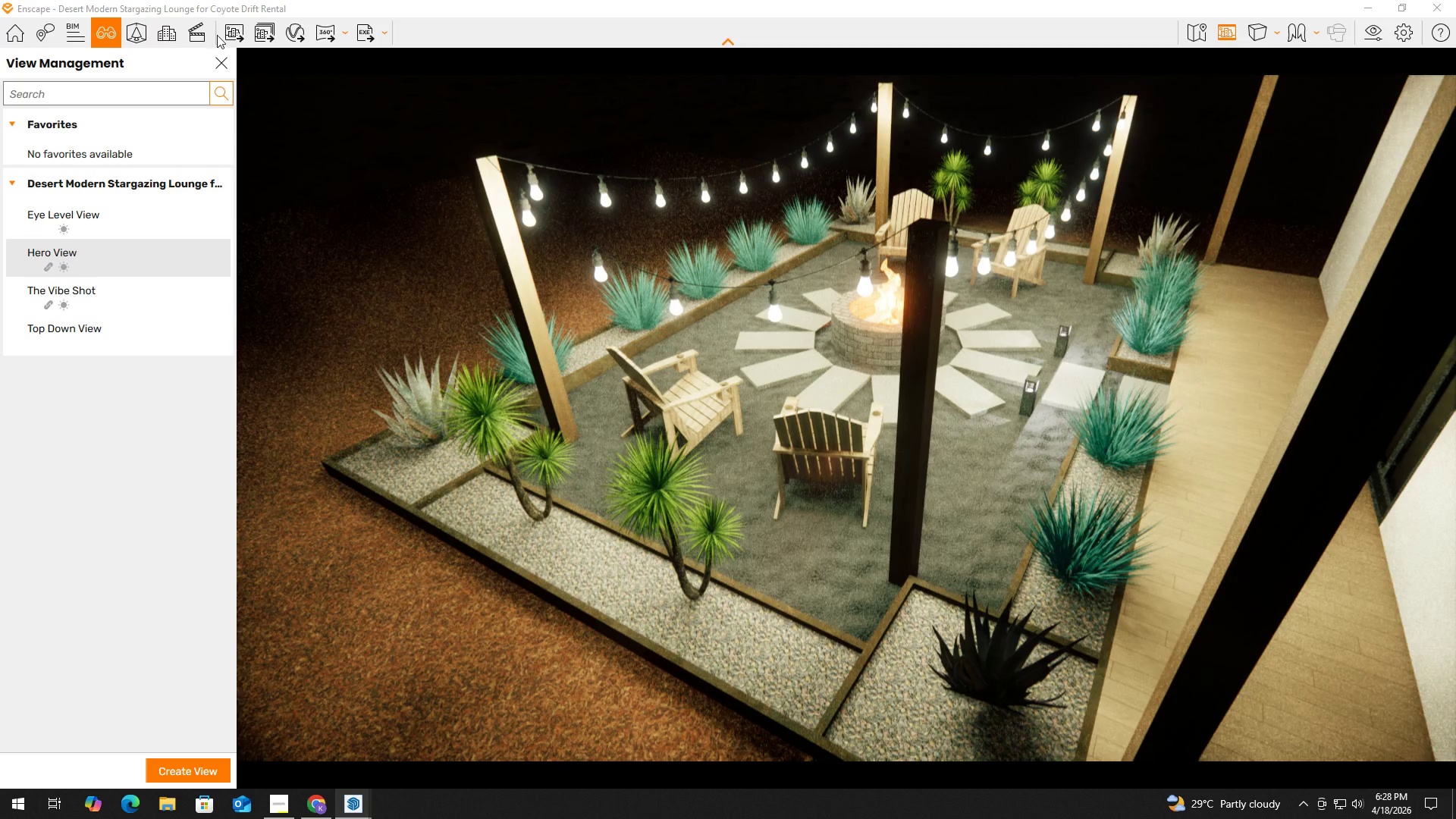 
left_click([231, 35])
 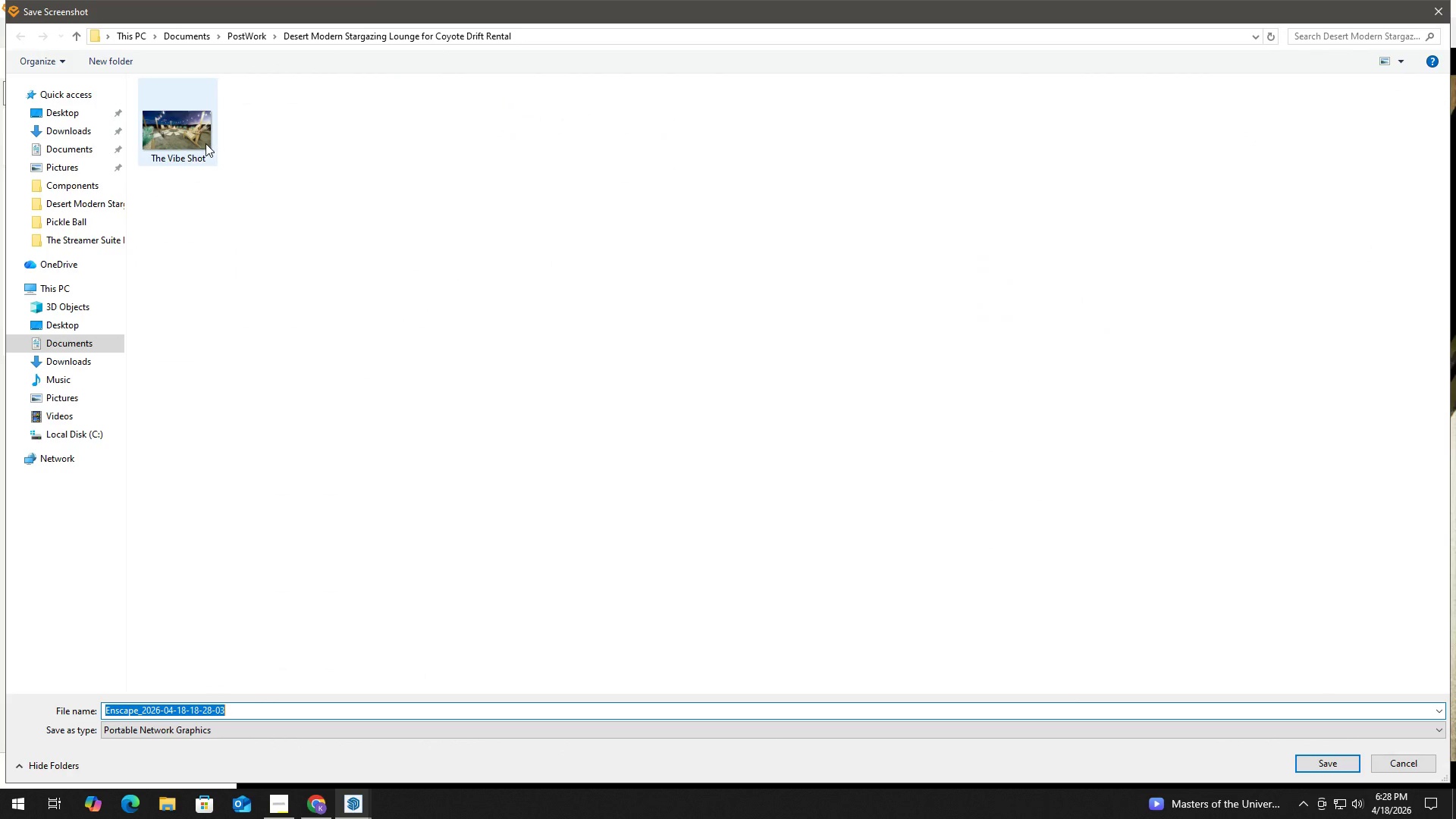 
left_click([201, 141])
 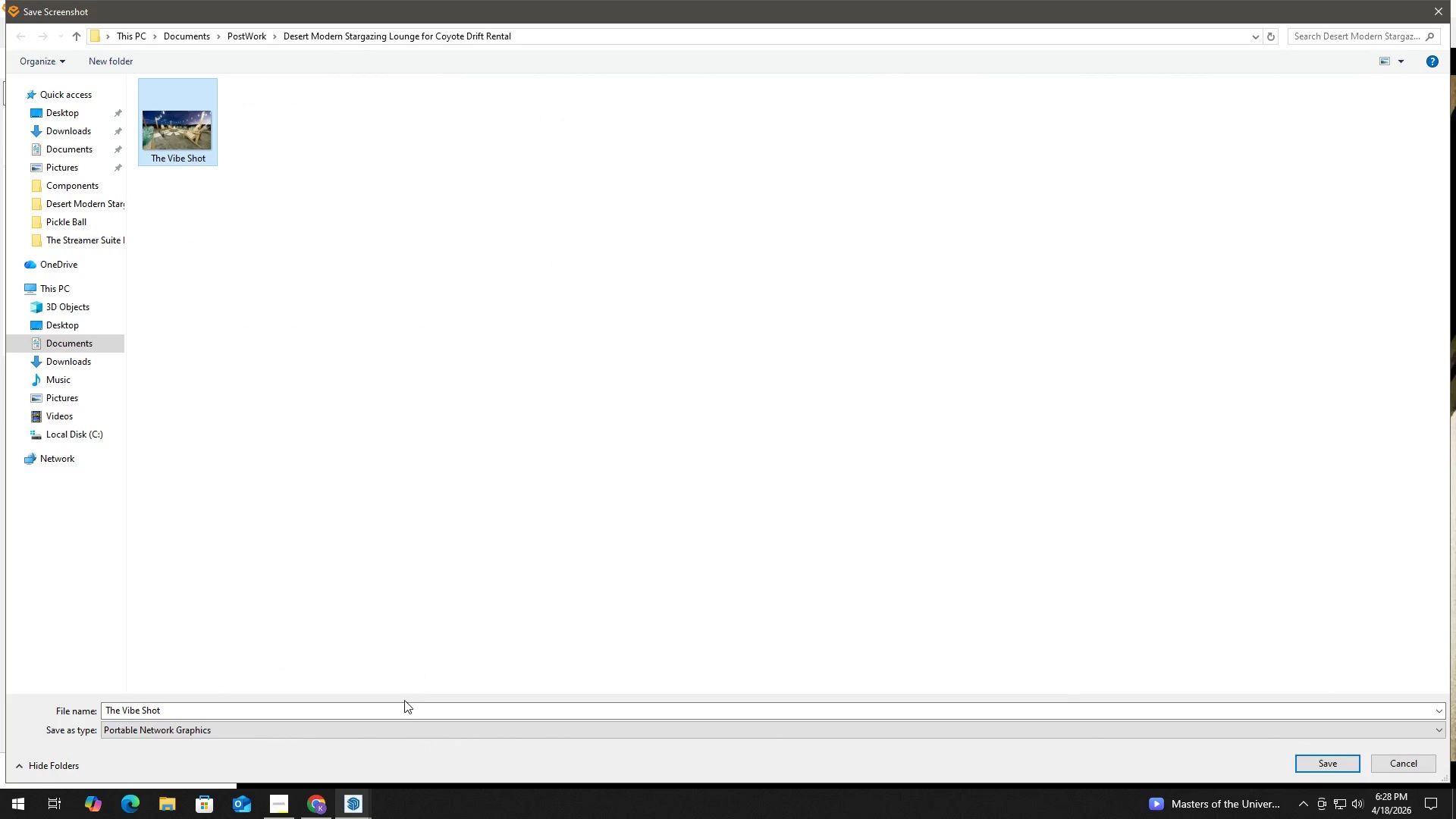 
left_click([406, 708])
 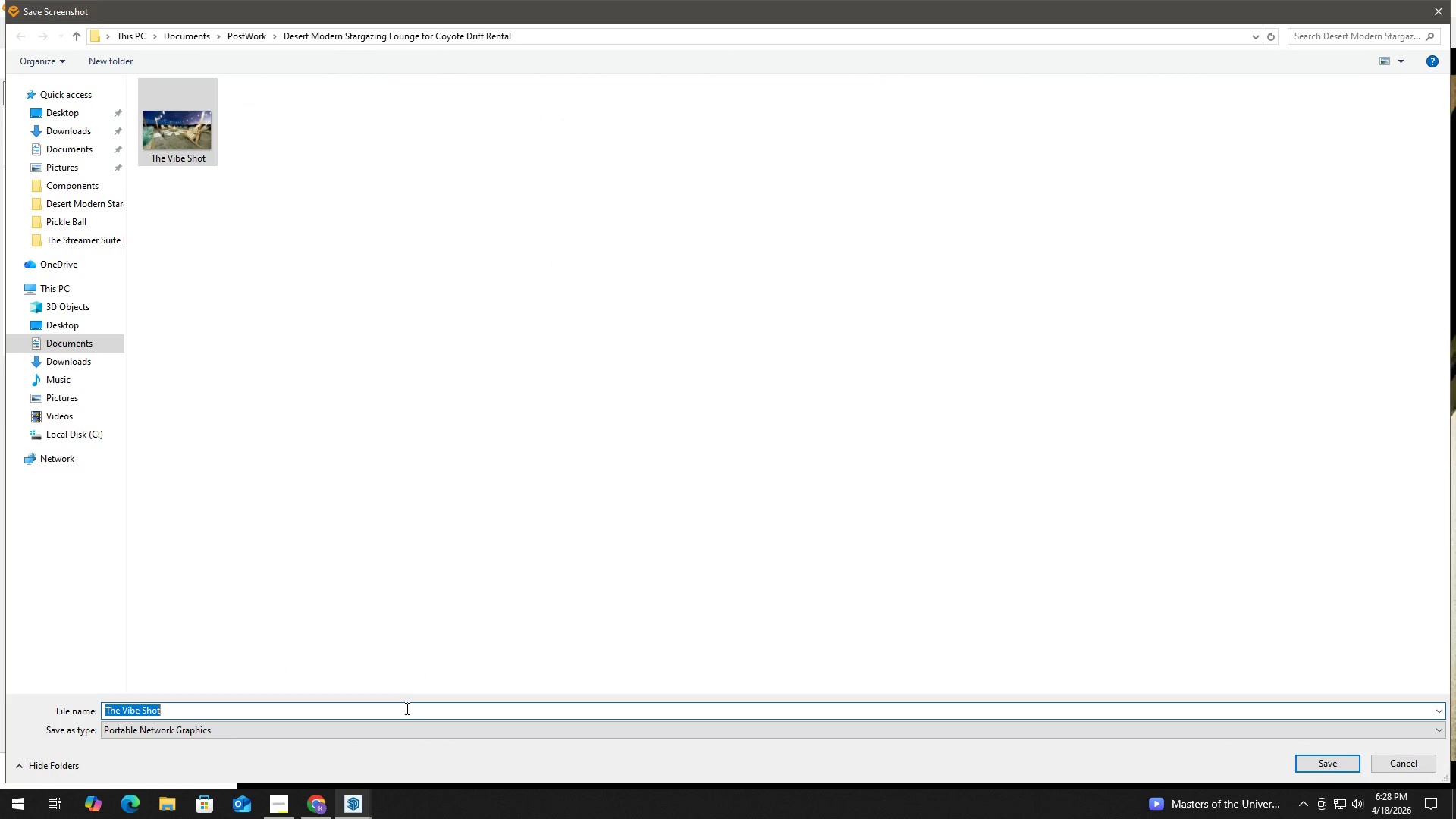 
type(Hero View)
 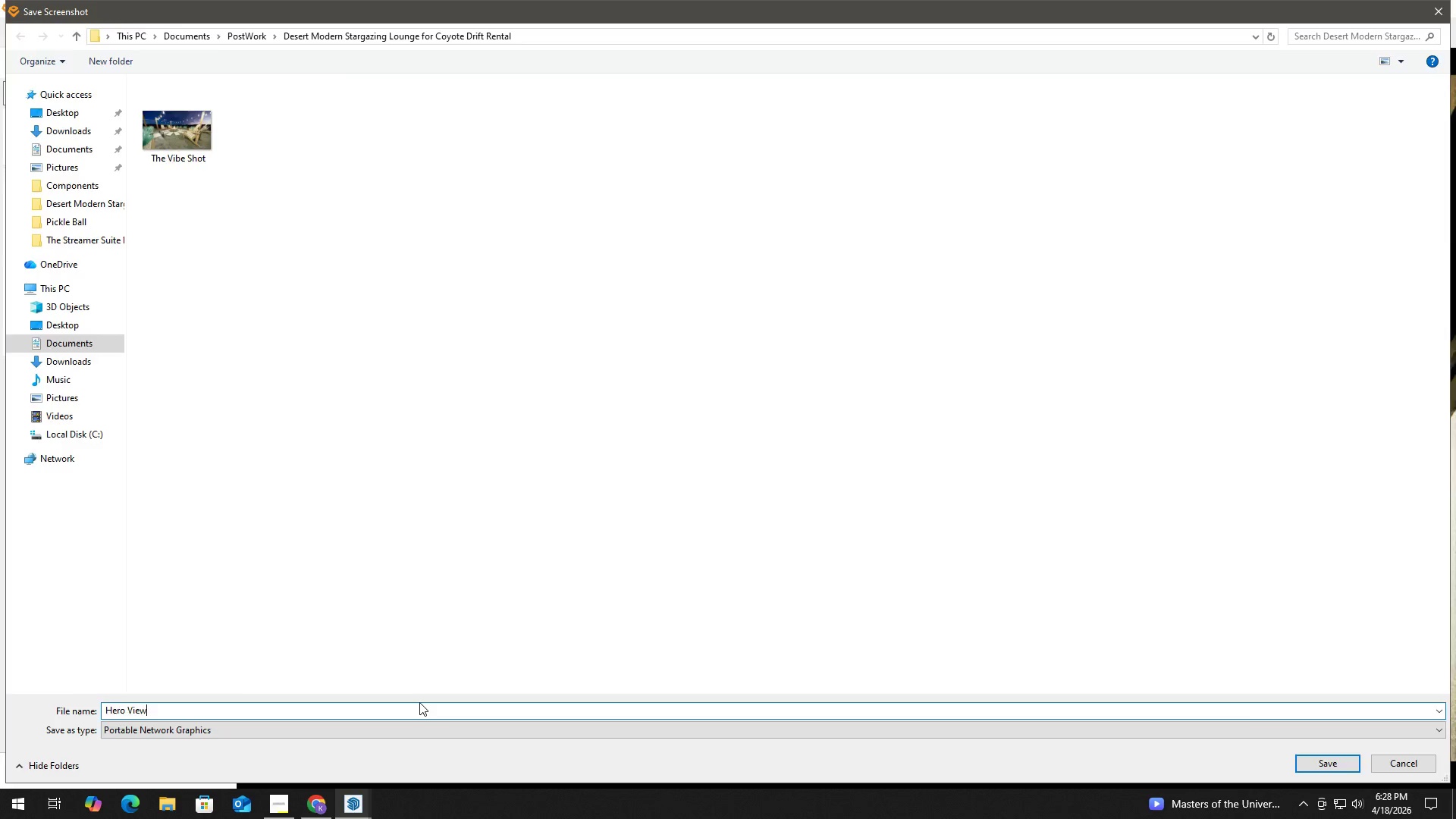 
key(Enter)
 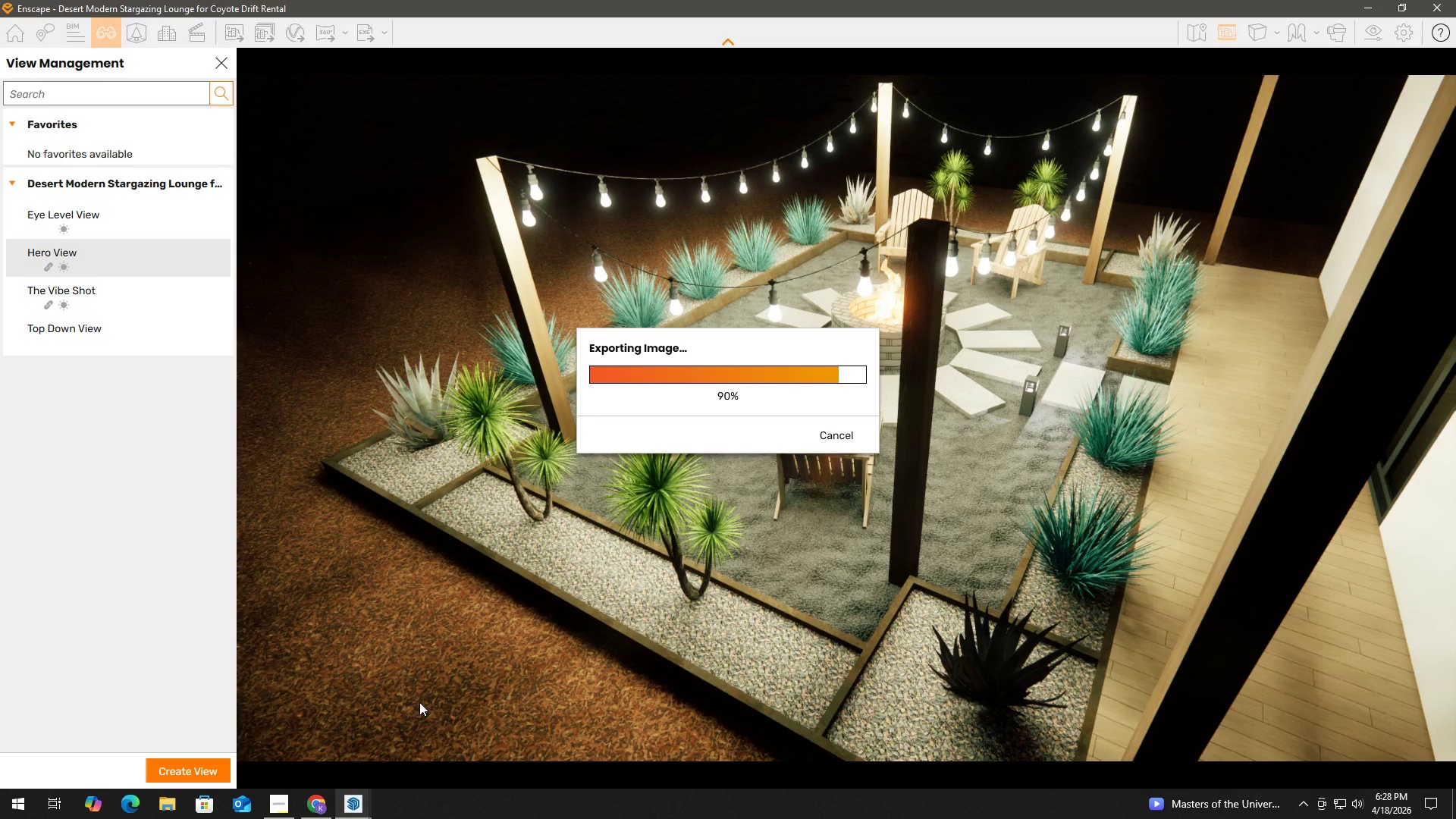 
wait(23.48)
 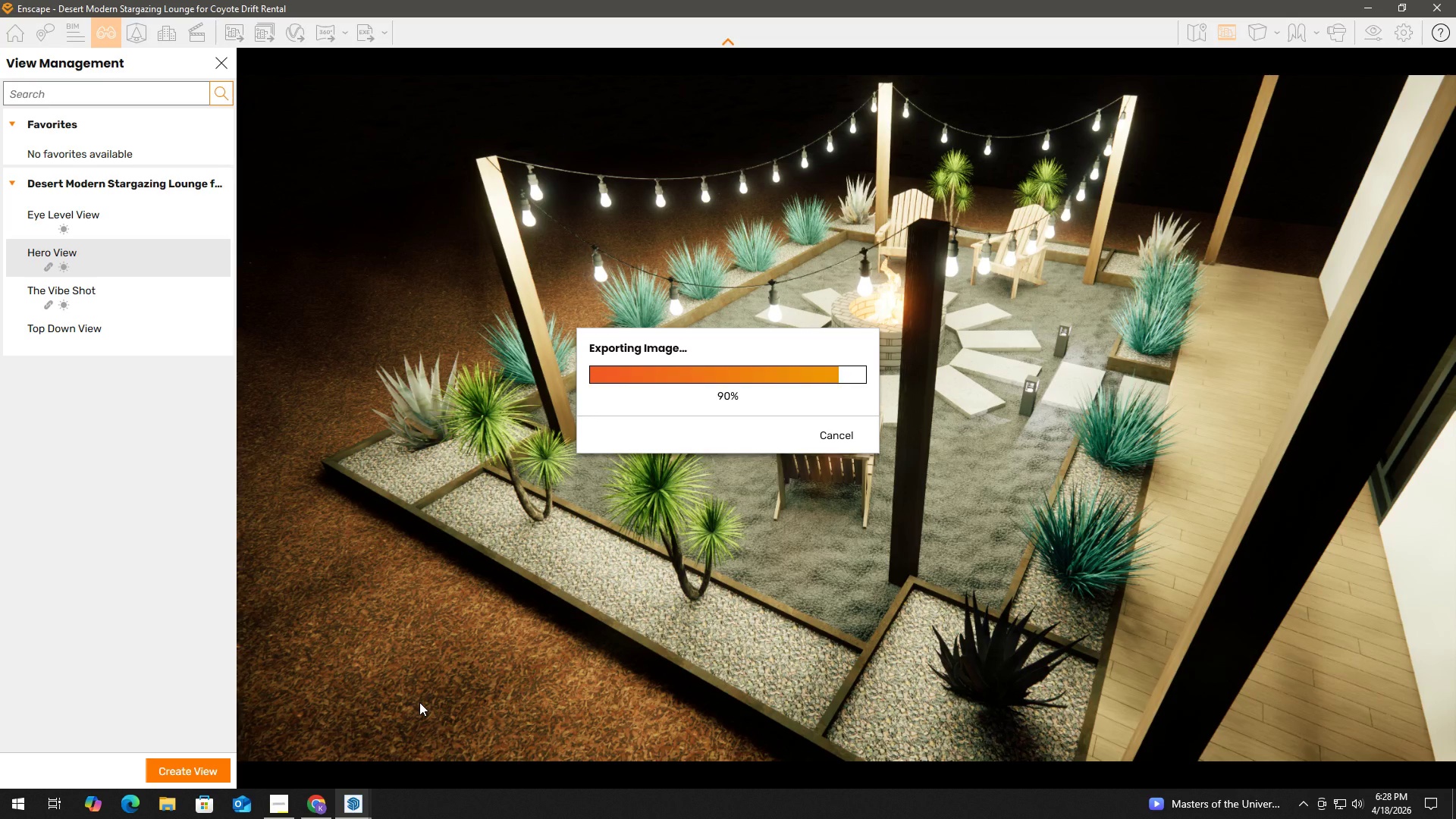 
hold_key(key=D, duration=0.8)
 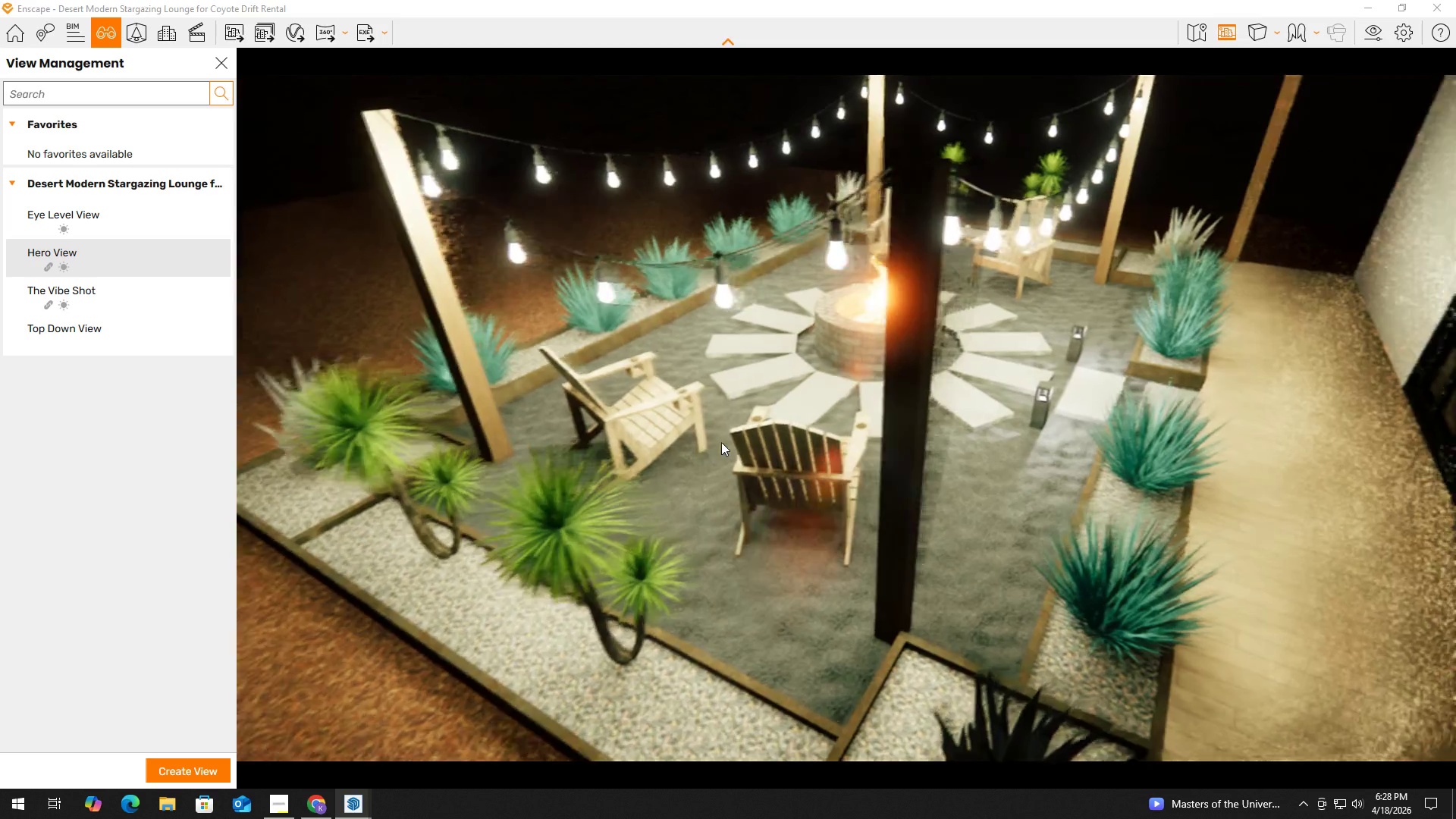 
hold_key(key=W, duration=0.78)
 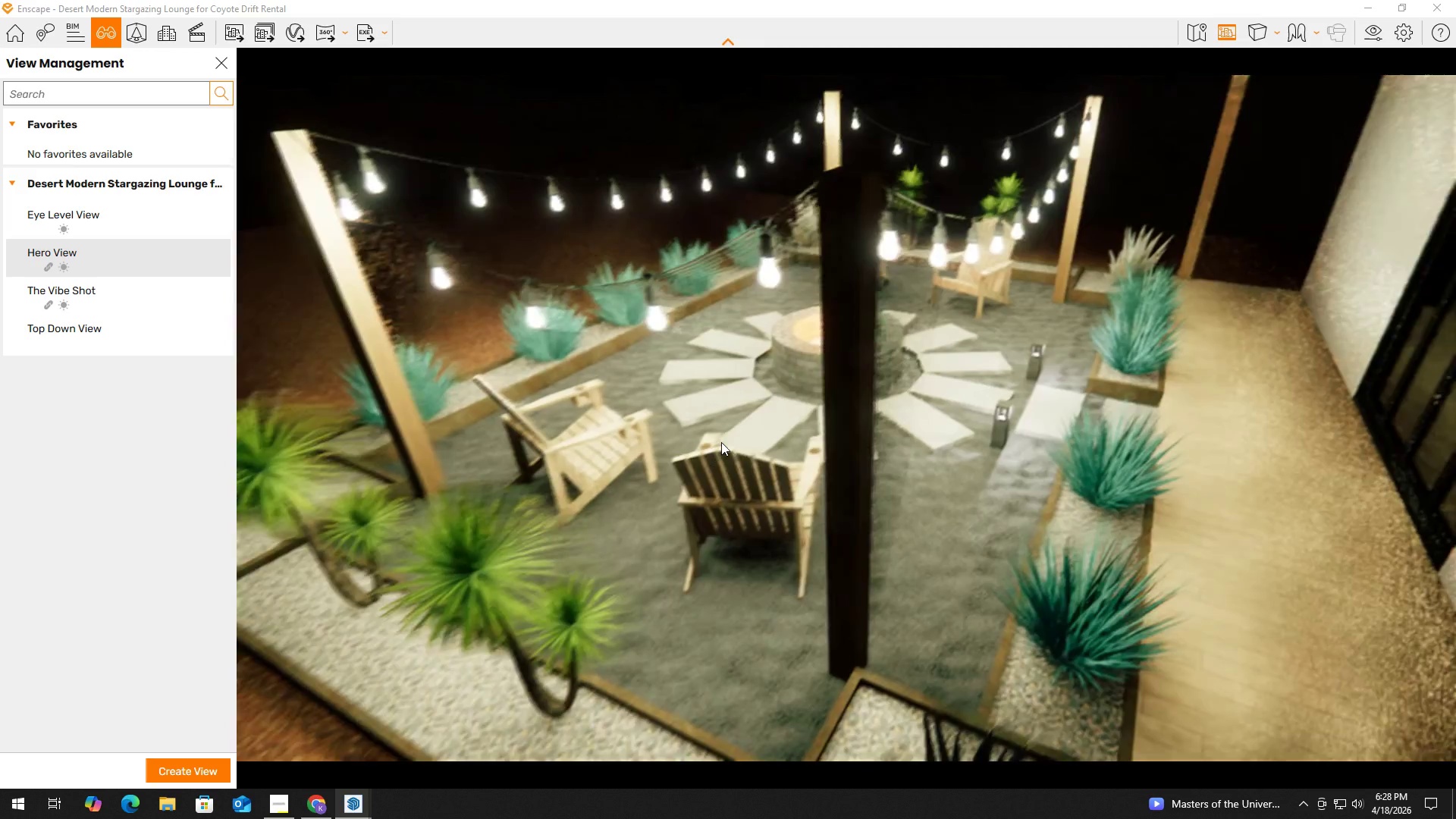 
hold_key(key=D, duration=0.42)
 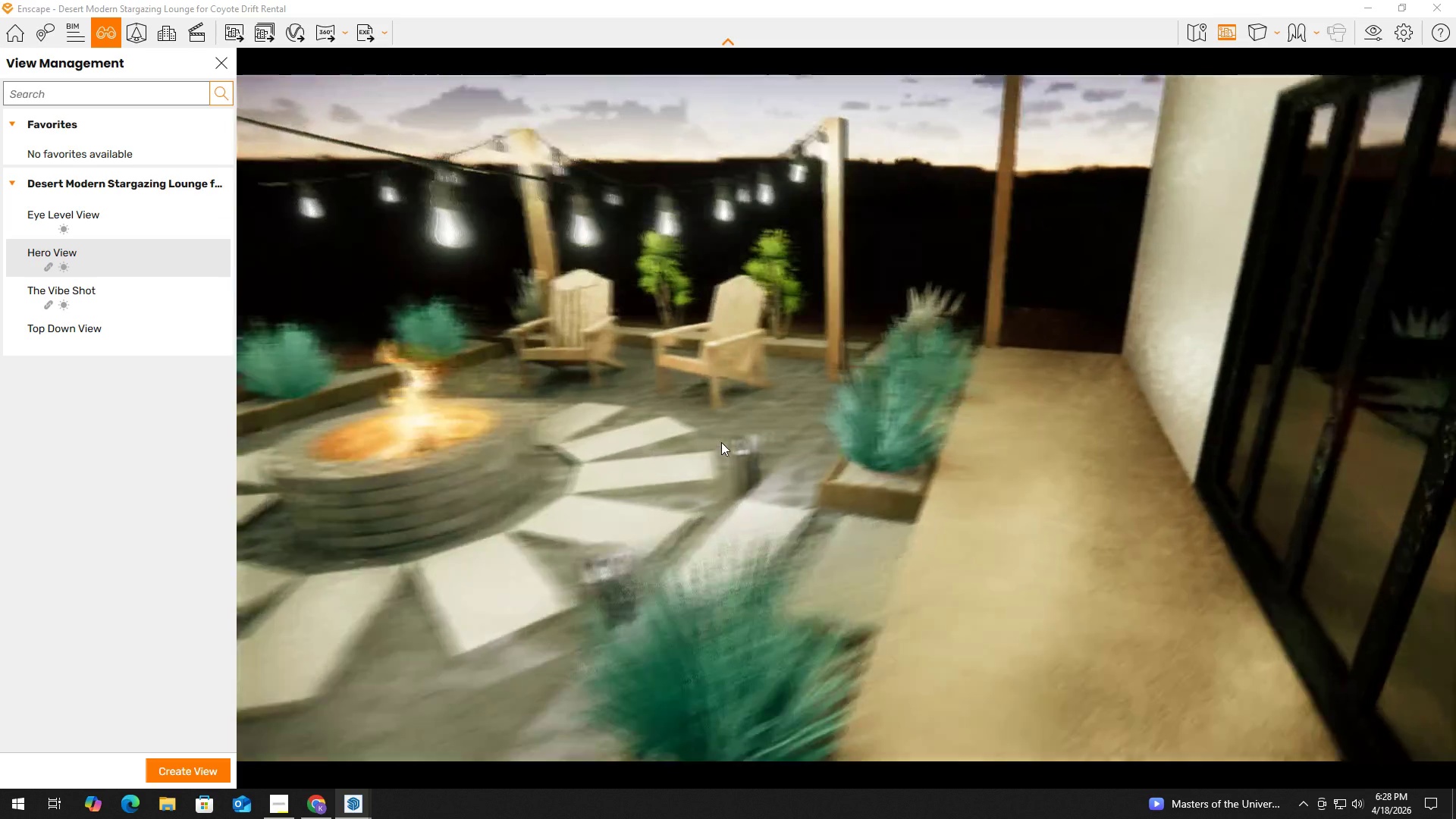 
hold_key(key=W, duration=2.34)
 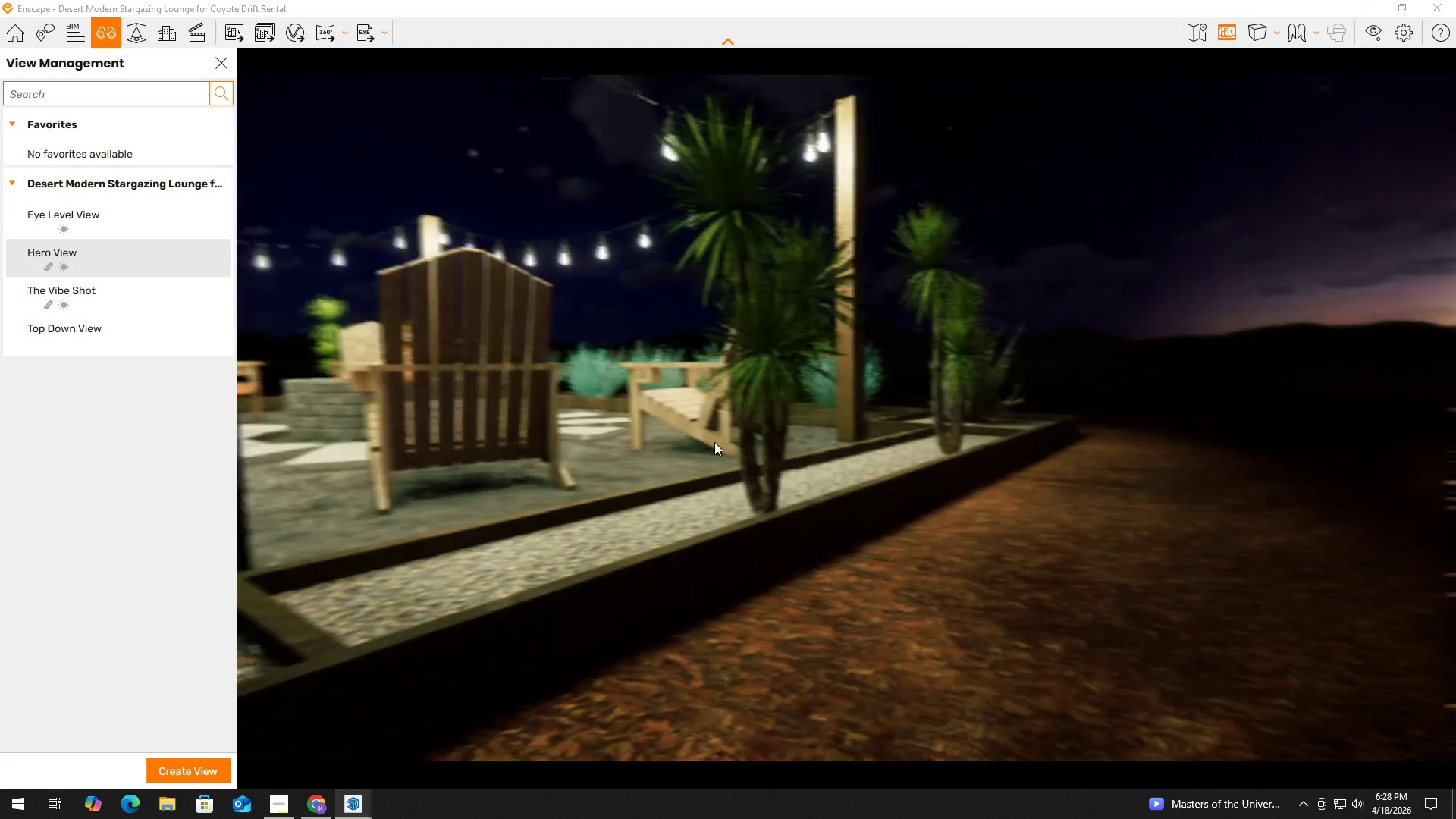 
hold_key(key=ShiftLeft, duration=0.95)
 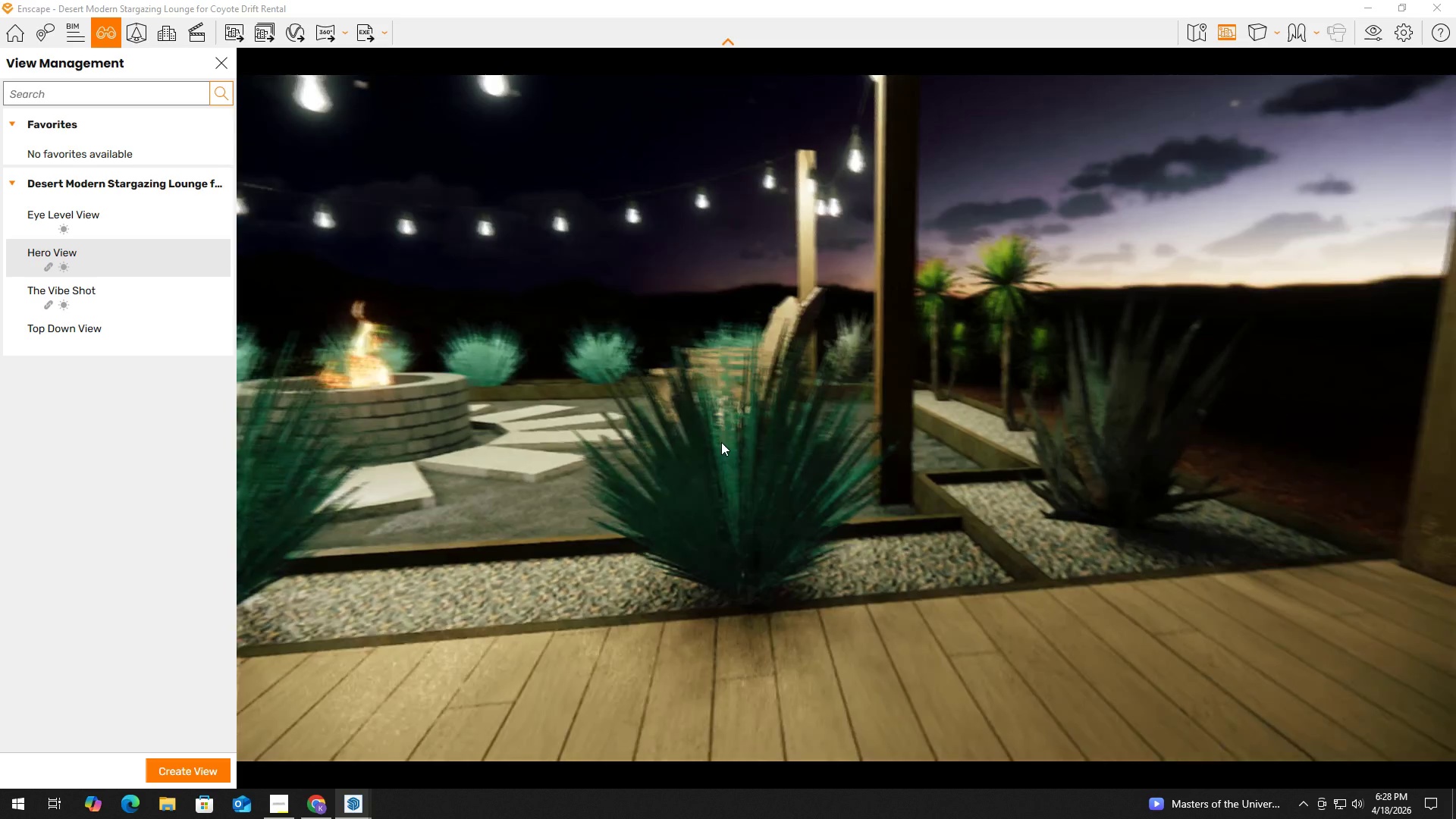 
hold_key(key=D, duration=1.52)
 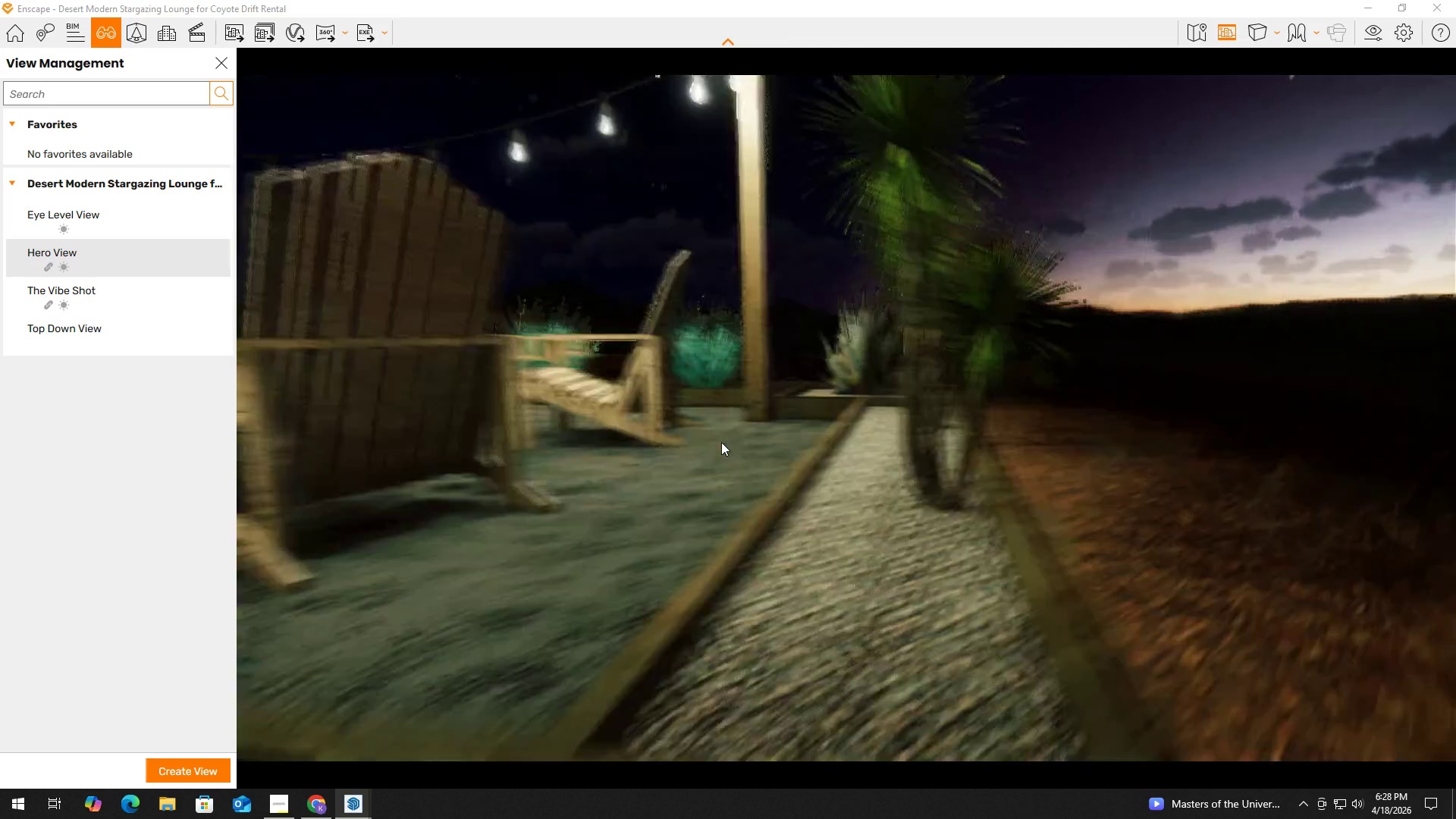 
hold_key(key=D, duration=0.81)
 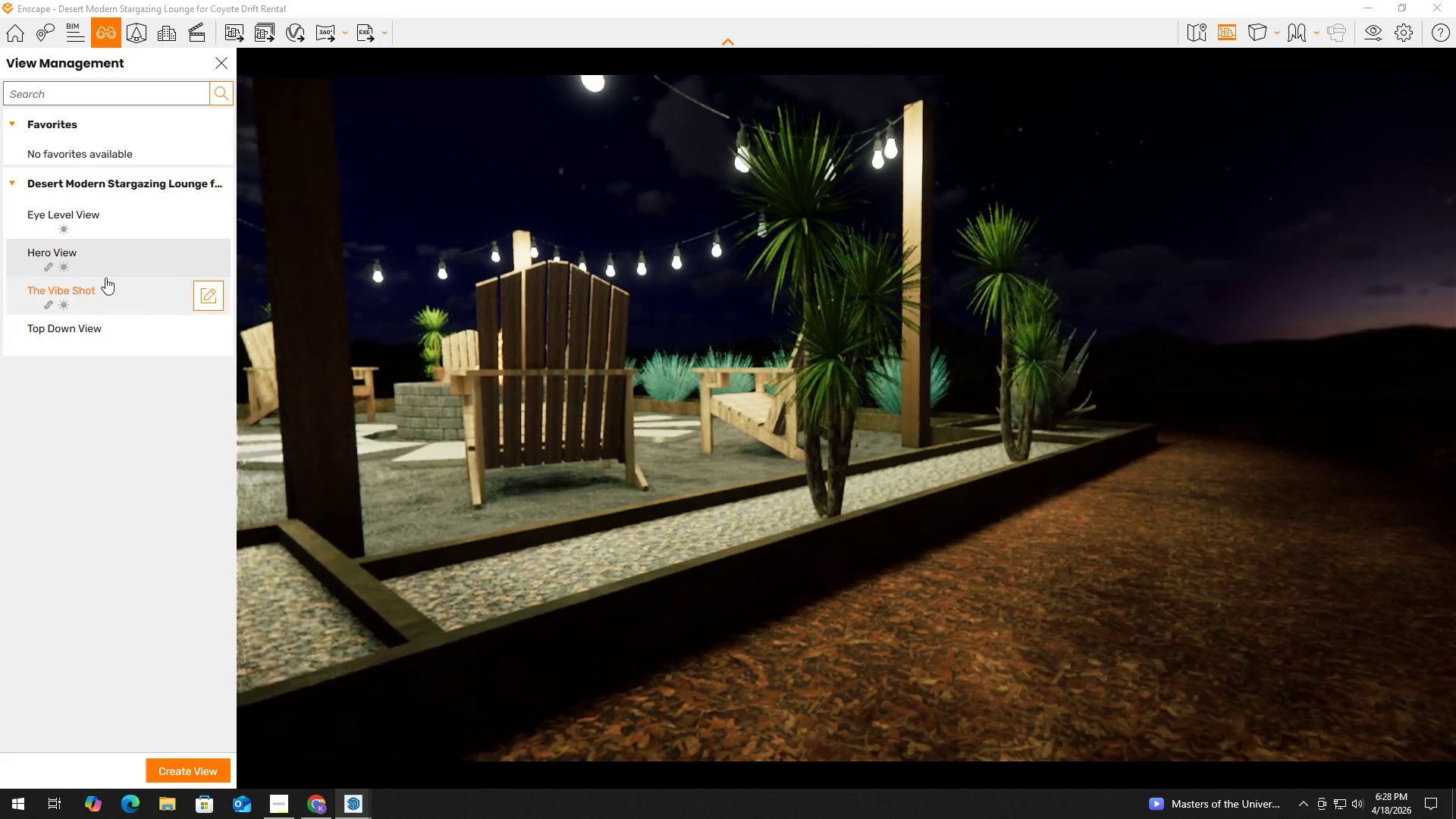 
hold_key(key=ShiftLeft, duration=0.47)
 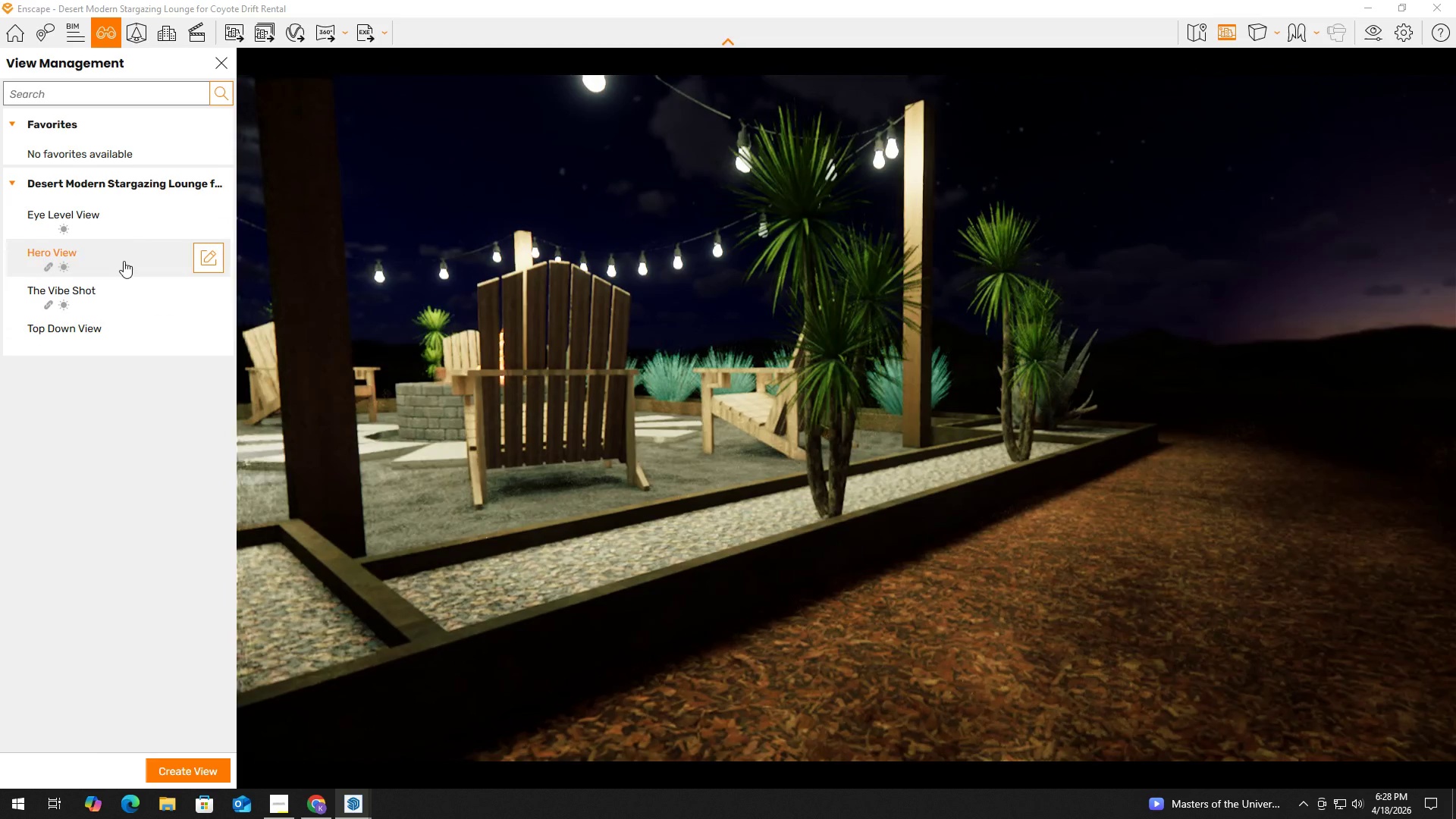 
left_click([136, 221])
 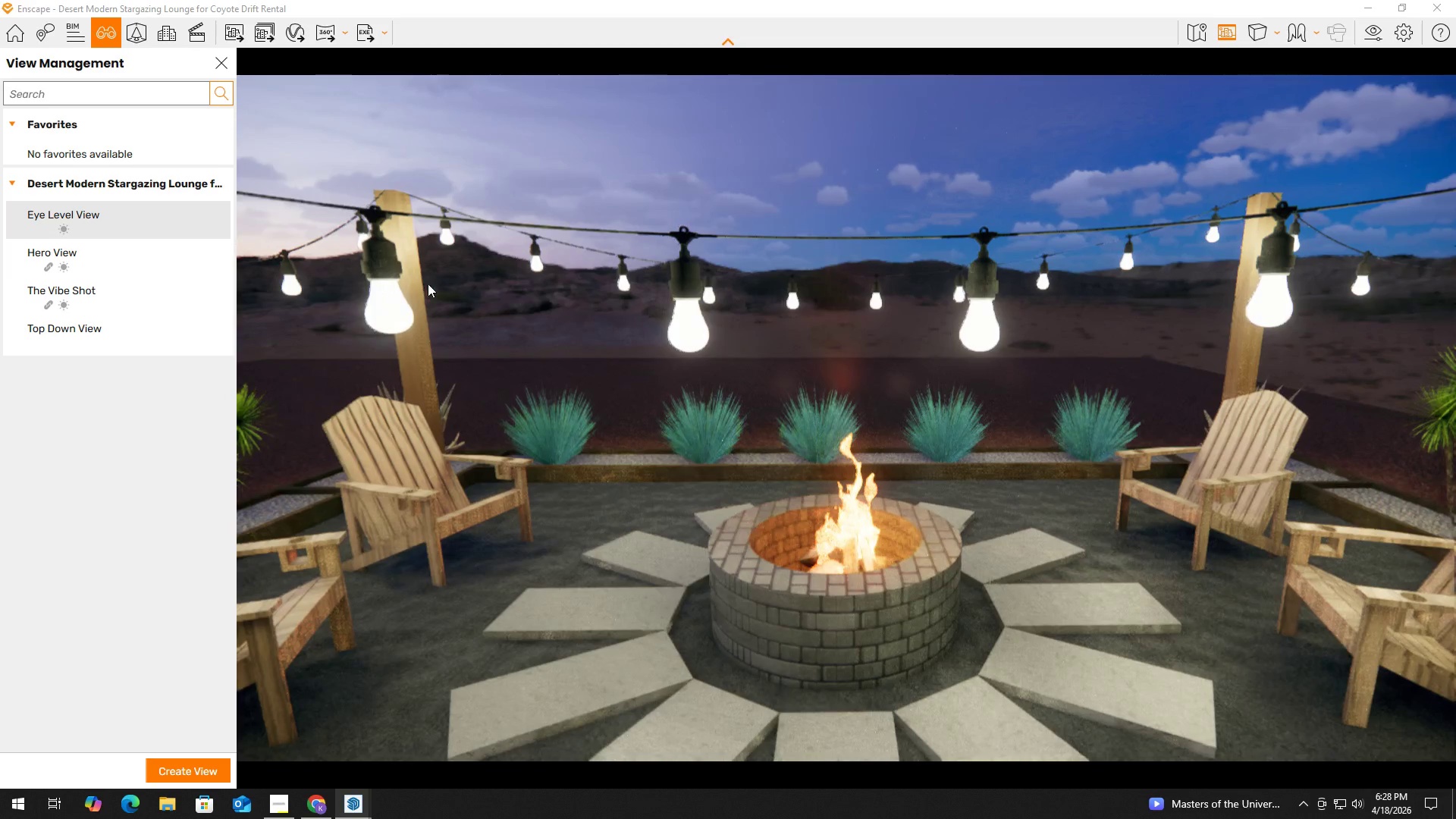 
hold_key(key=ShiftLeft, duration=1.09)
right_click([745, 444])
 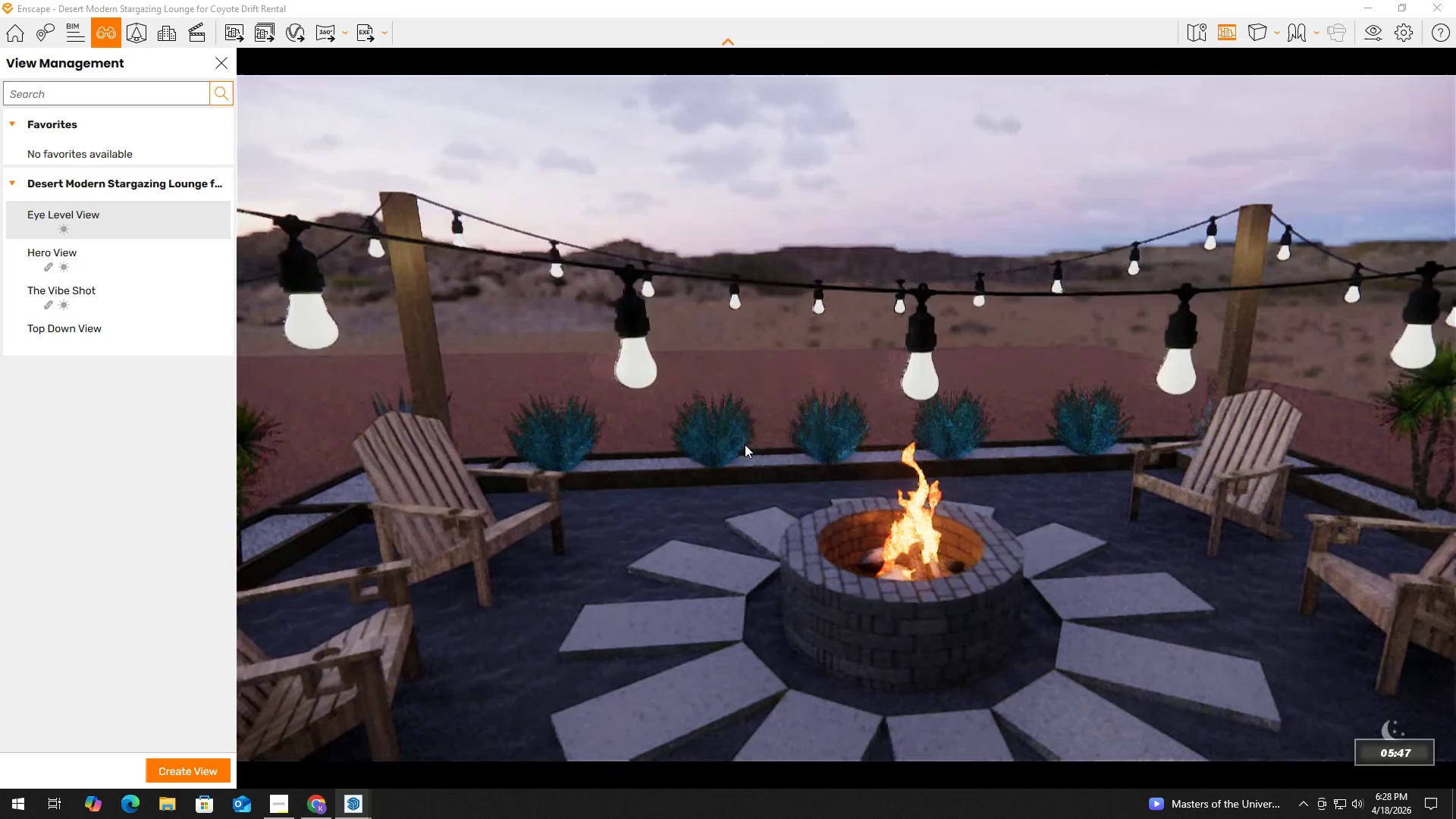 
hold_key(key=ShiftLeft, duration=1.66)
 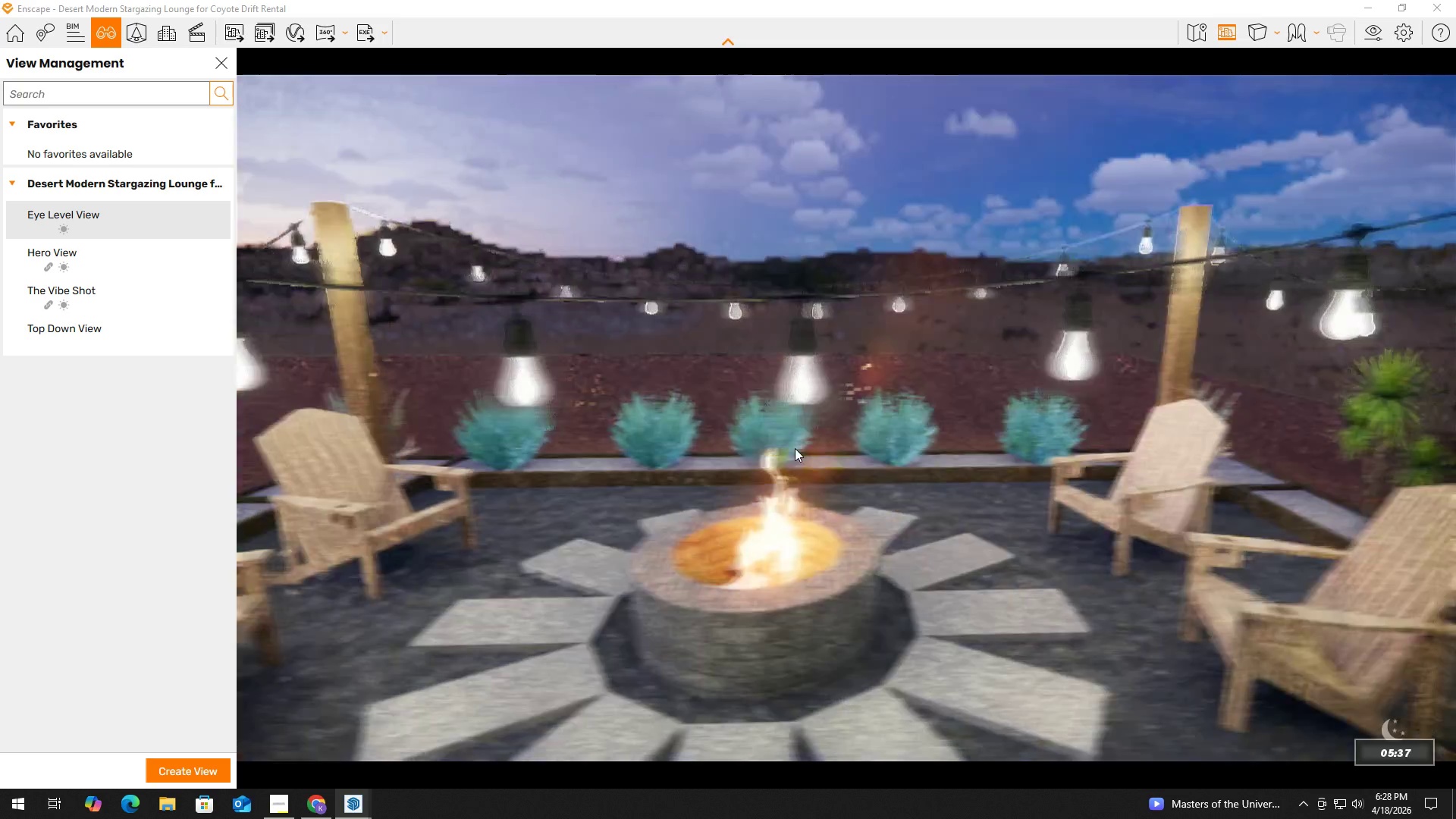 
key(D)
 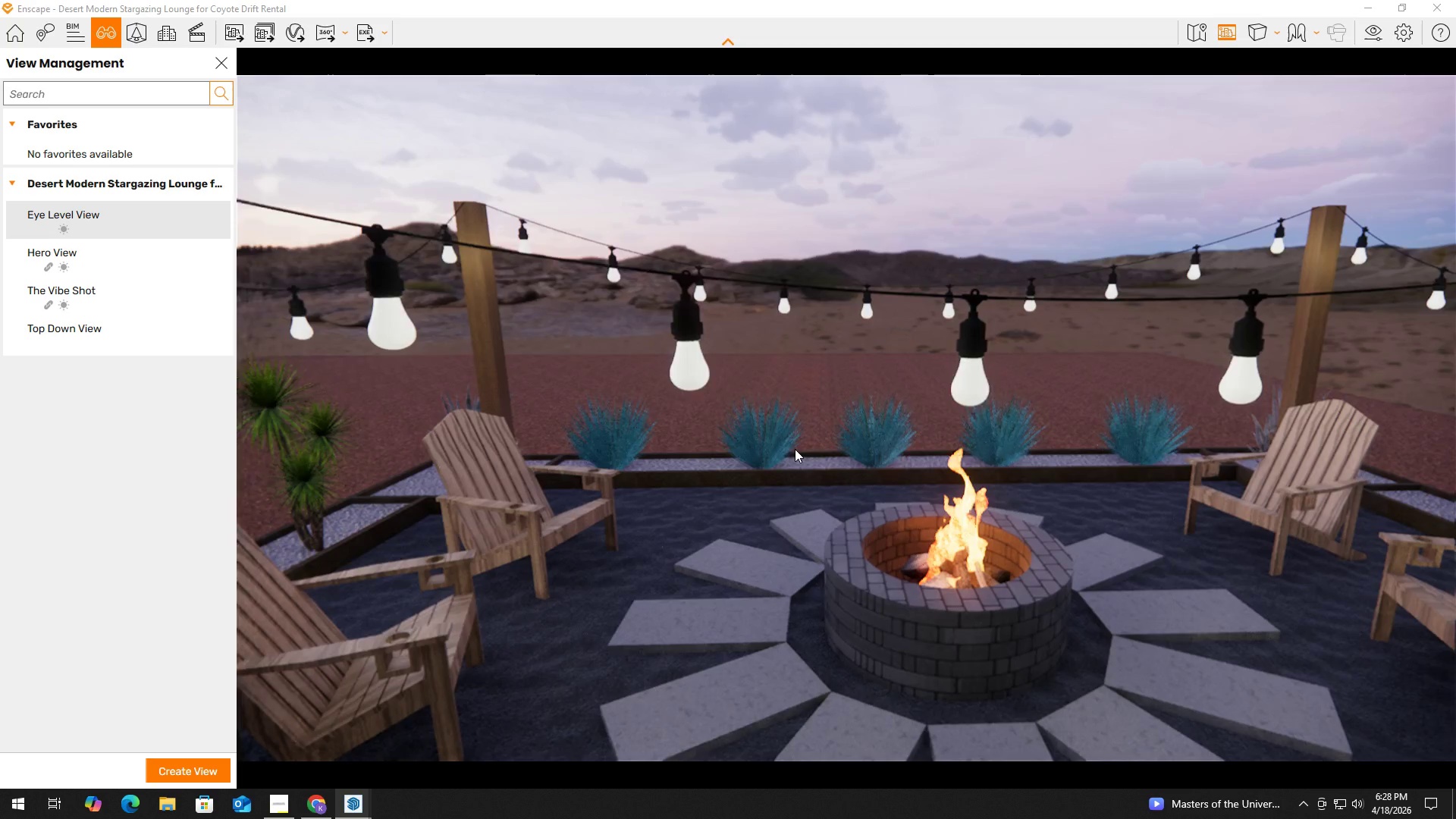 
hold_key(key=ShiftLeft, duration=0.58)
 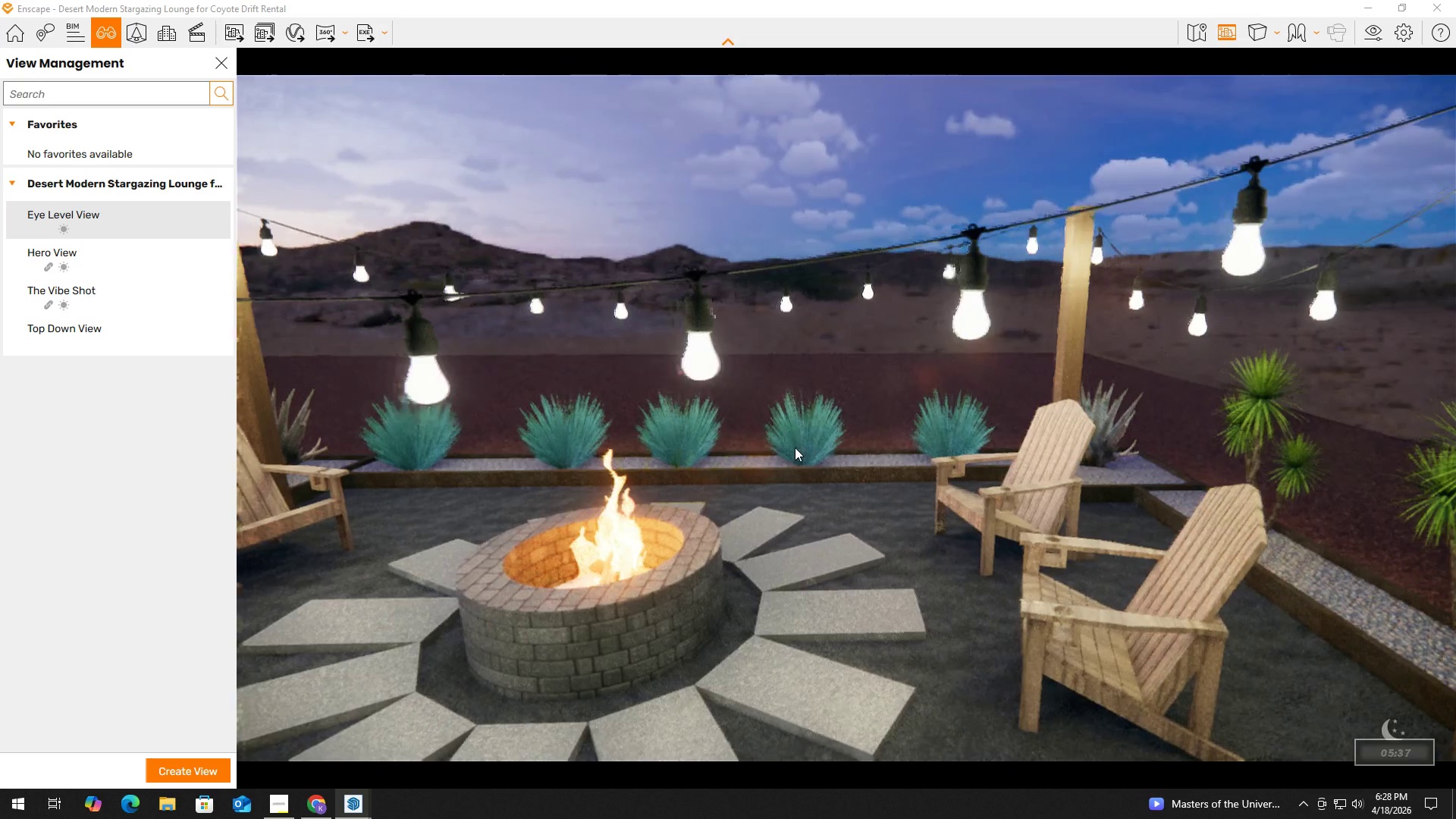 
hold_key(key=D, duration=0.33)
 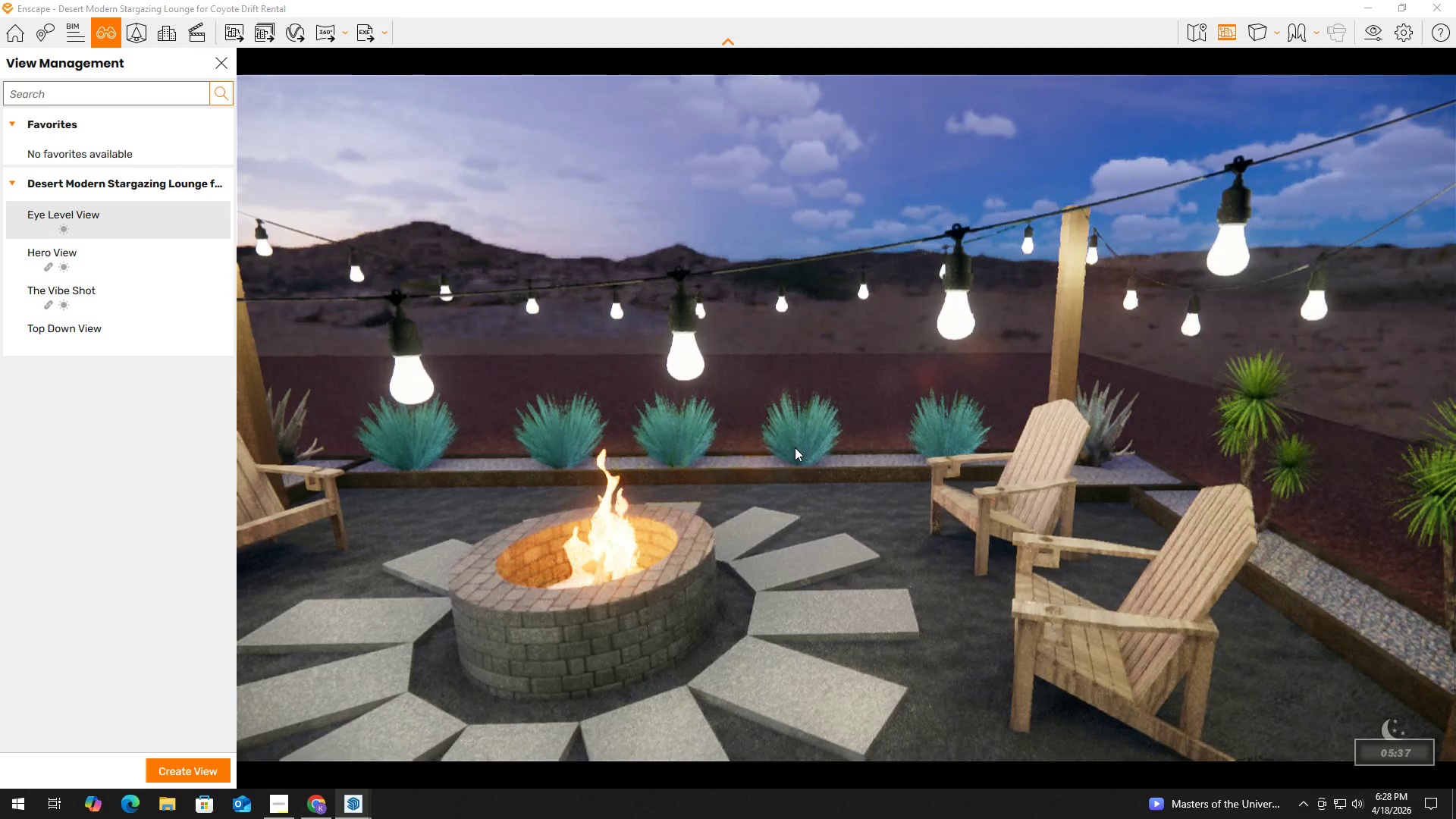 
right_click([795, 449])
 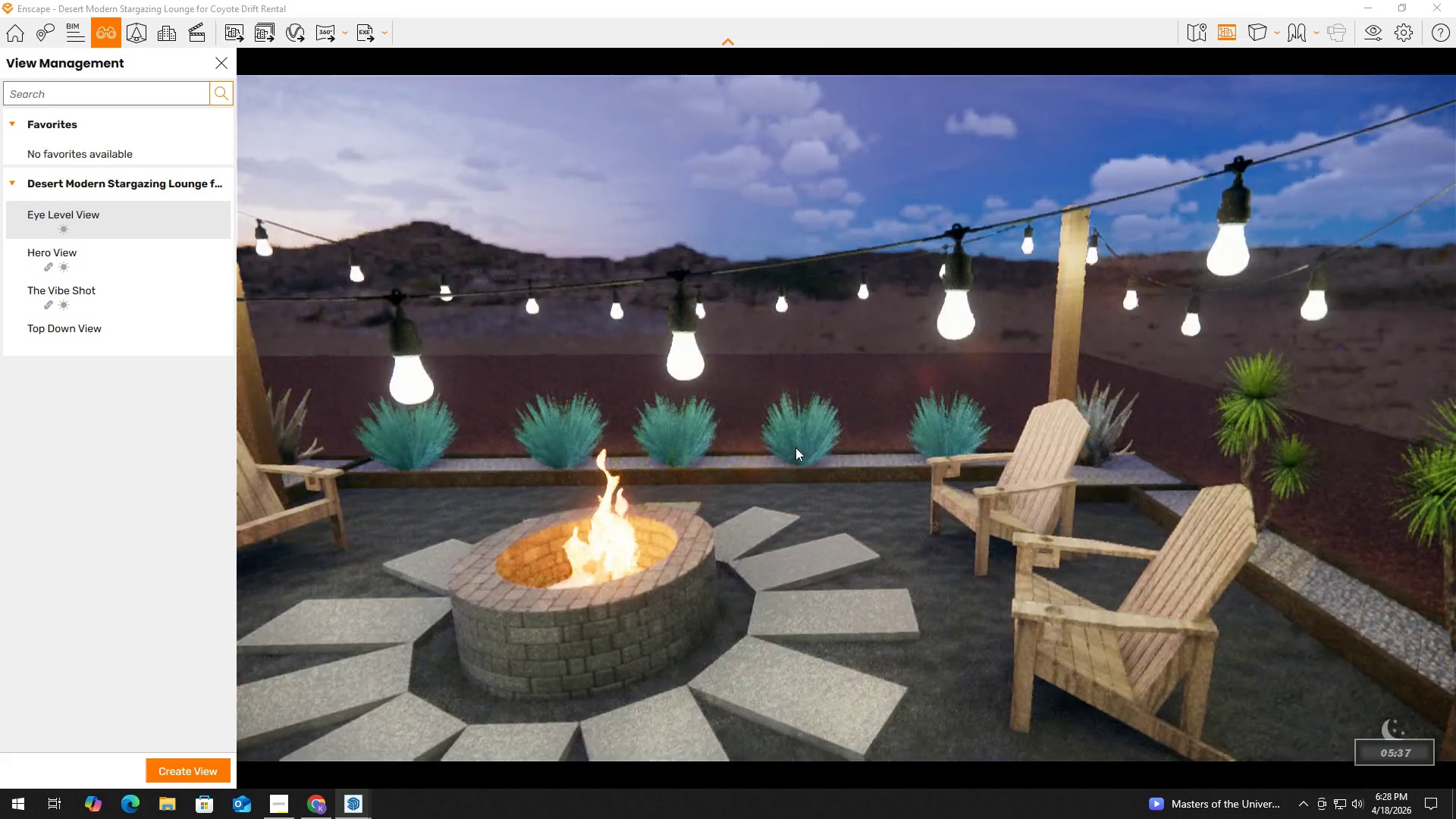 
type(as)
 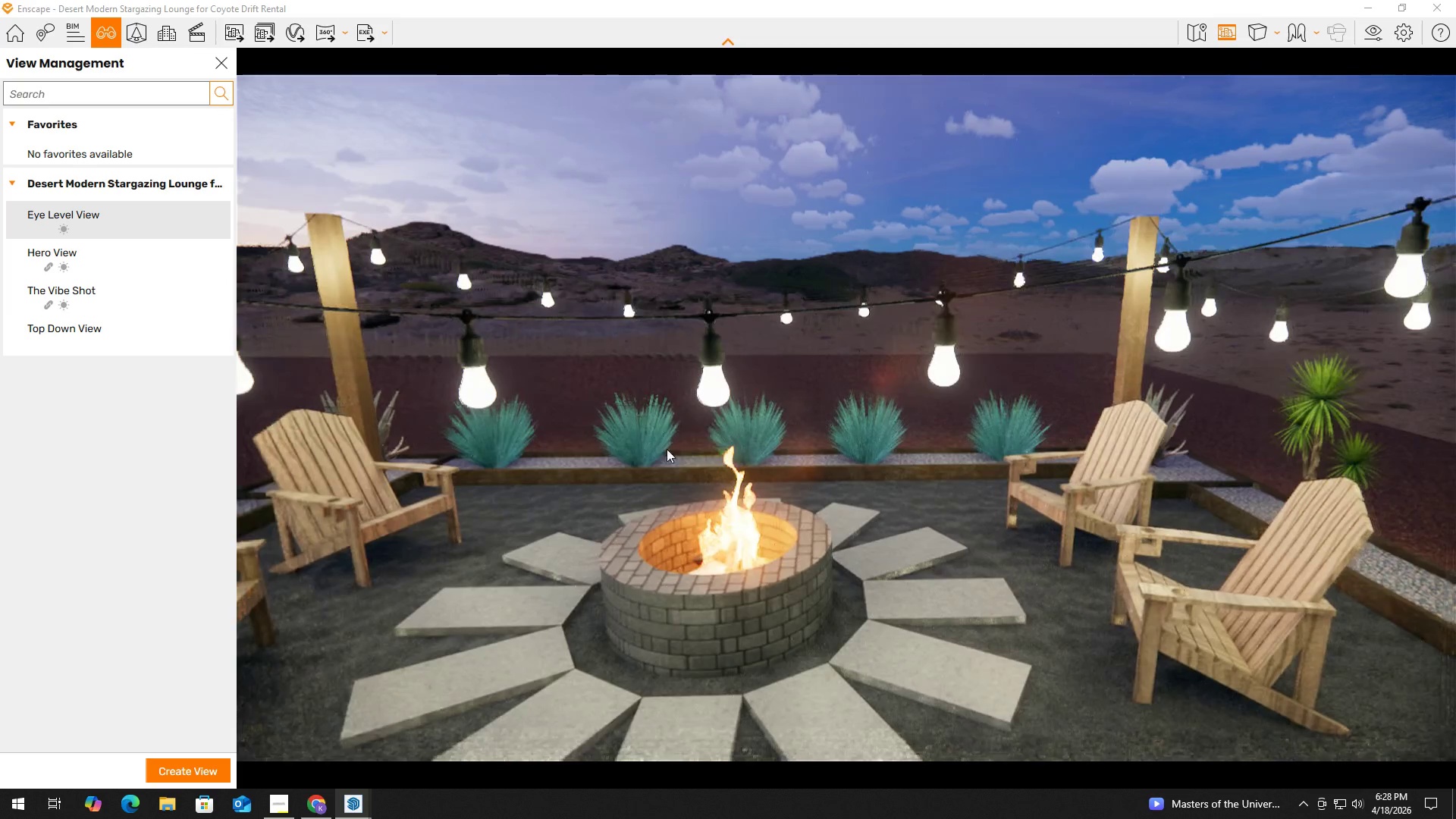 
hold_key(key=A, duration=0.38)
 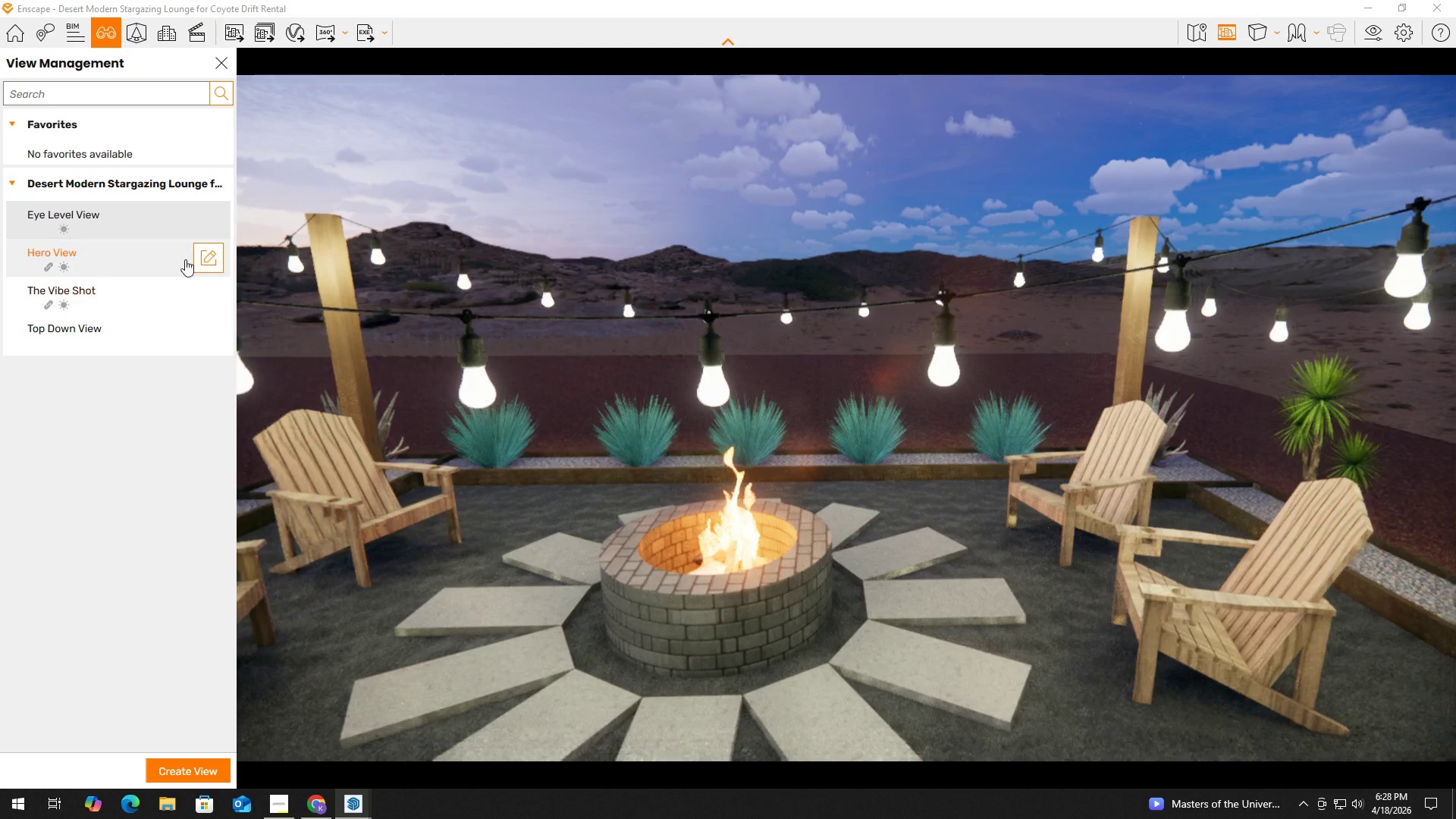 
left_click([129, 209])
 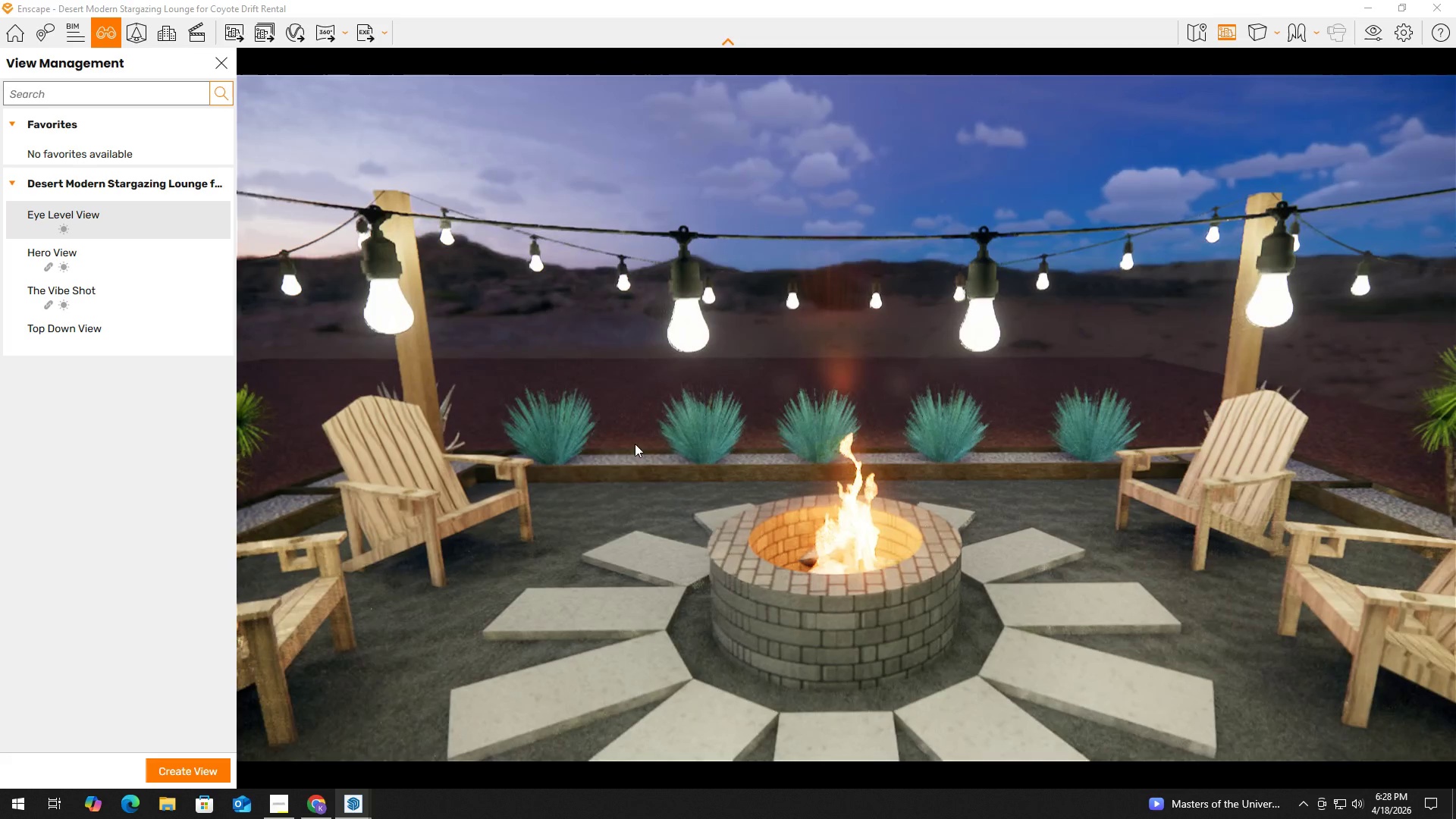 
hold_key(key=ShiftLeft, duration=1.08)
 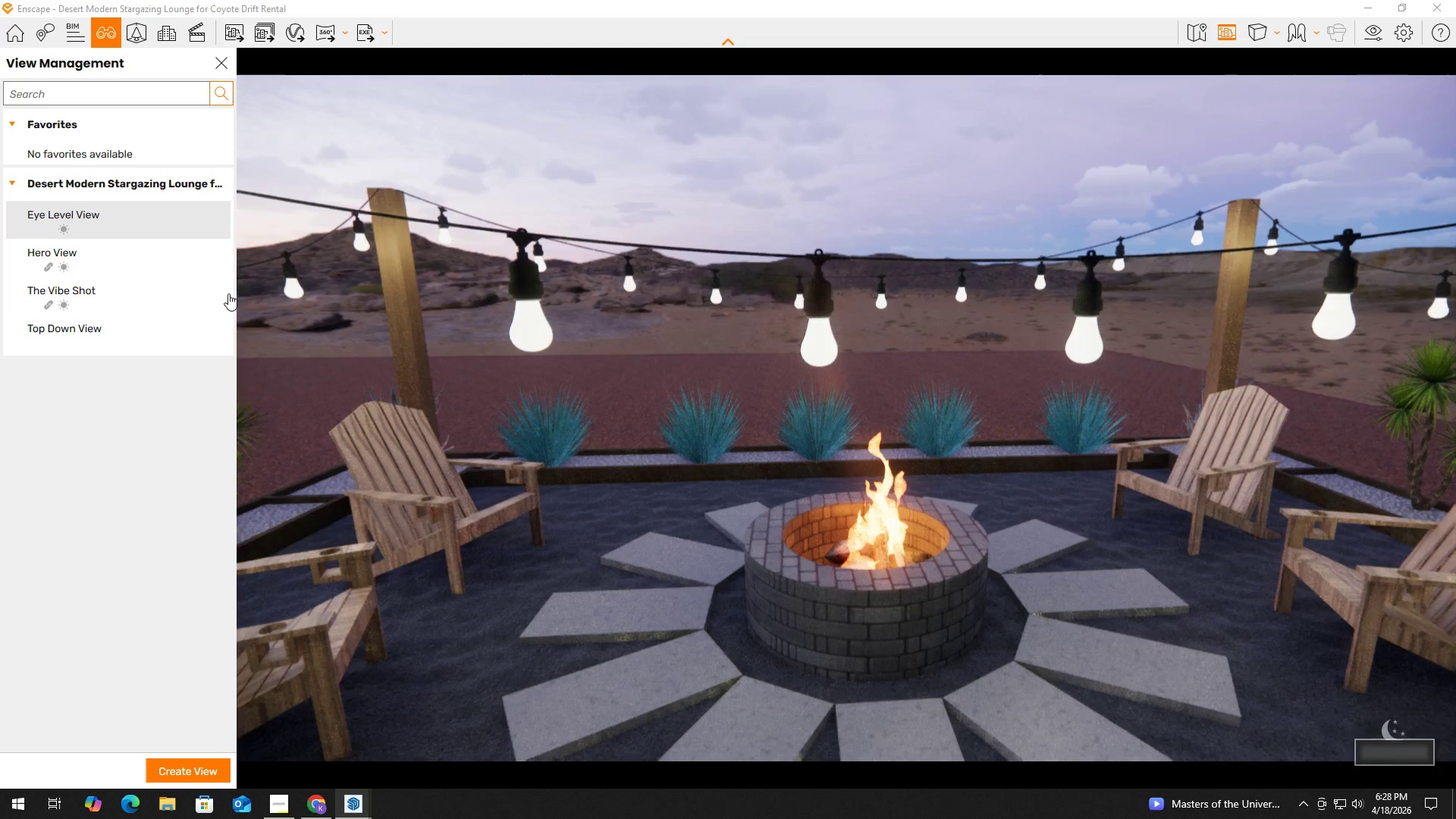 
left_click([124, 224])
 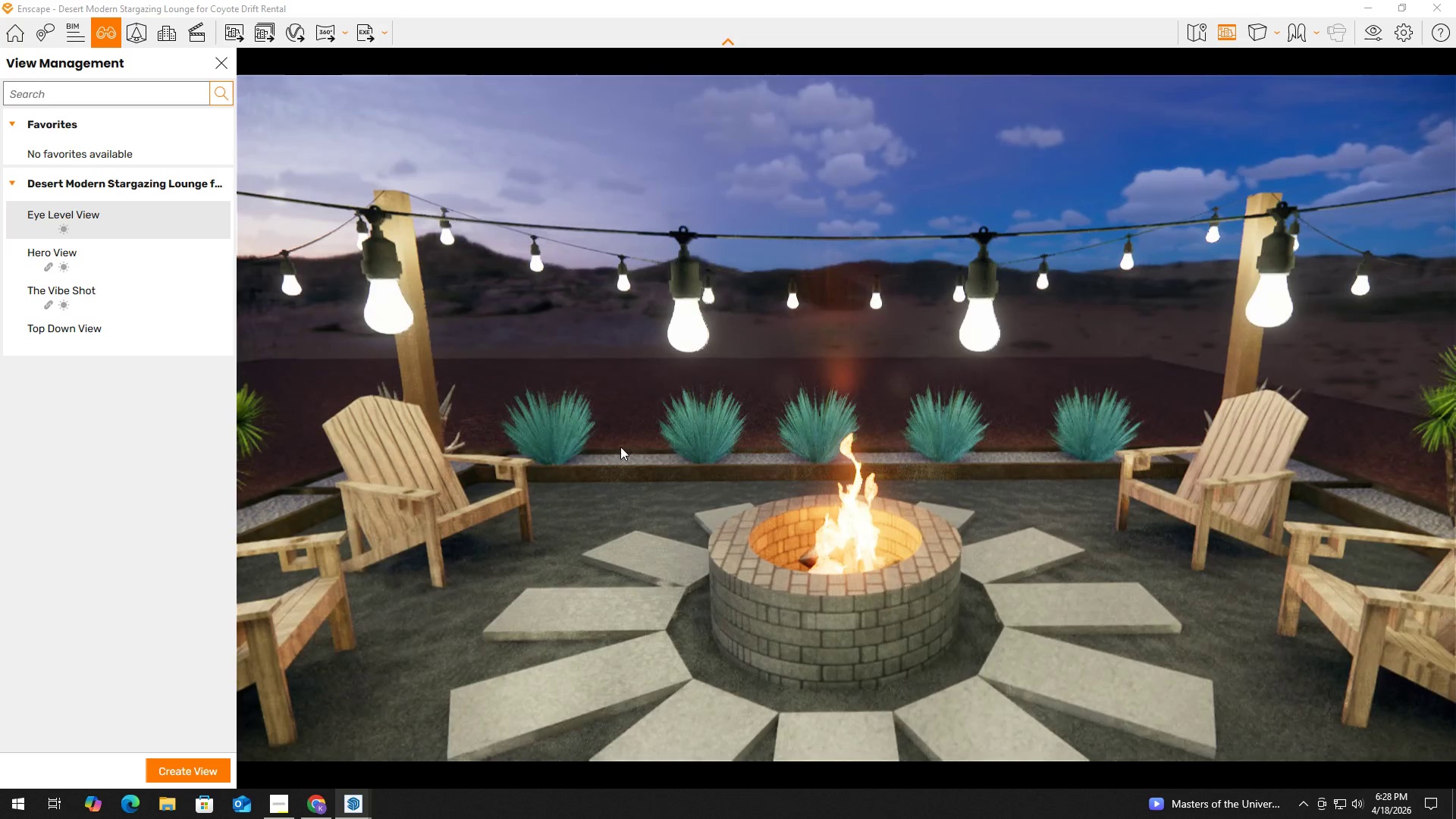 
hold_key(key=ShiftLeft, duration=1.5)
 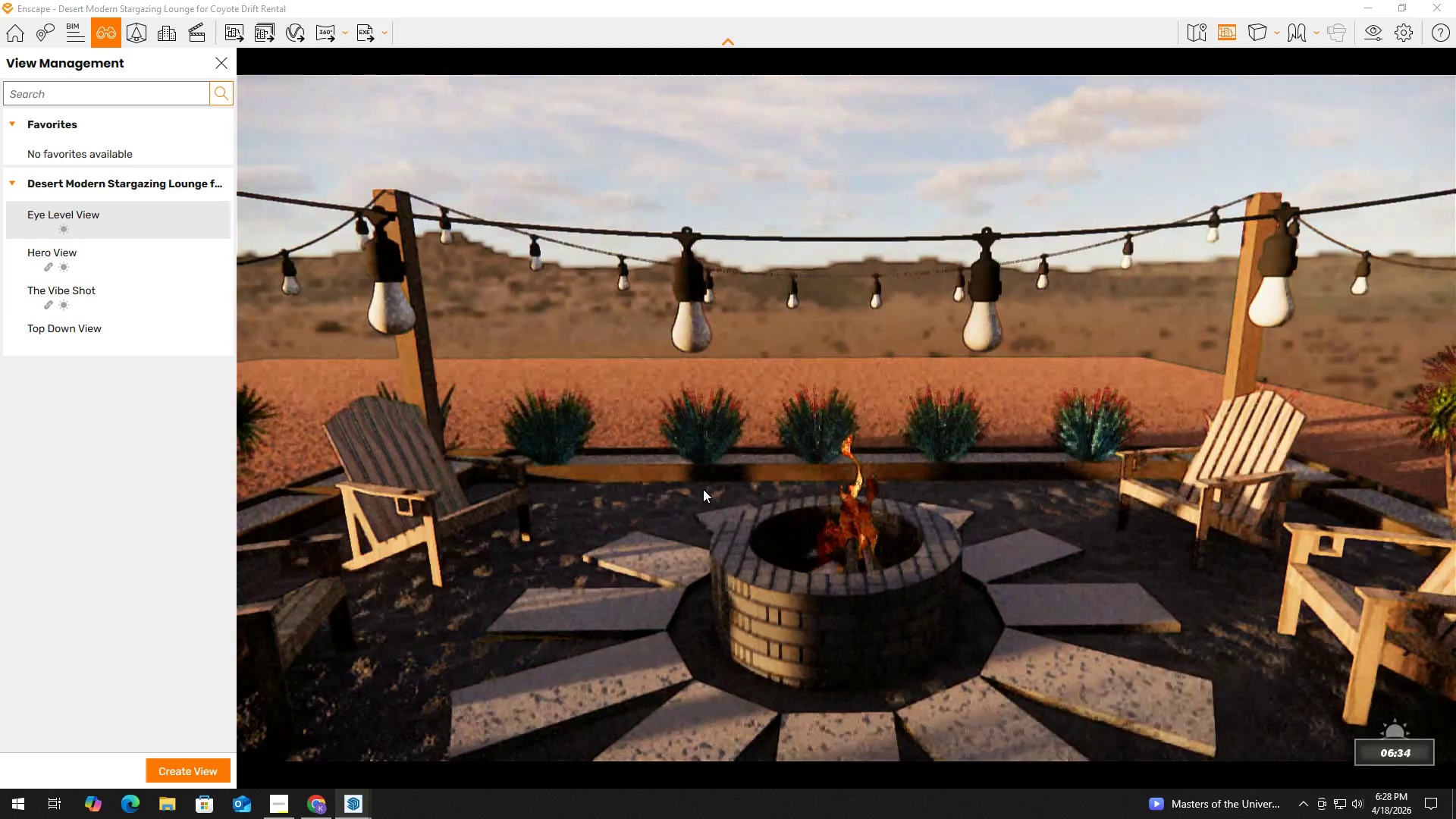 
hold_key(key=ShiftLeft, duration=1.51)
 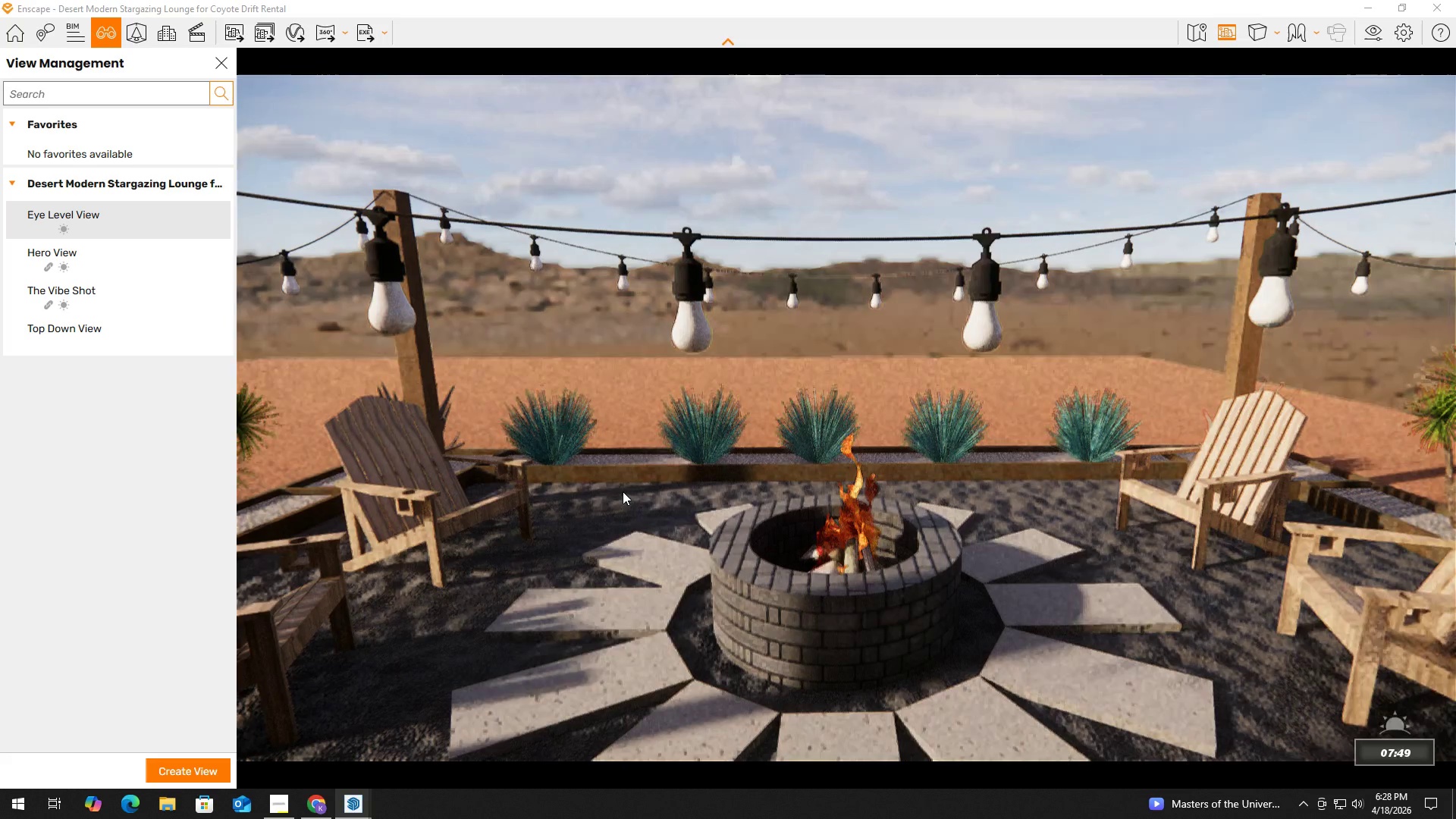 
hold_key(key=ShiftLeft, duration=1.52)
 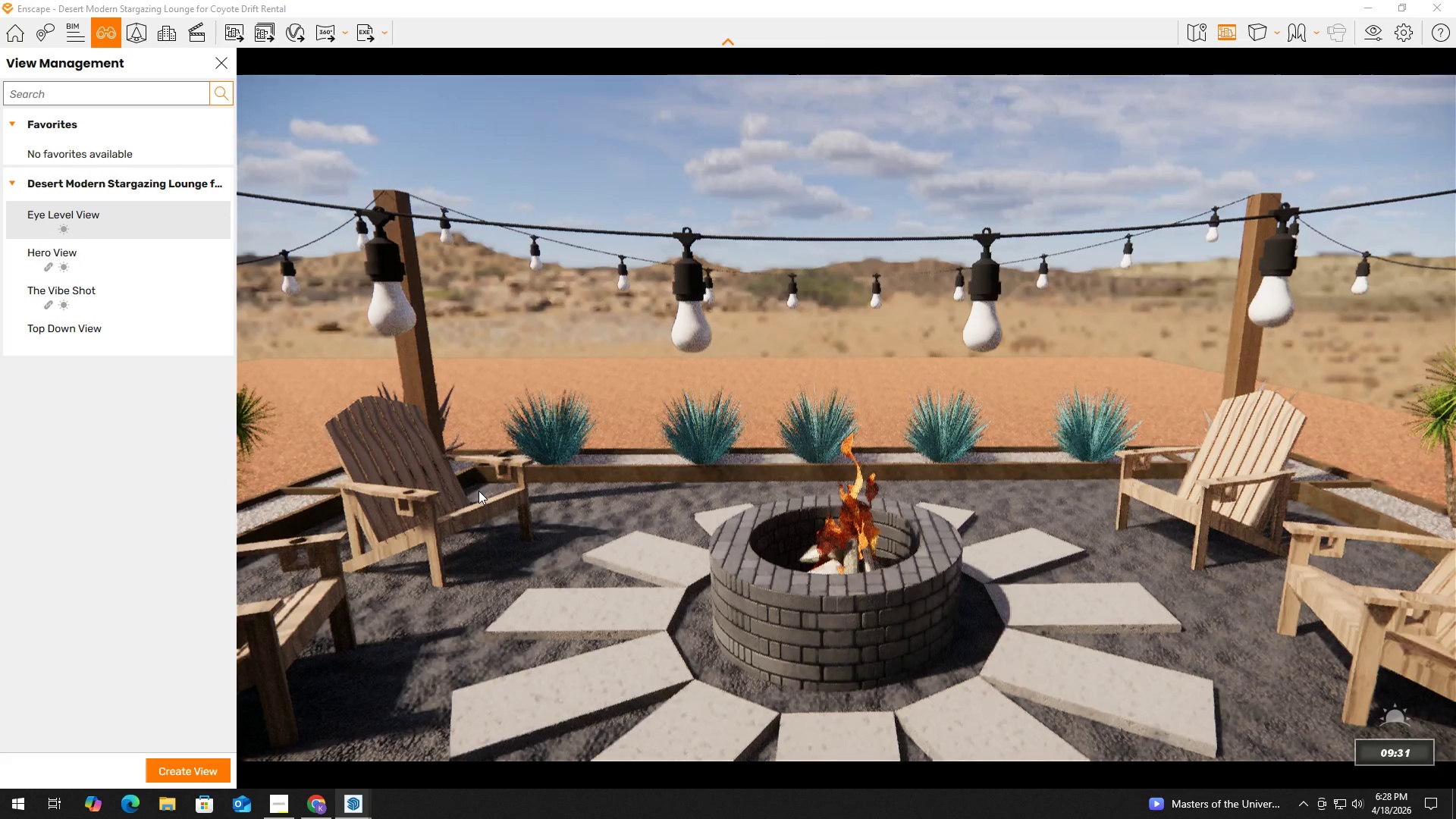 
hold_key(key=ShiftLeft, duration=1.52)
 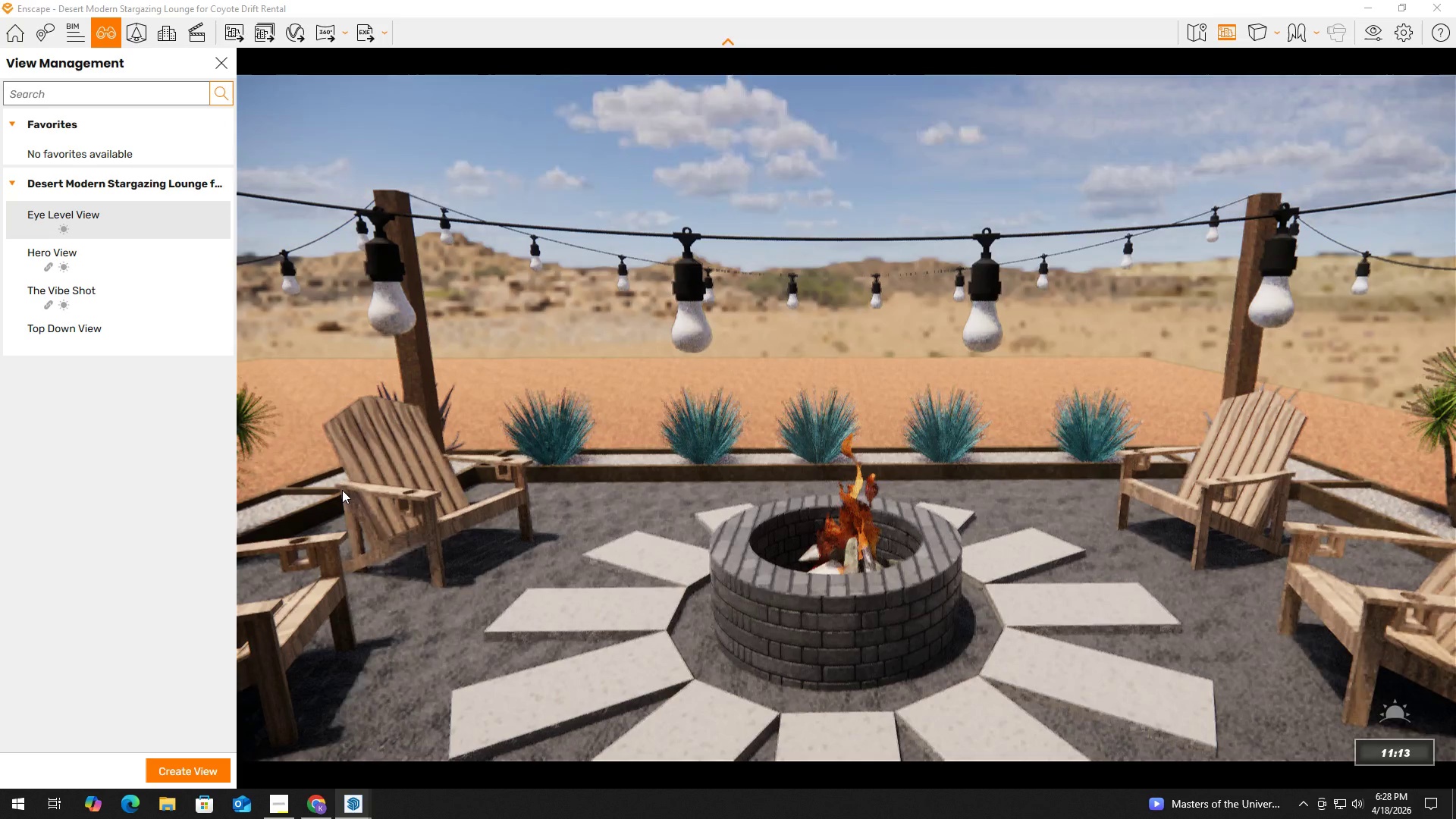 
hold_key(key=ShiftLeft, duration=1.5)
 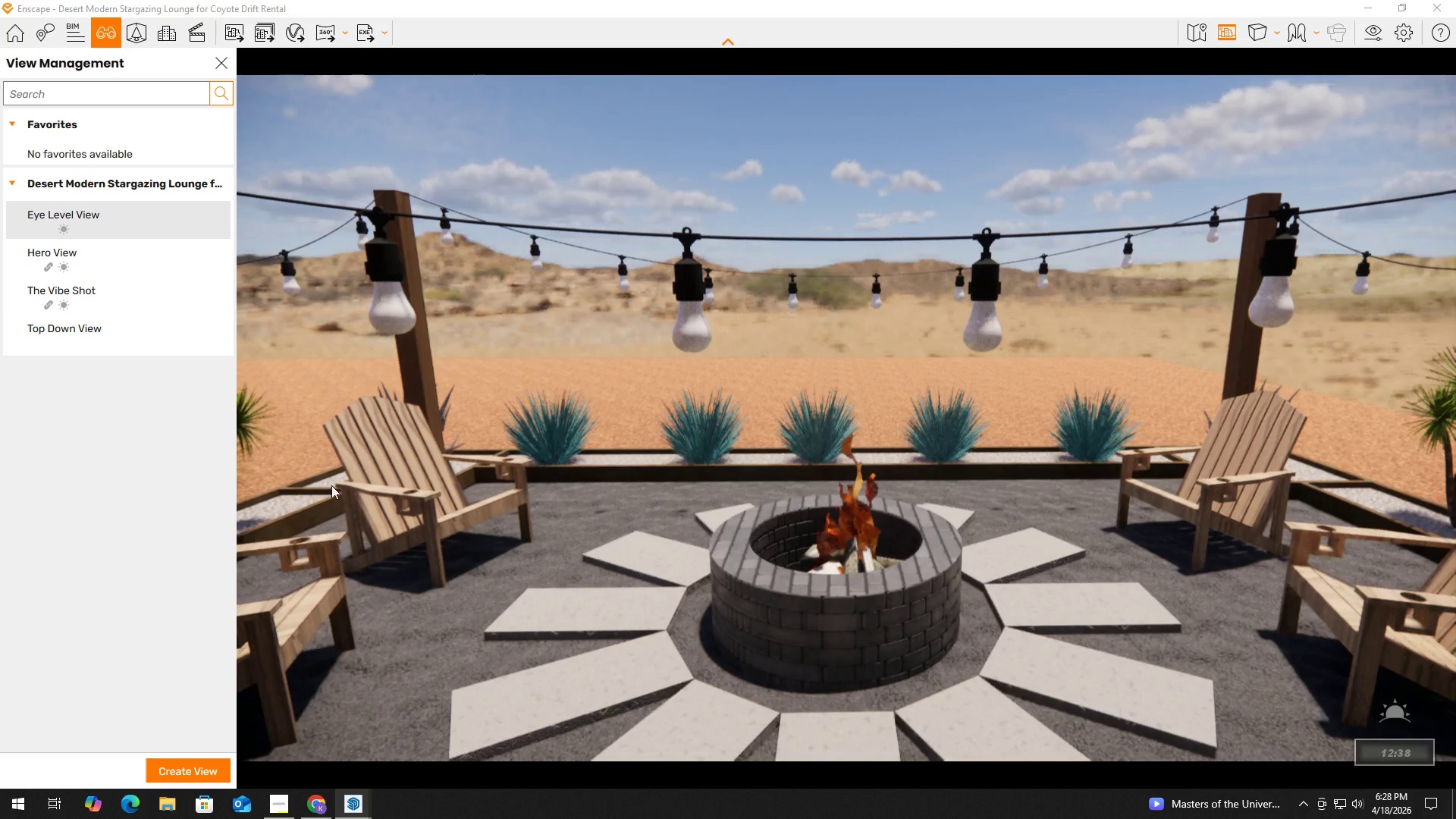 
hold_key(key=ShiftLeft, duration=1.51)
 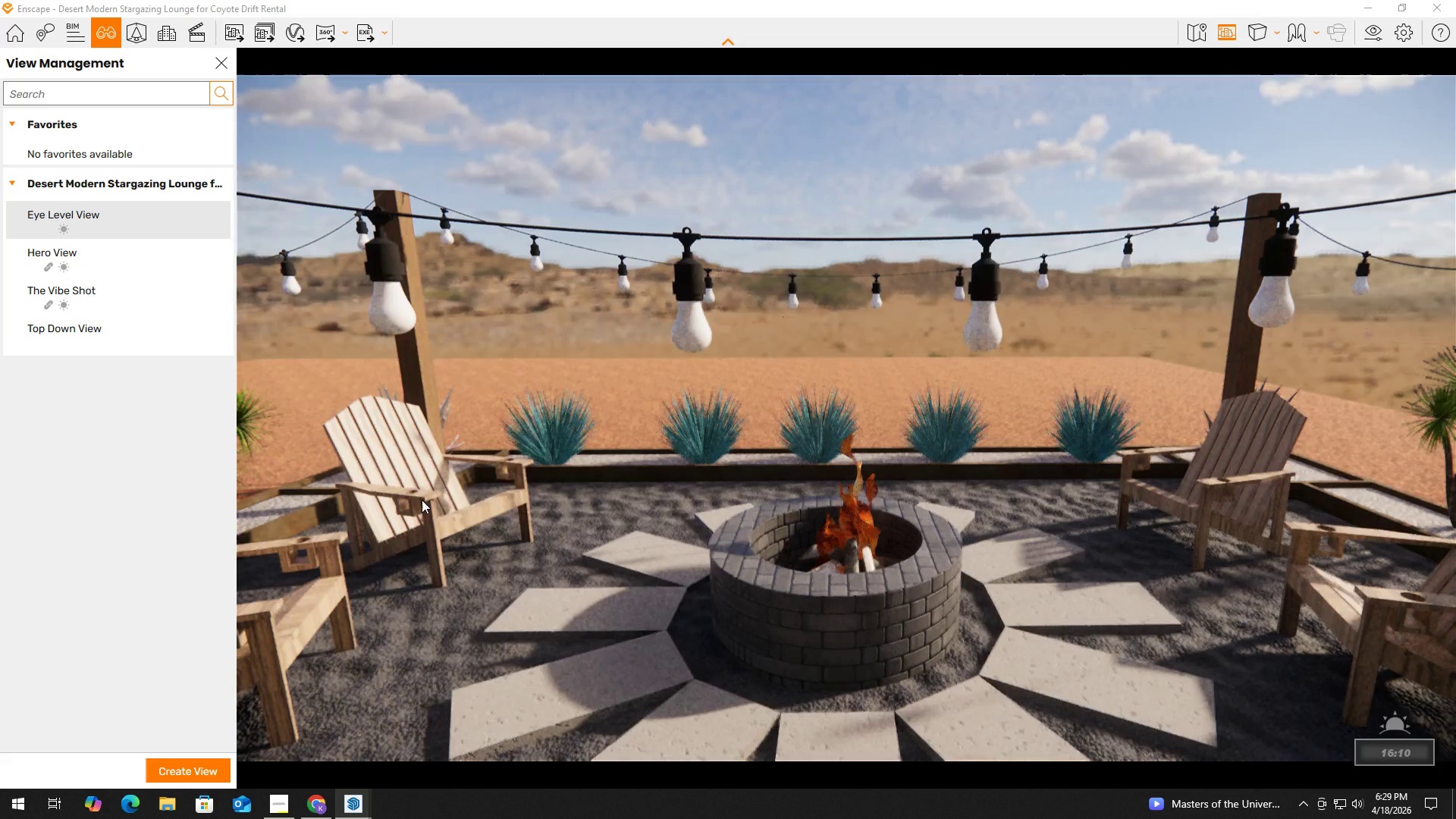 
hold_key(key=ShiftLeft, duration=1.52)
 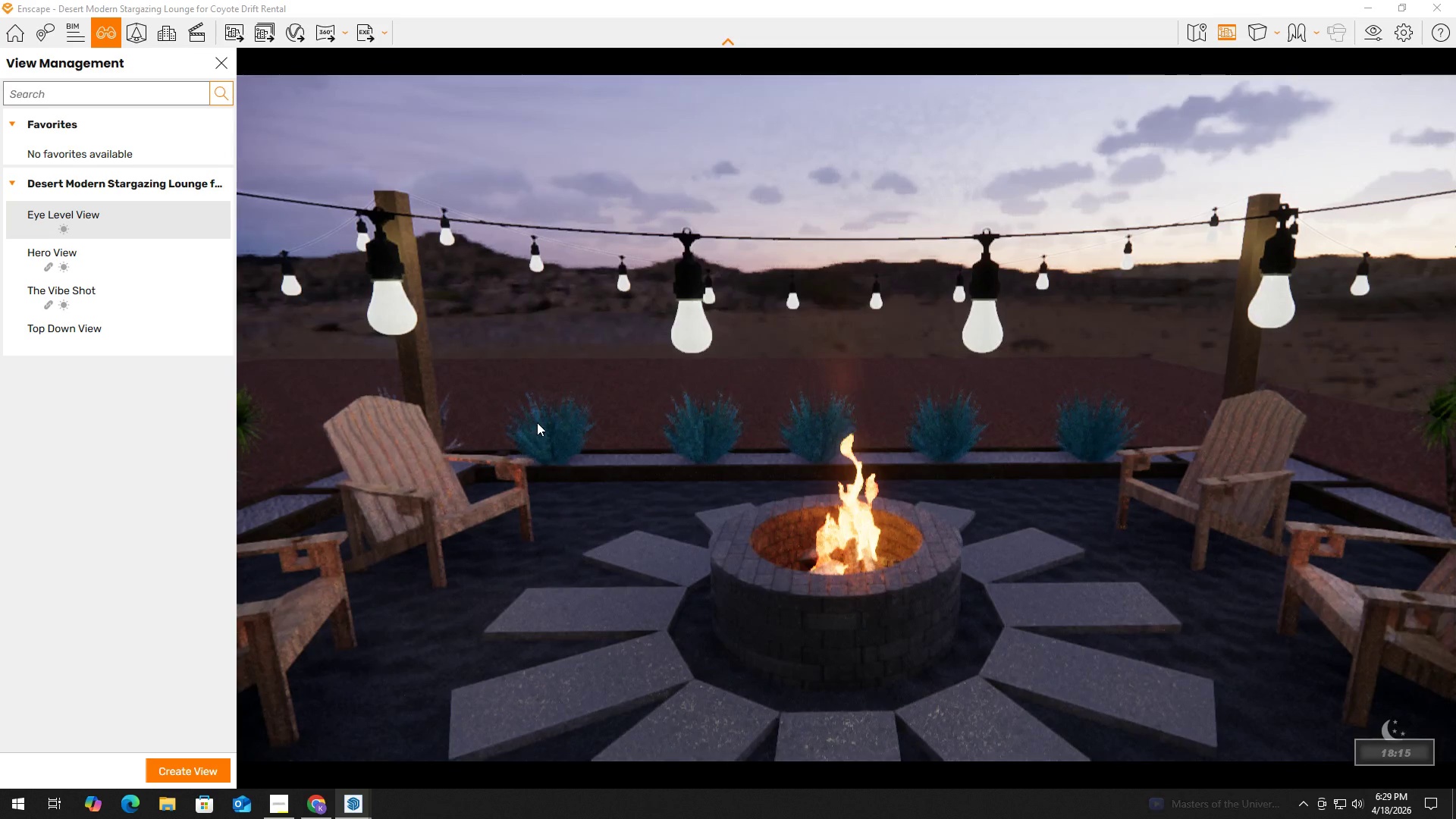 
hold_key(key=ShiftLeft, duration=1.51)
 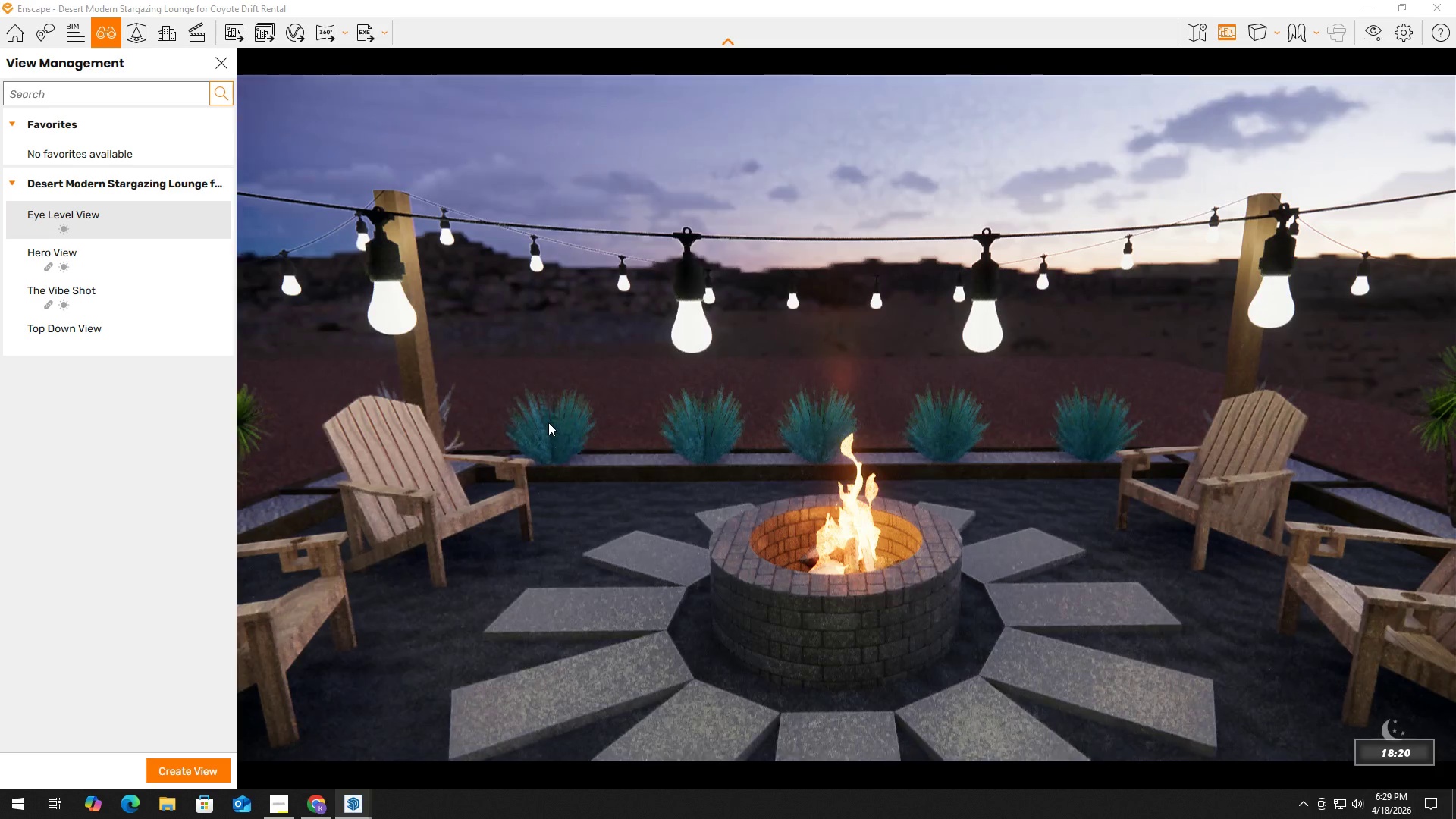 
hold_key(key=ShiftLeft, duration=1.52)
 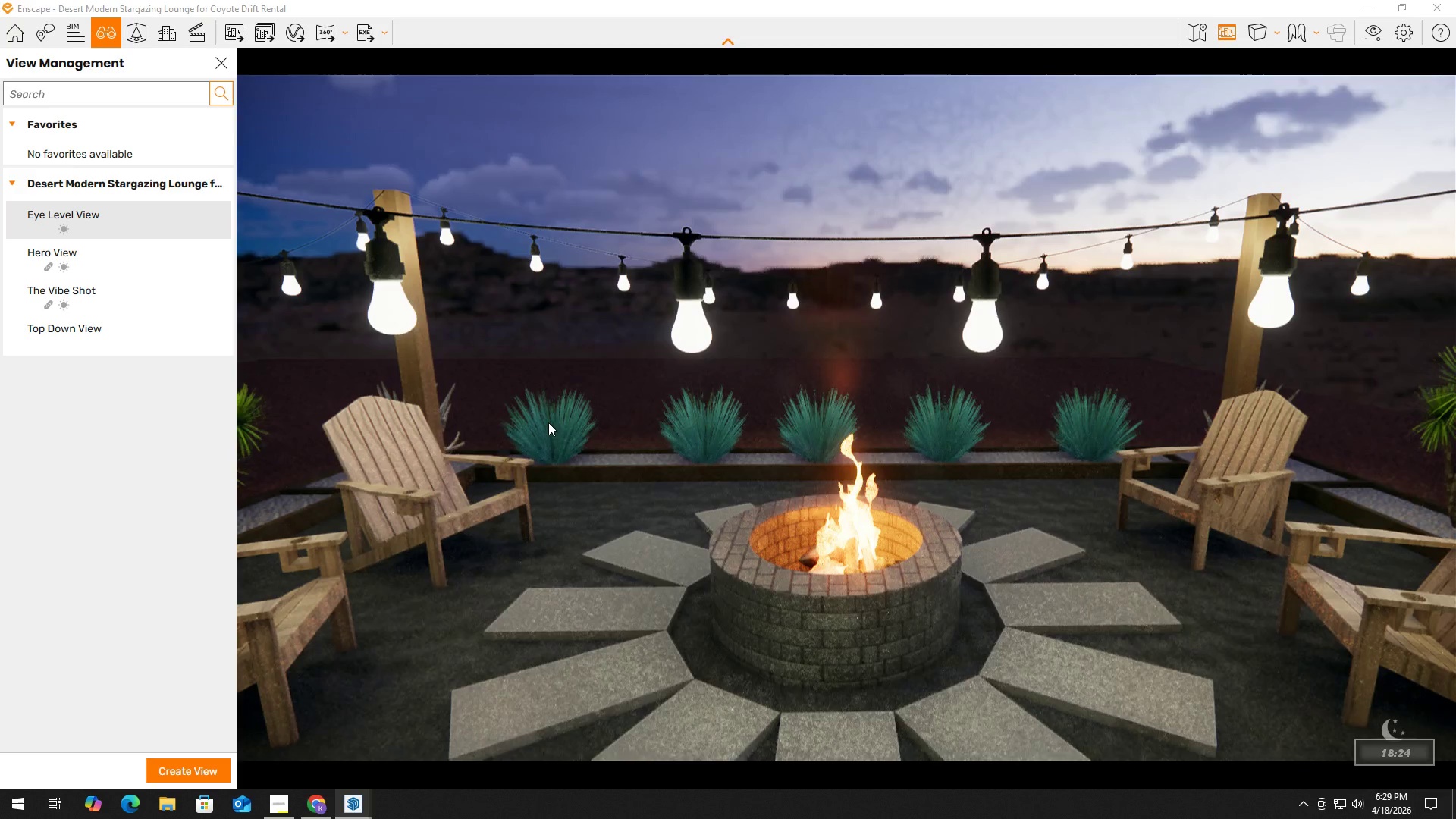 
hold_key(key=ShiftLeft, duration=1.0)
 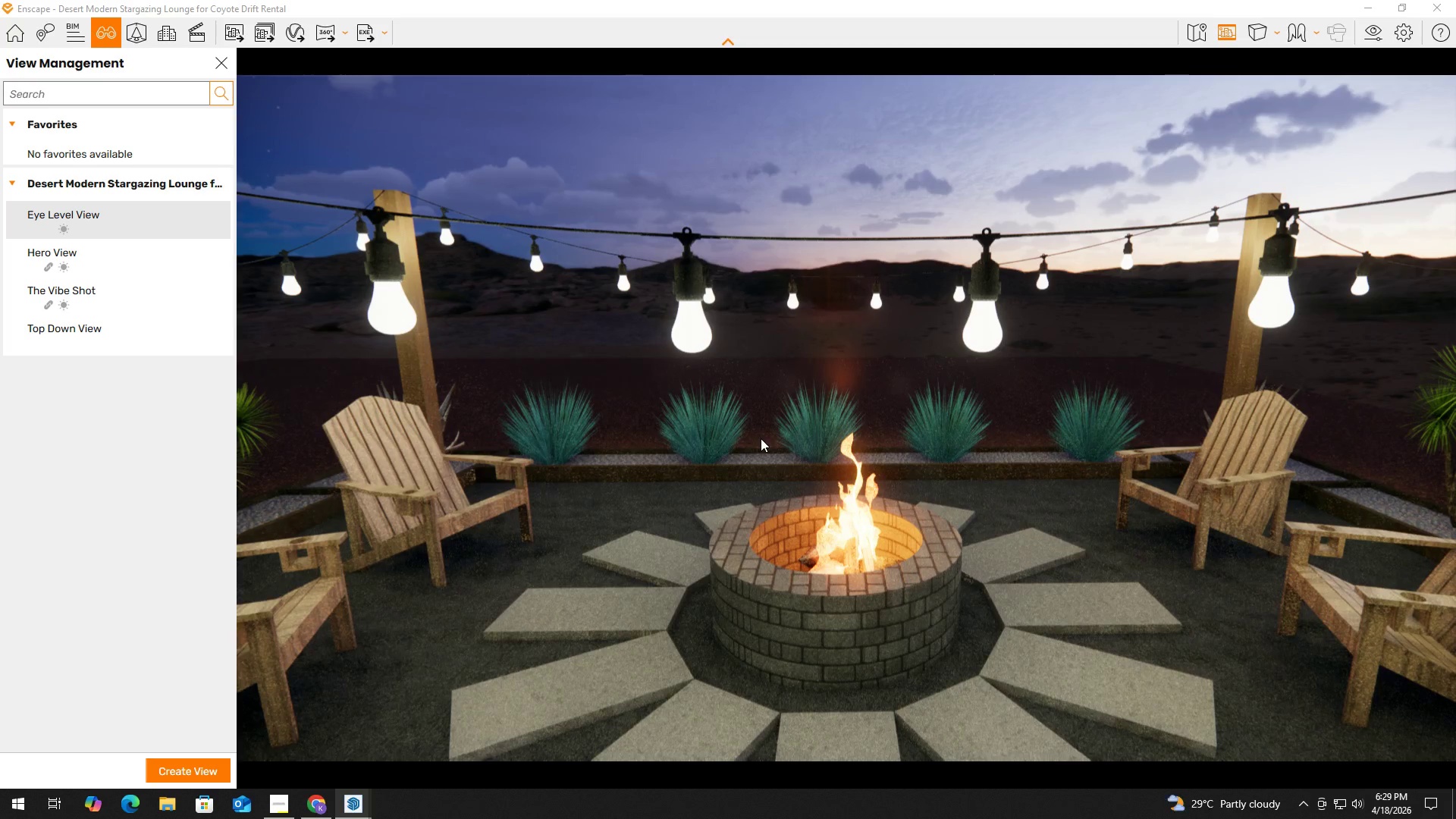 
left_click([761, 438])
 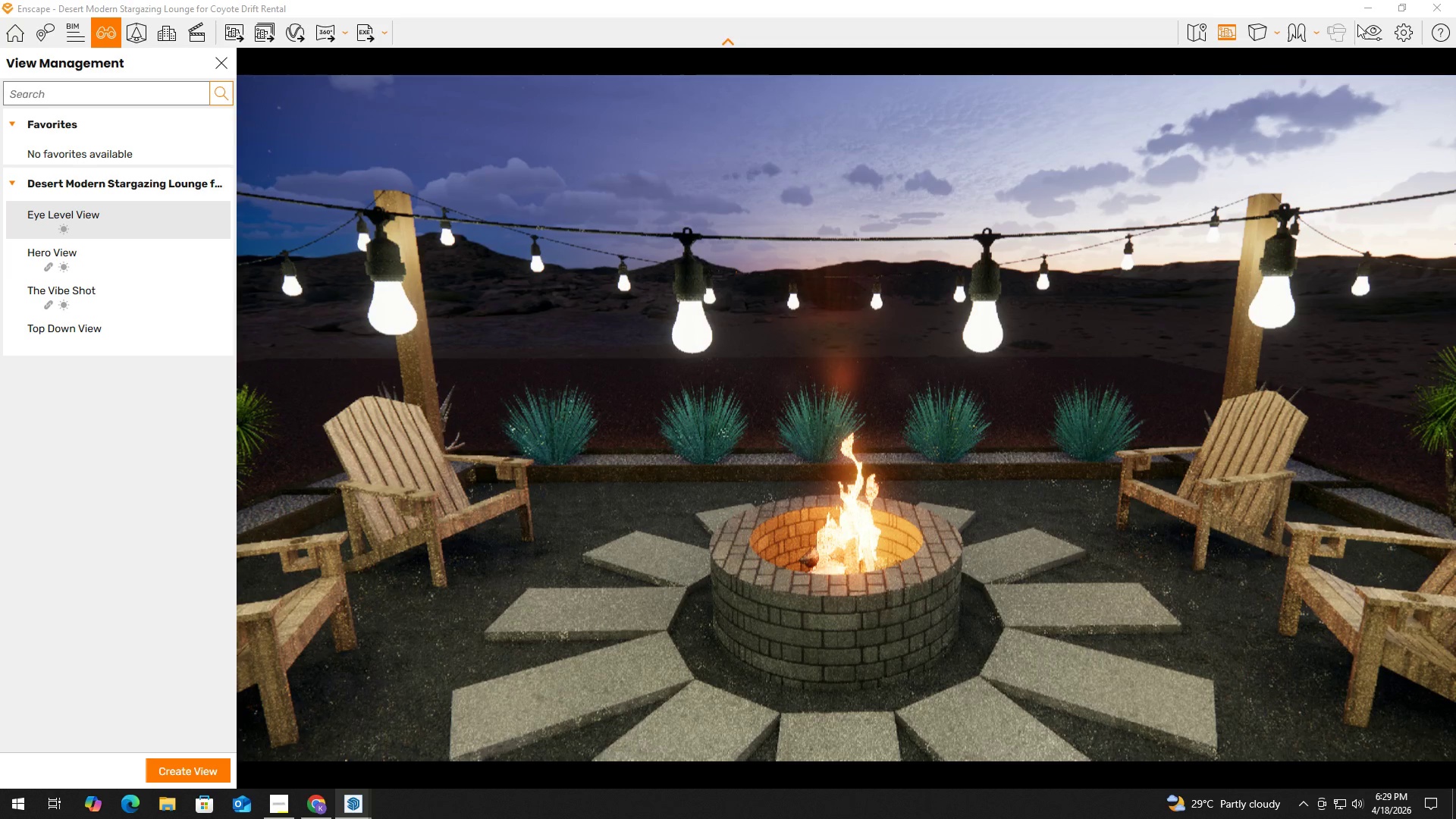 
left_click([1370, 30])
 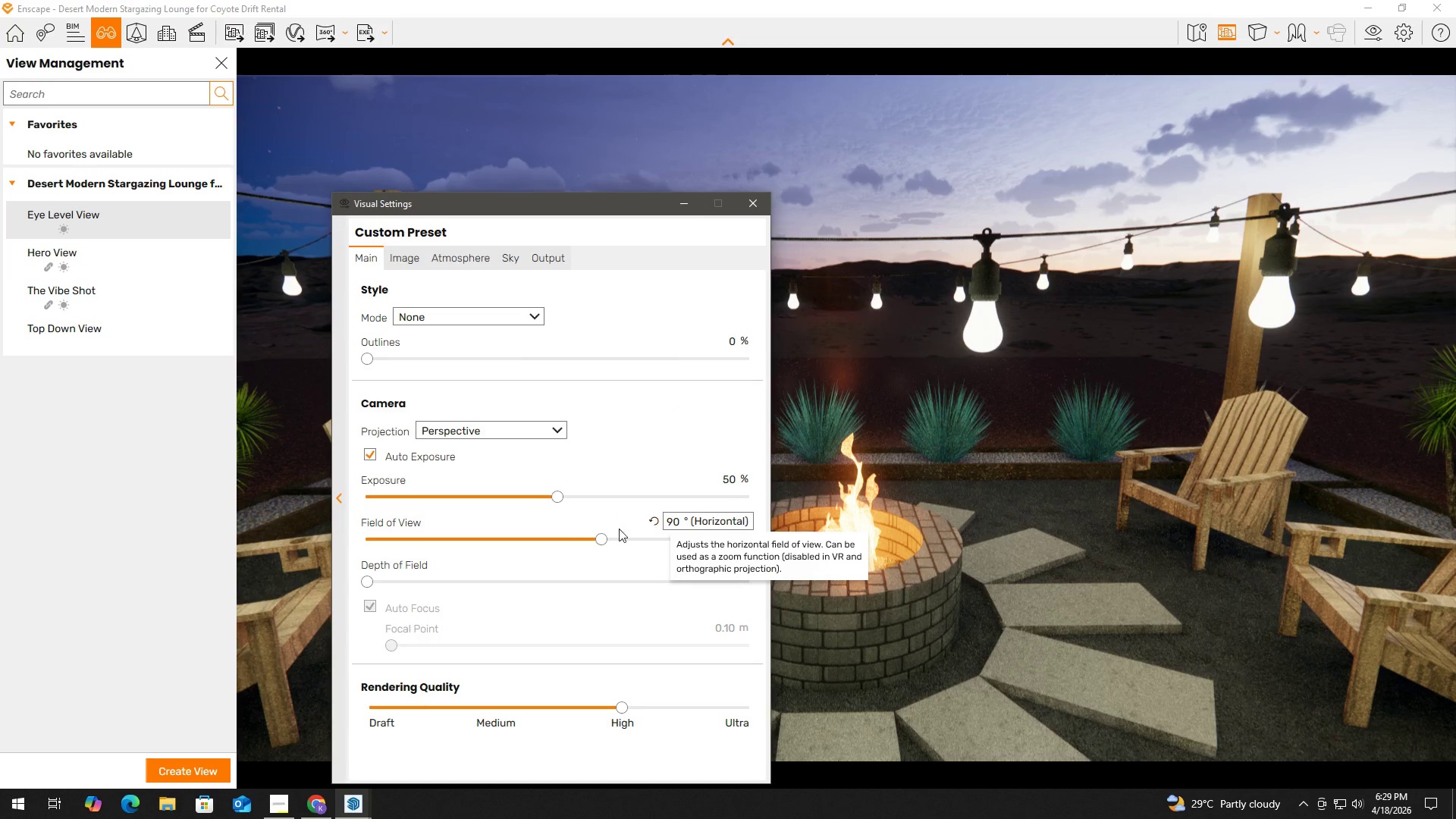 
mouse_move([586, 508])
 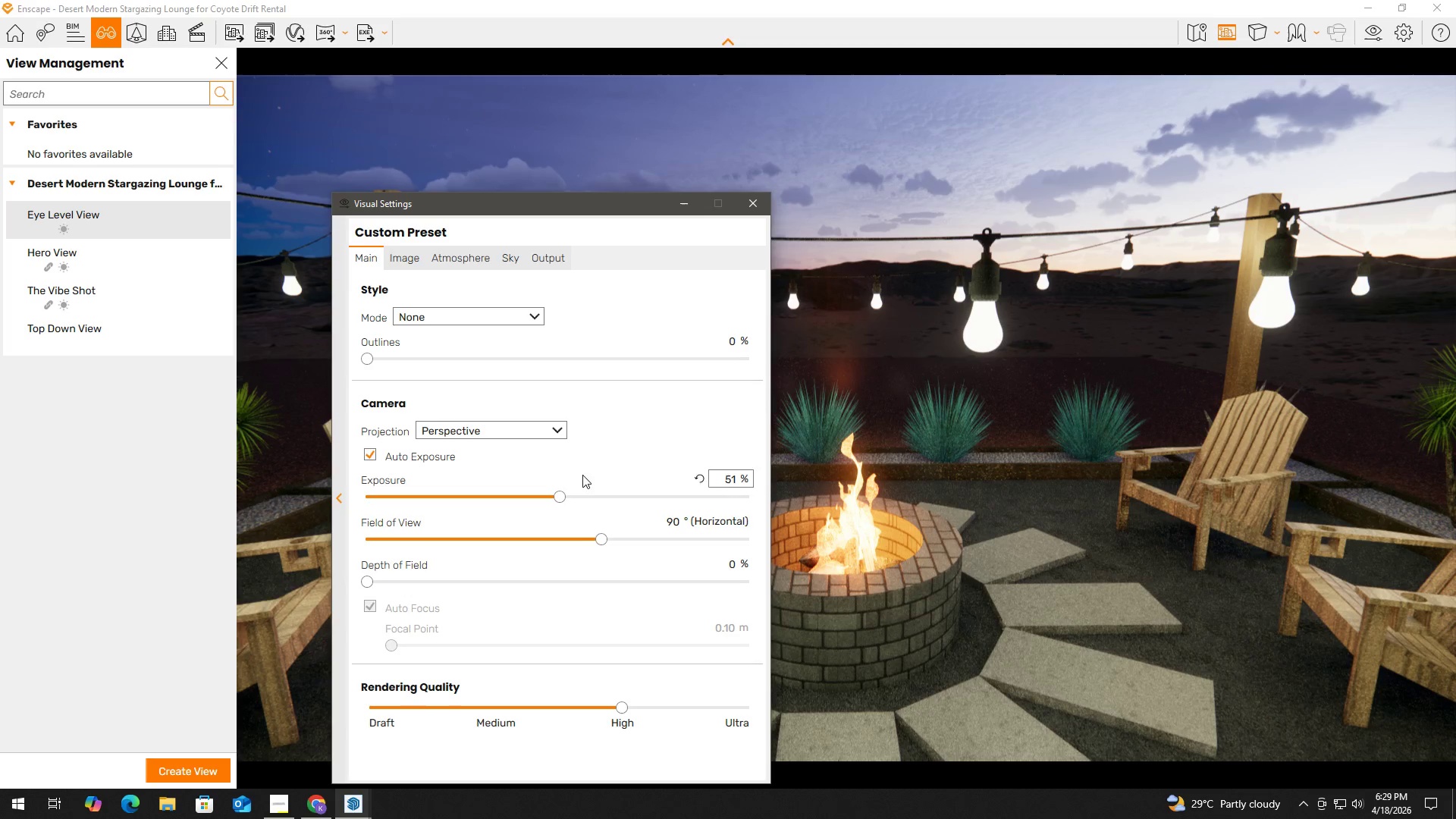 
left_click([541, 437])
 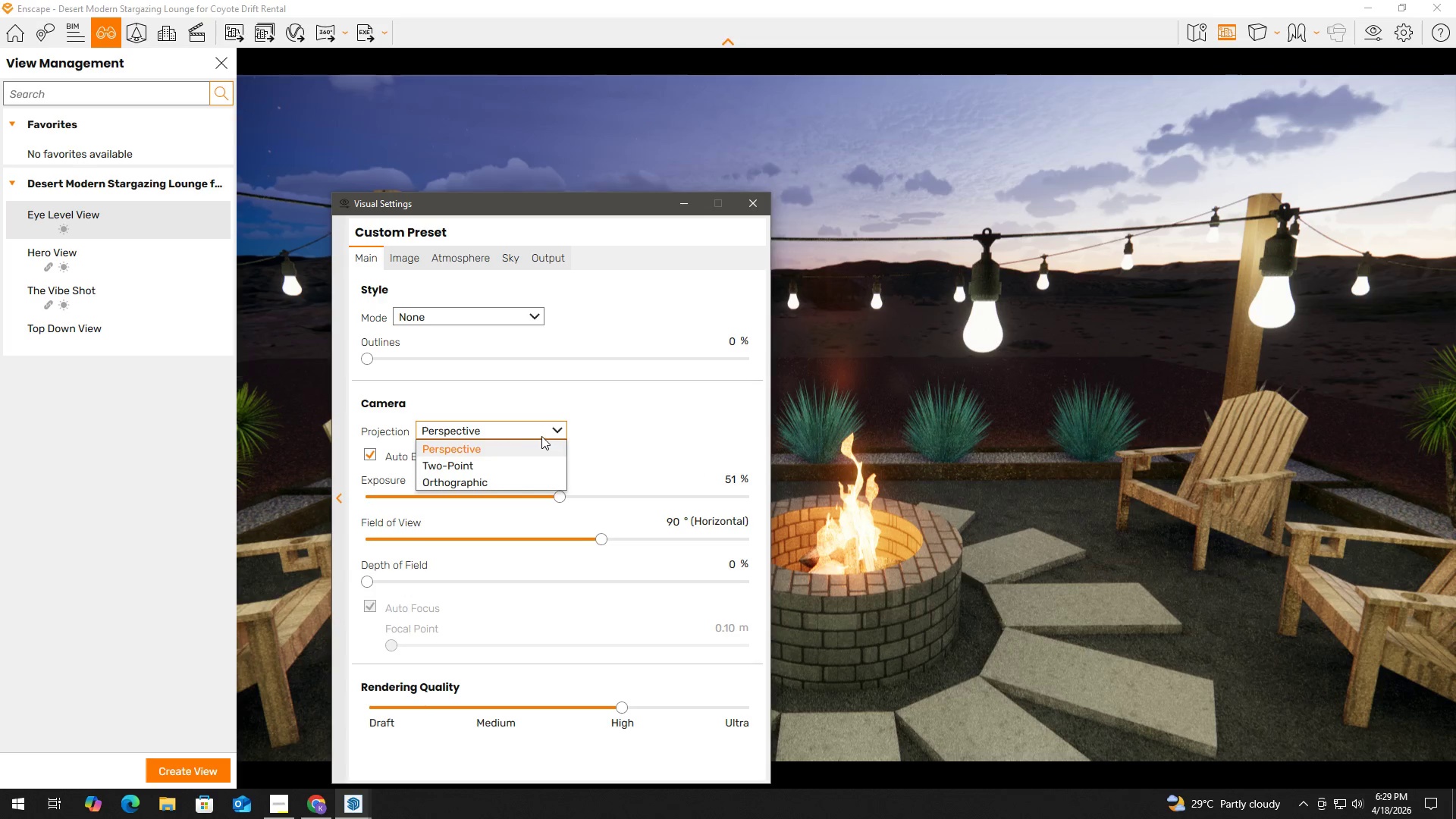 
left_click([543, 432])
 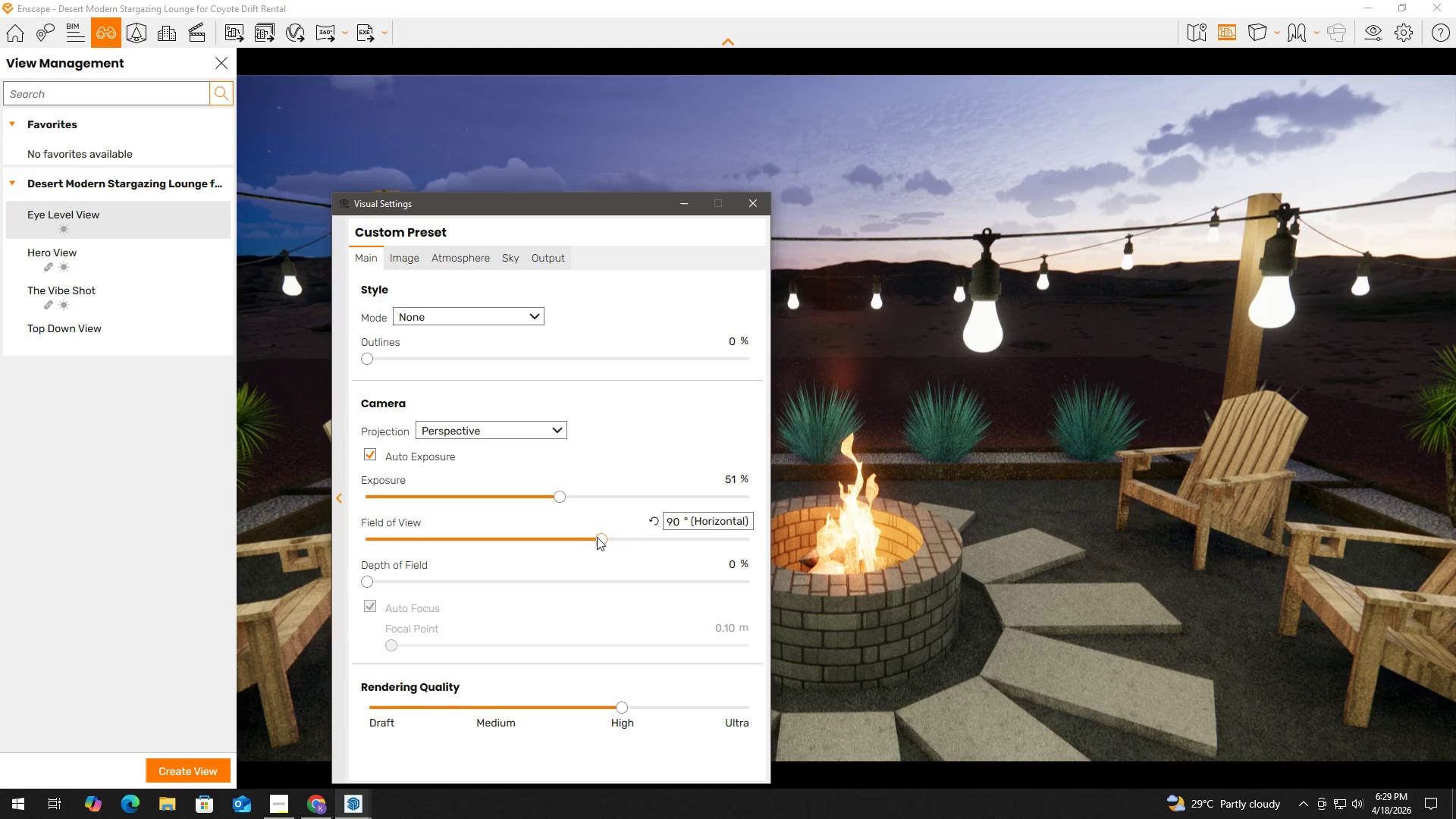 
left_click_drag(start_coordinate=[601, 537], to_coordinate=[666, 541])
 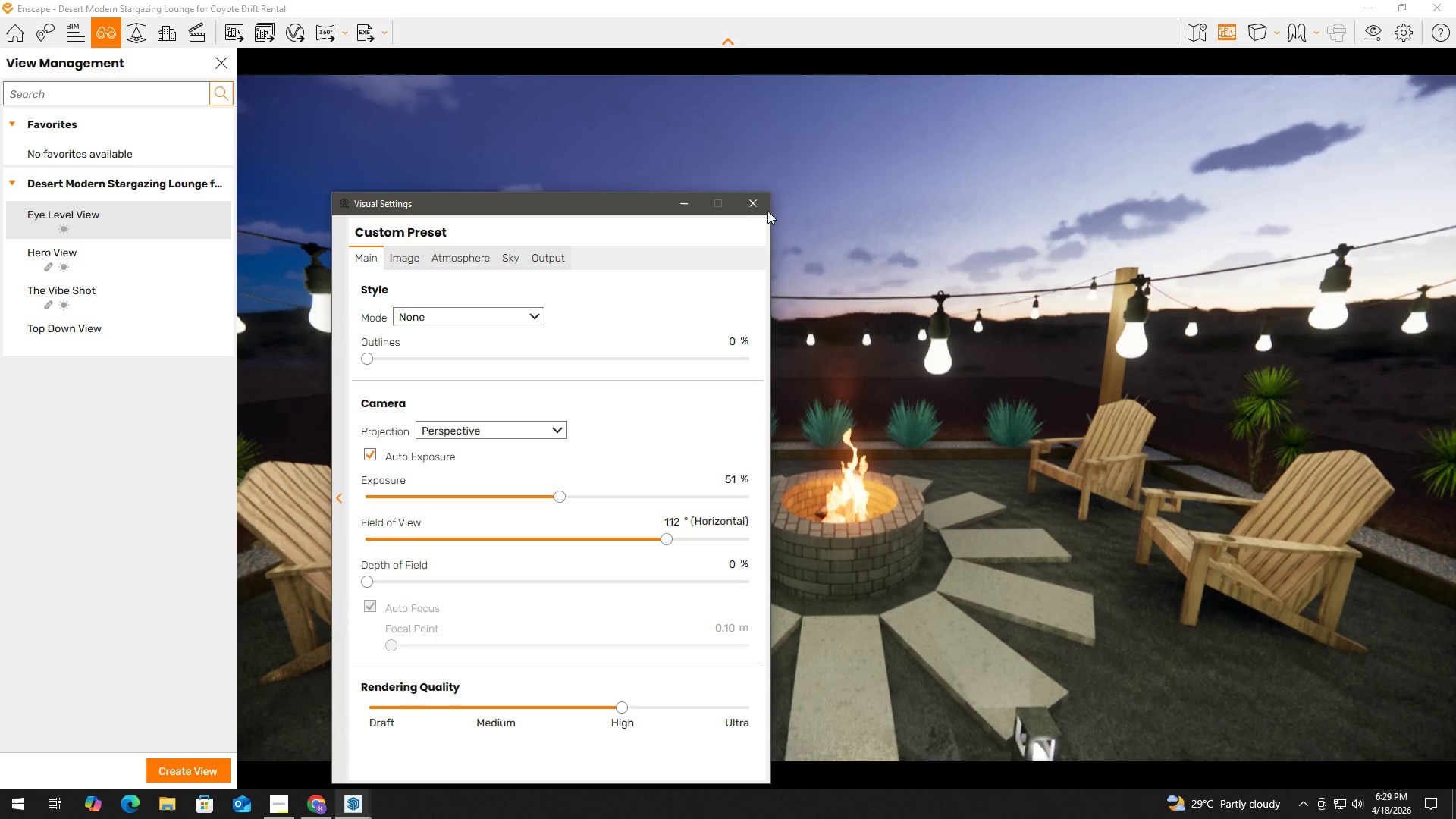 
left_click([762, 204])
 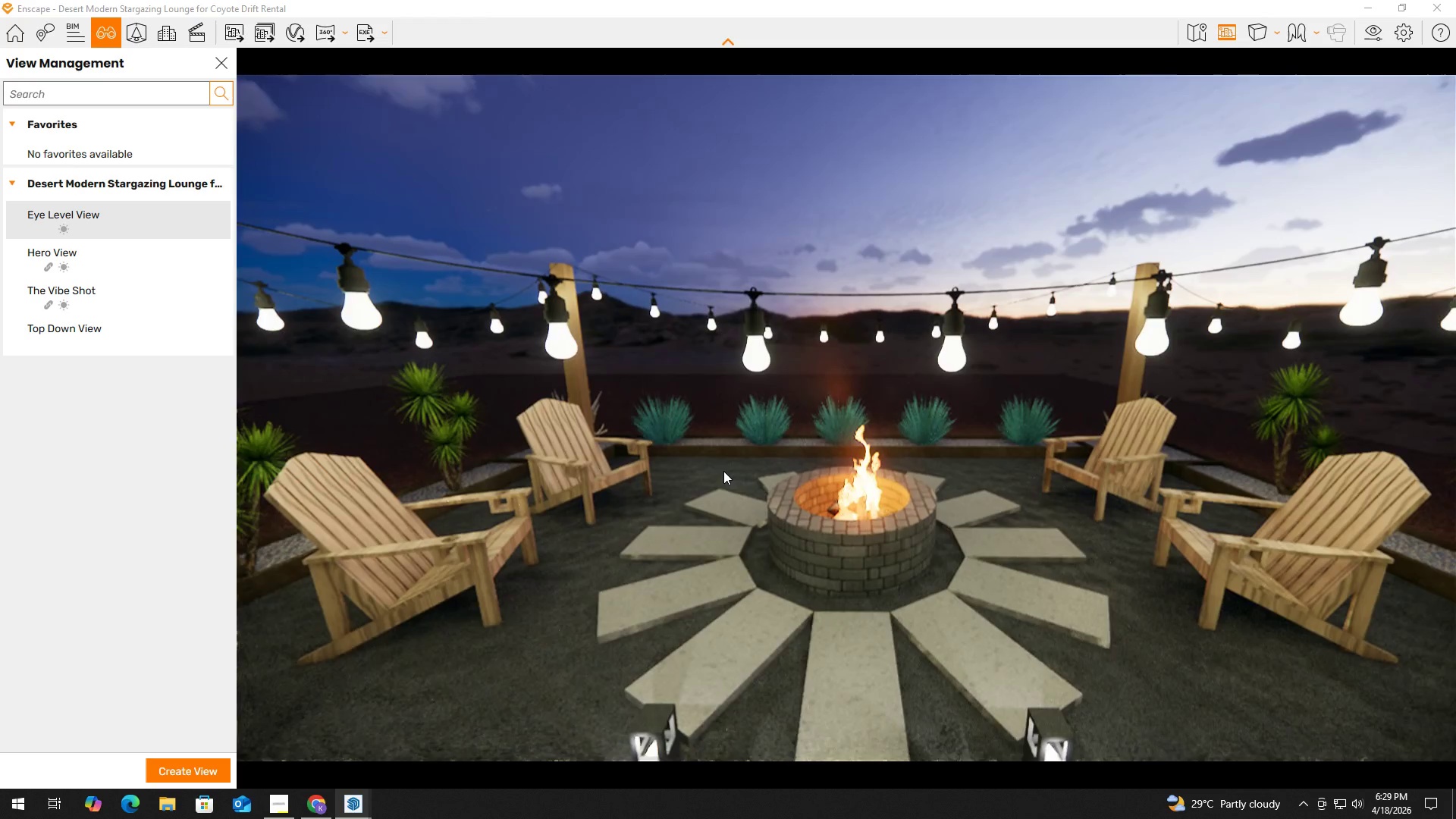 
wait(7.8)
 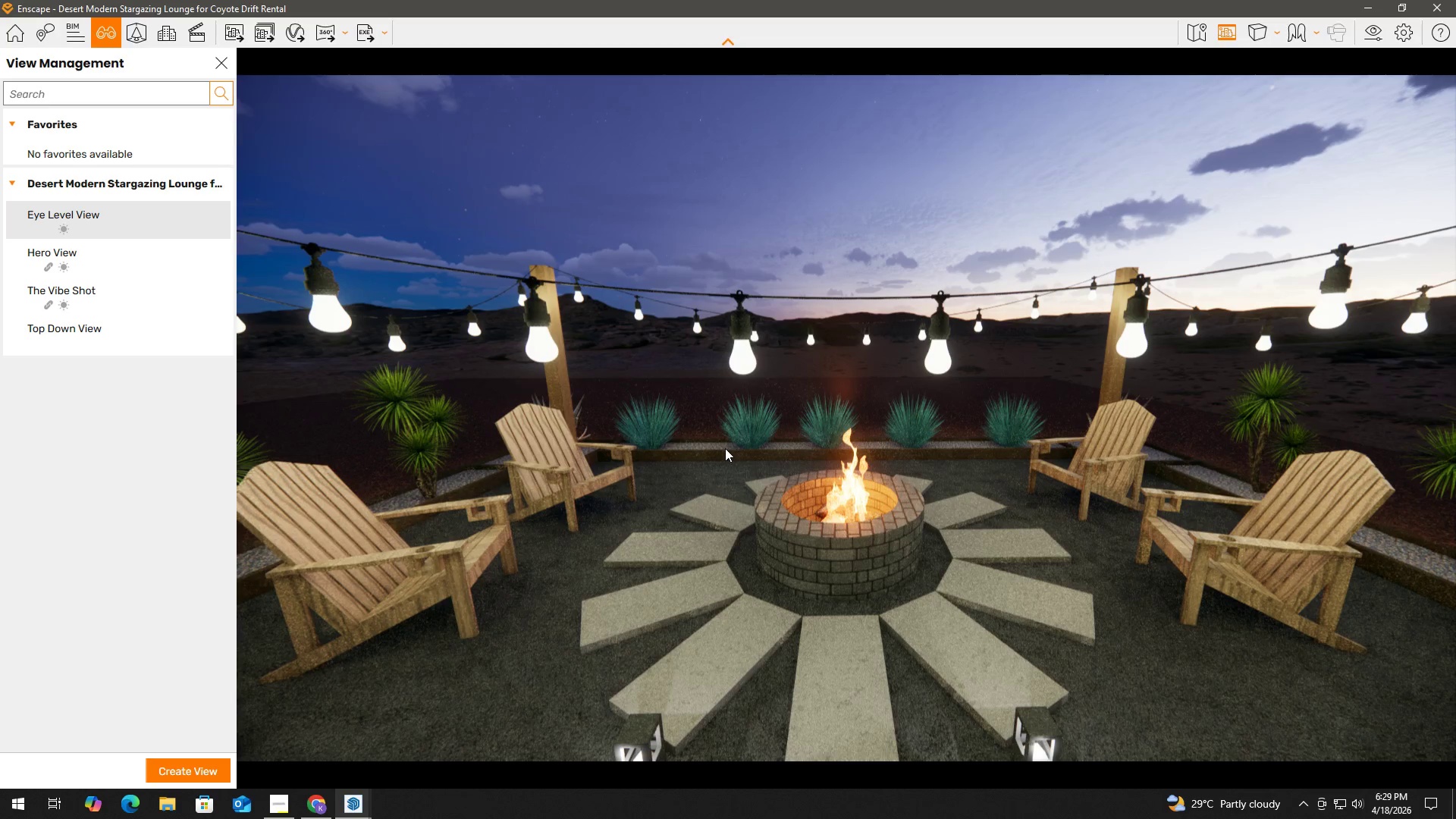 
left_click([723, 471])
 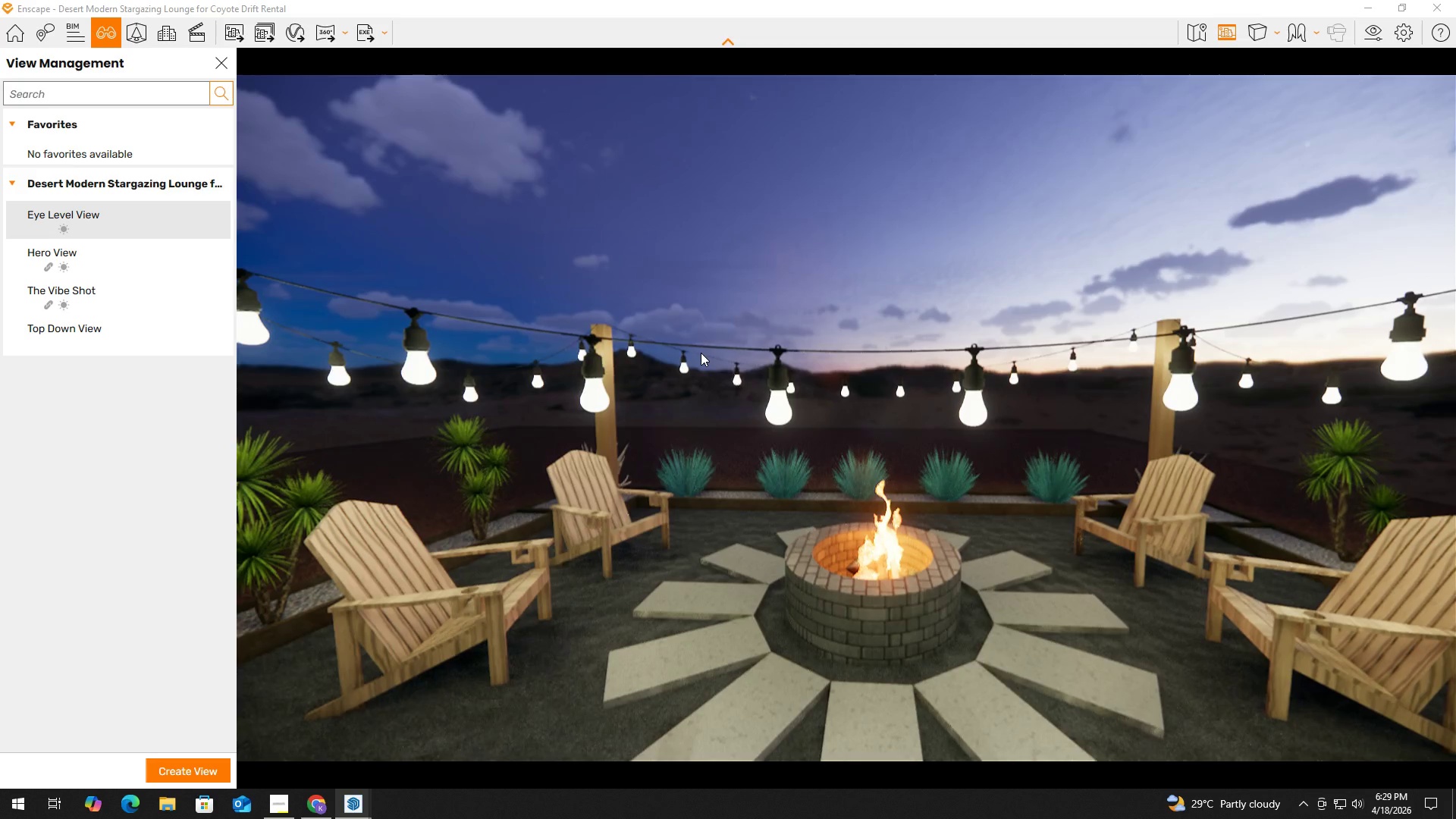 
wait(6.92)
 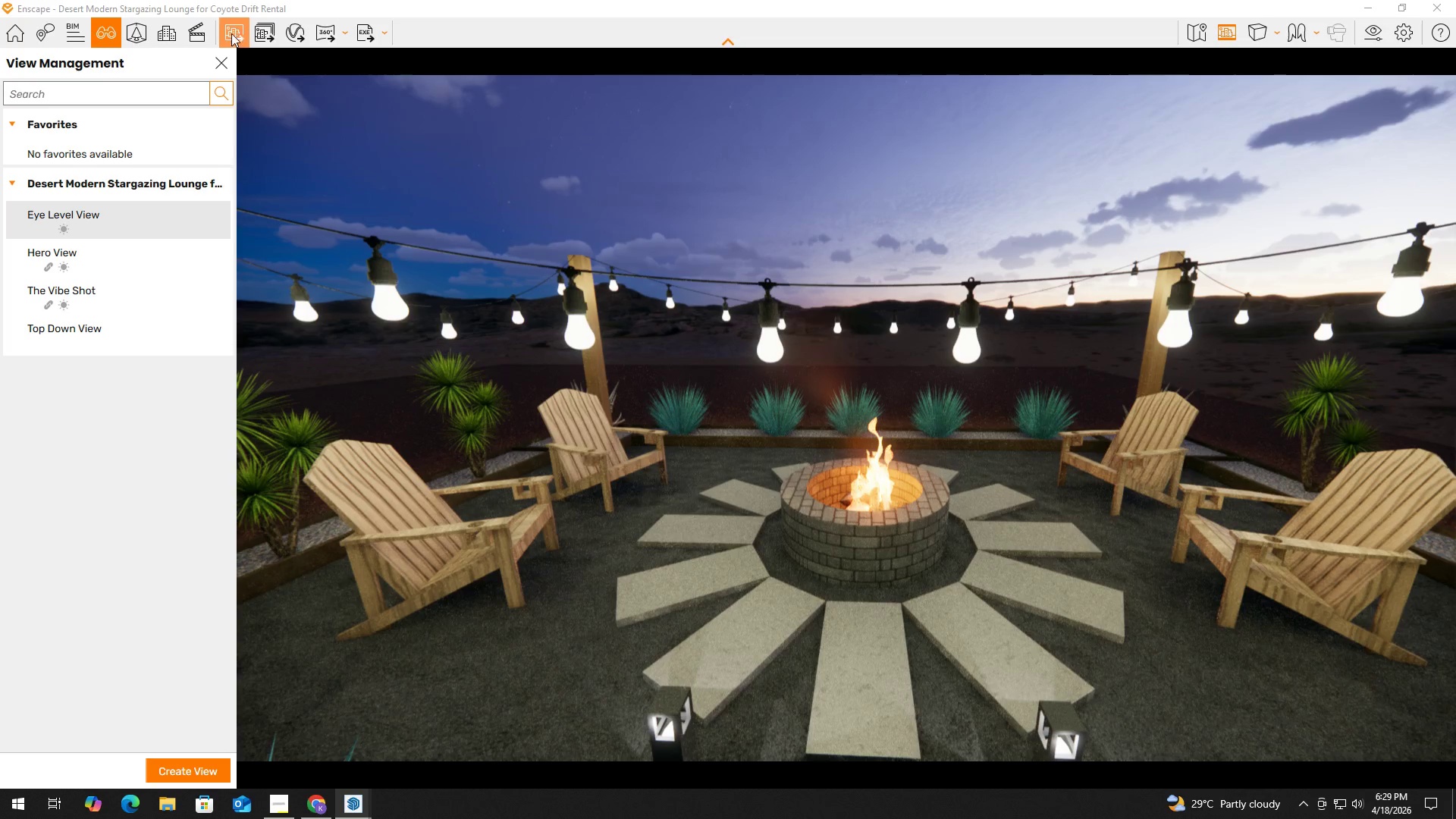 
left_click([701, 353])
 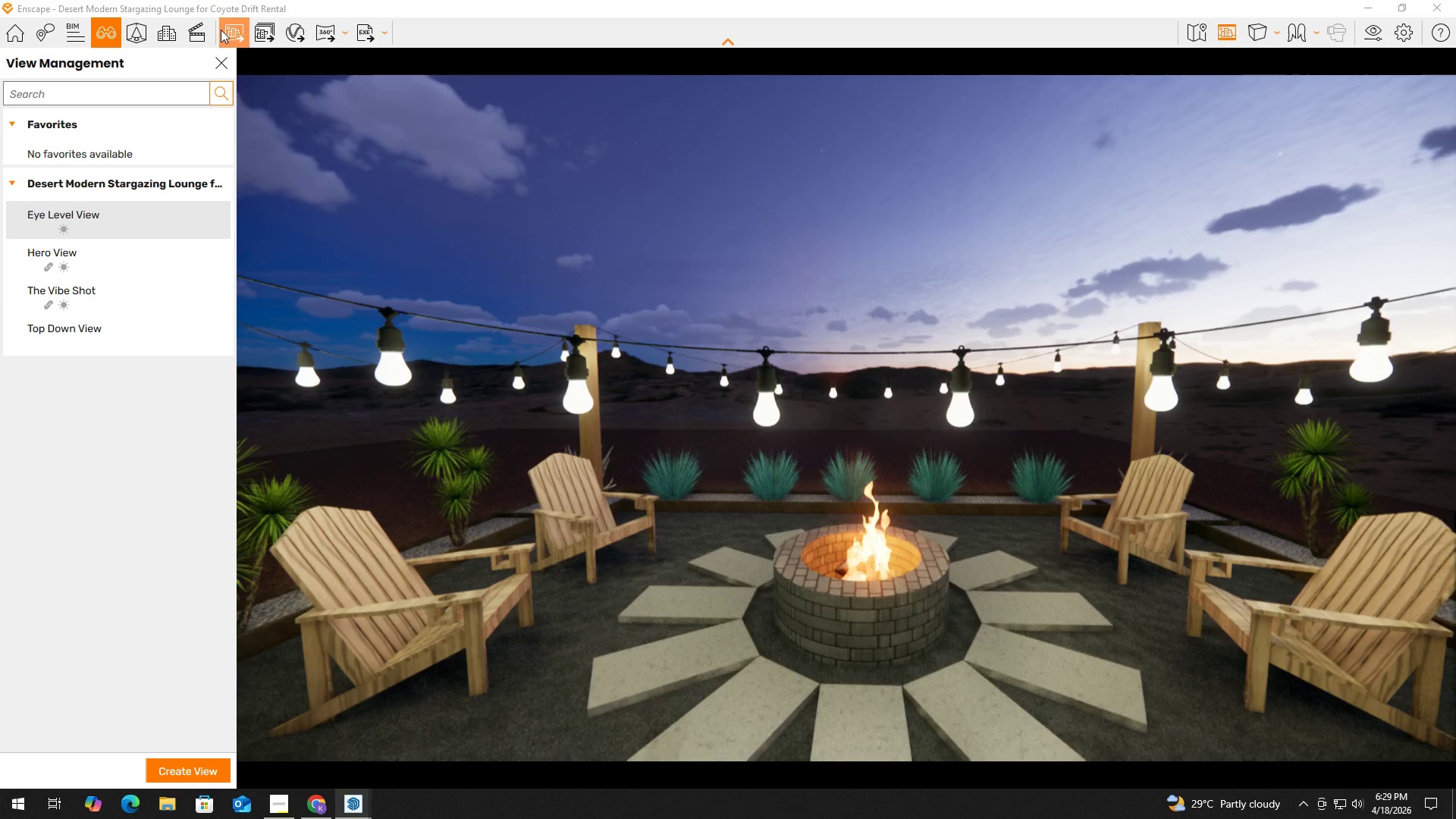 
left_click([236, 30])
 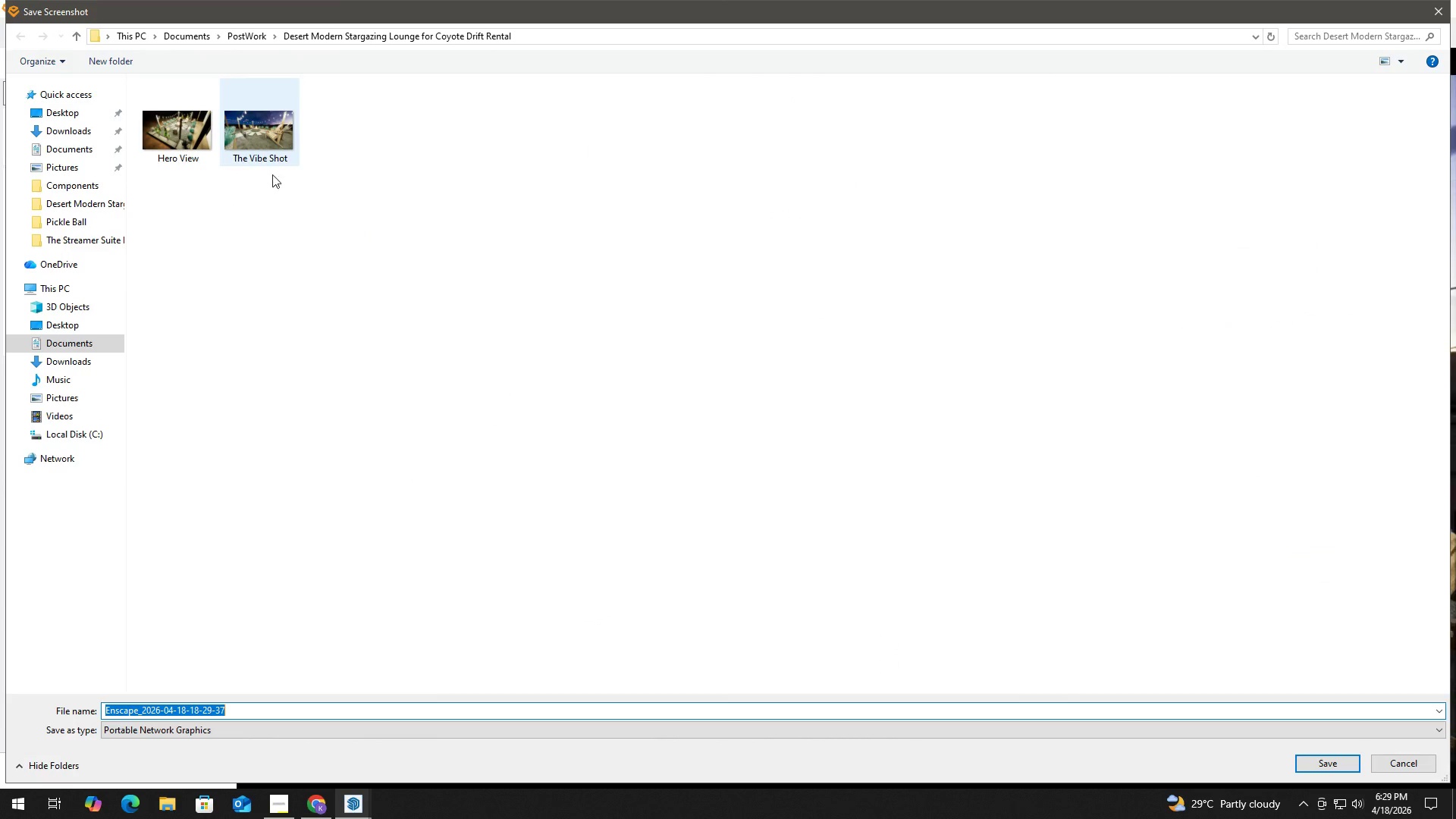 
left_click([271, 142])
 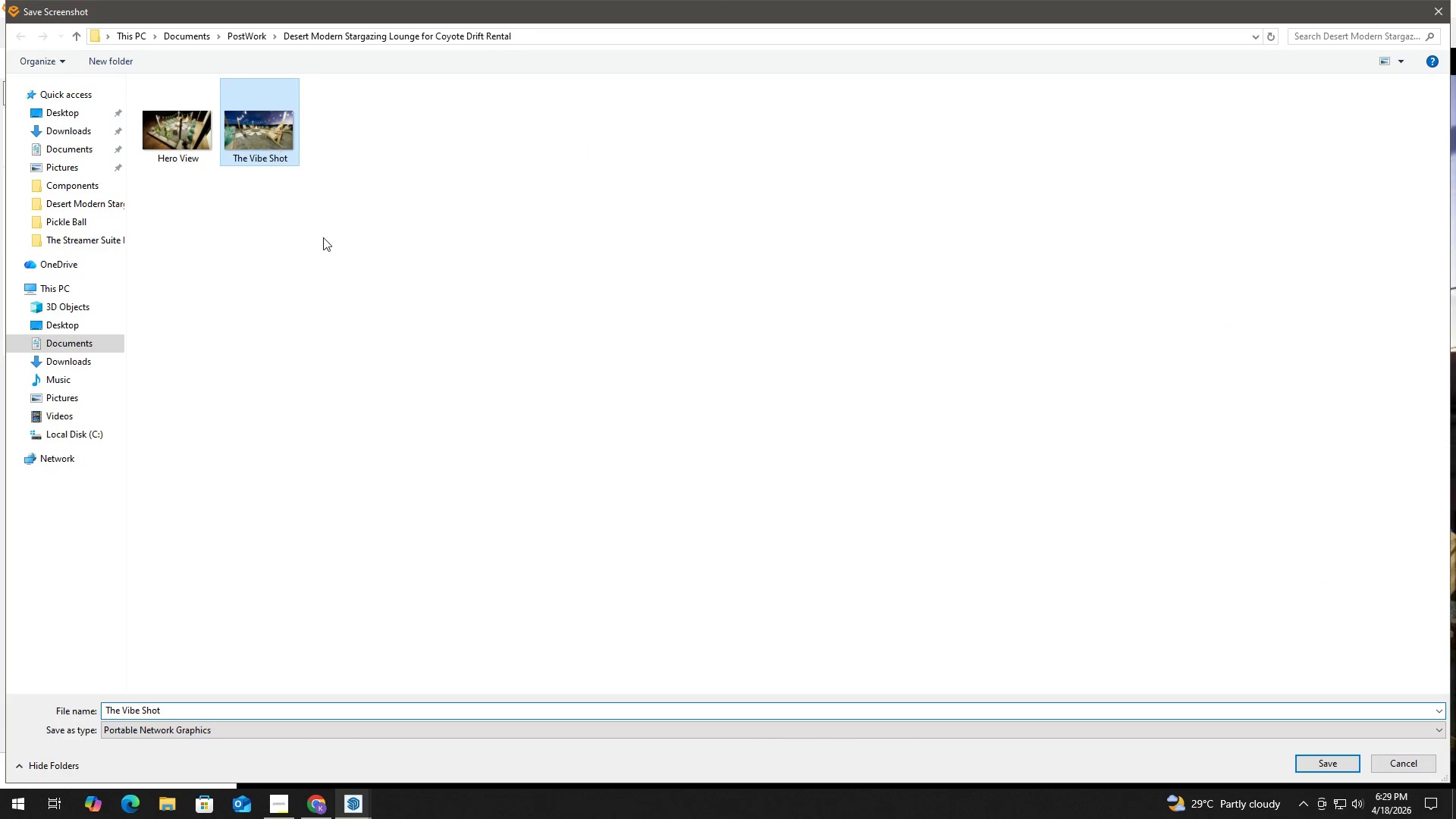 
hold_key(key=ShiftLeft, duration=0.42)
 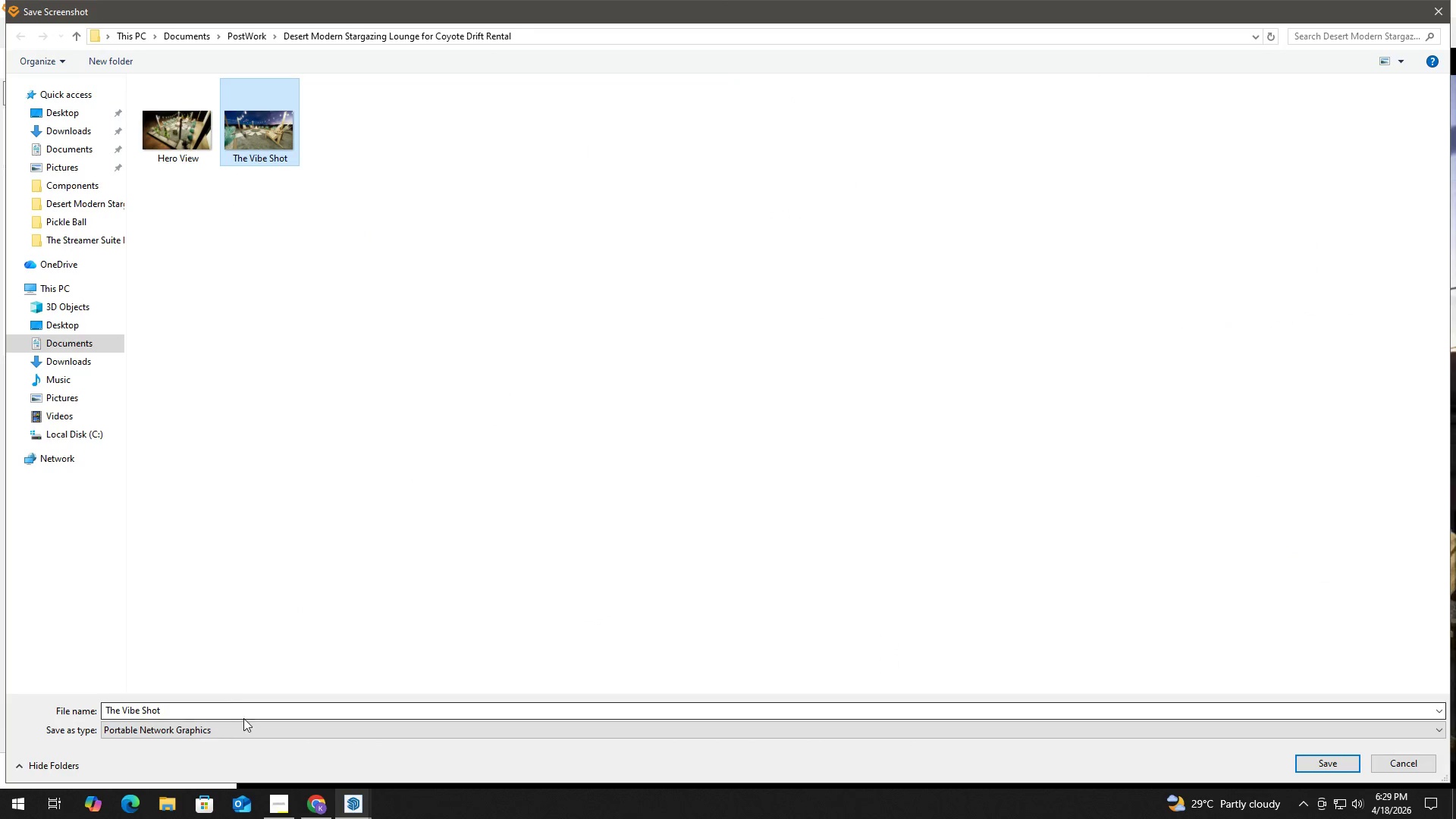 
type(Eye Level View)
 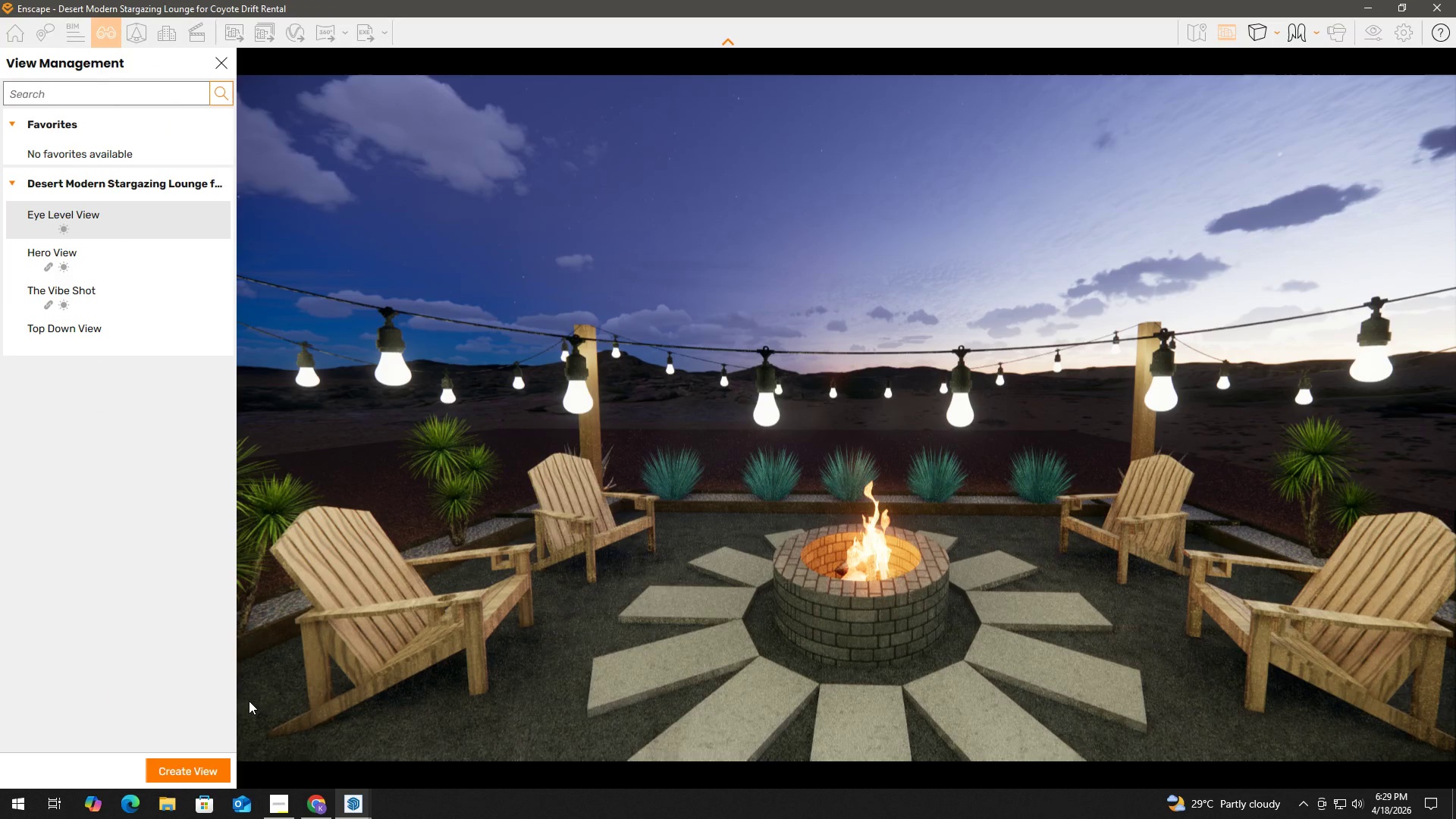 
 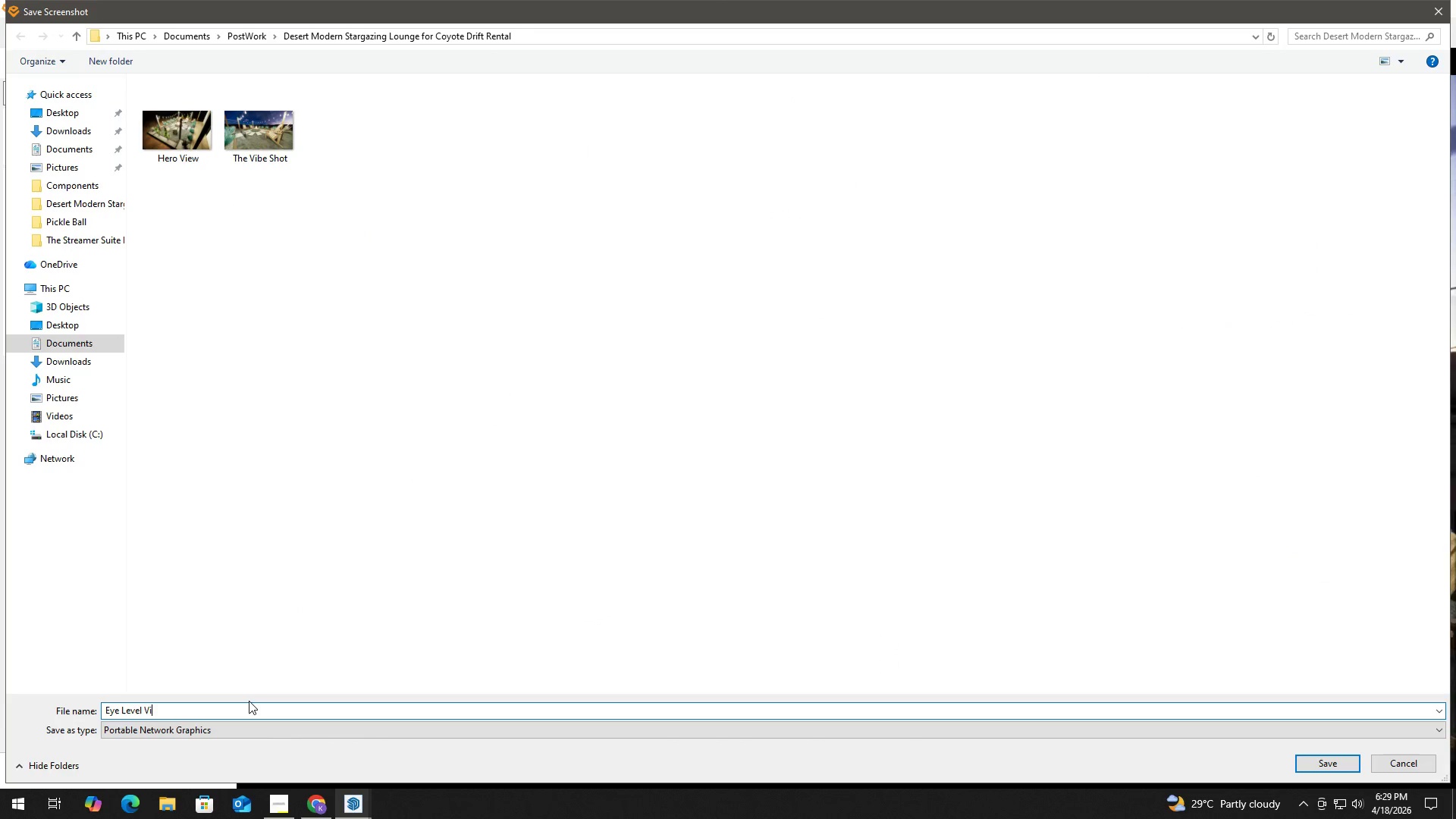 
key(Enter)
 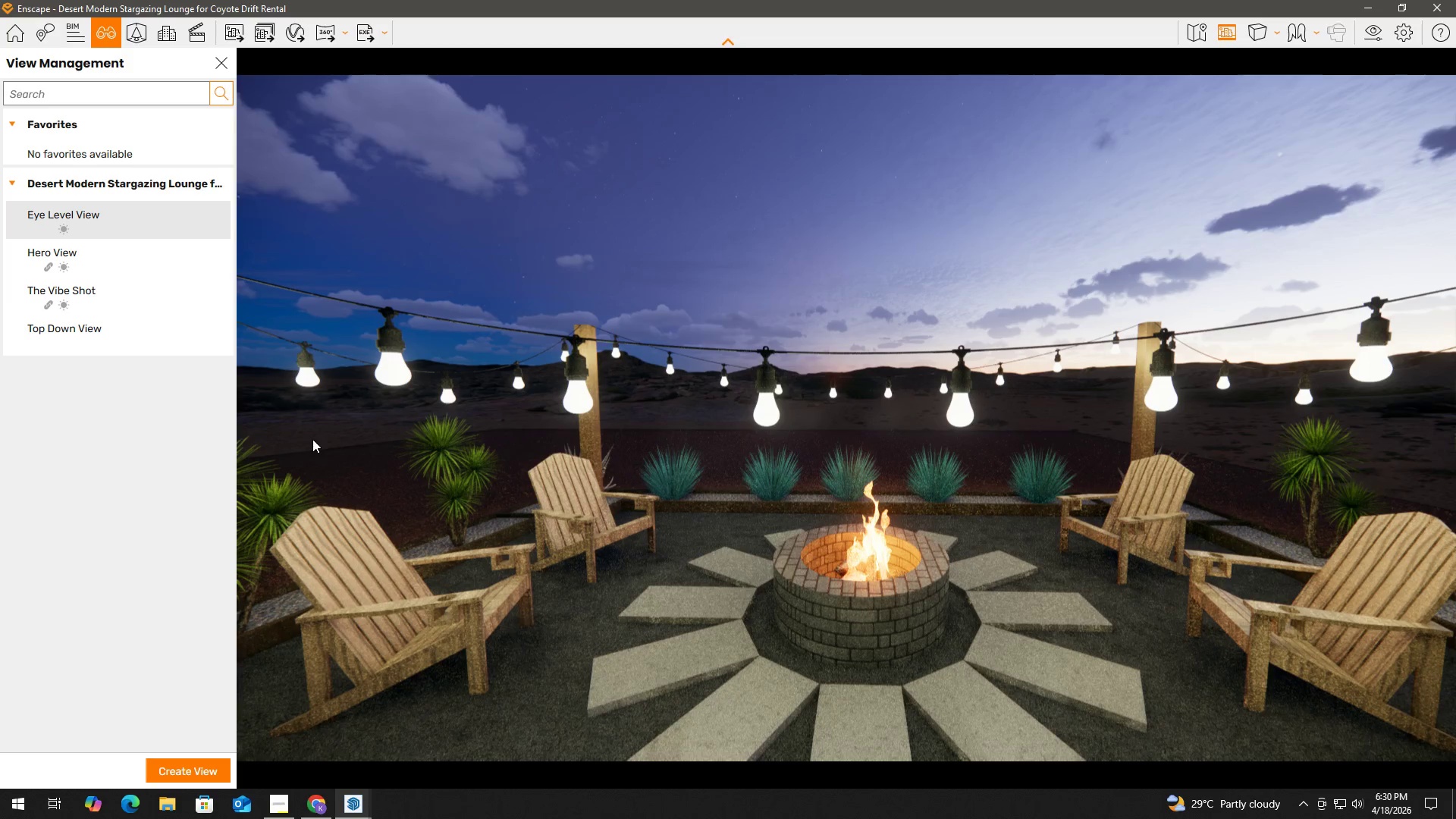 
wait(35.72)
 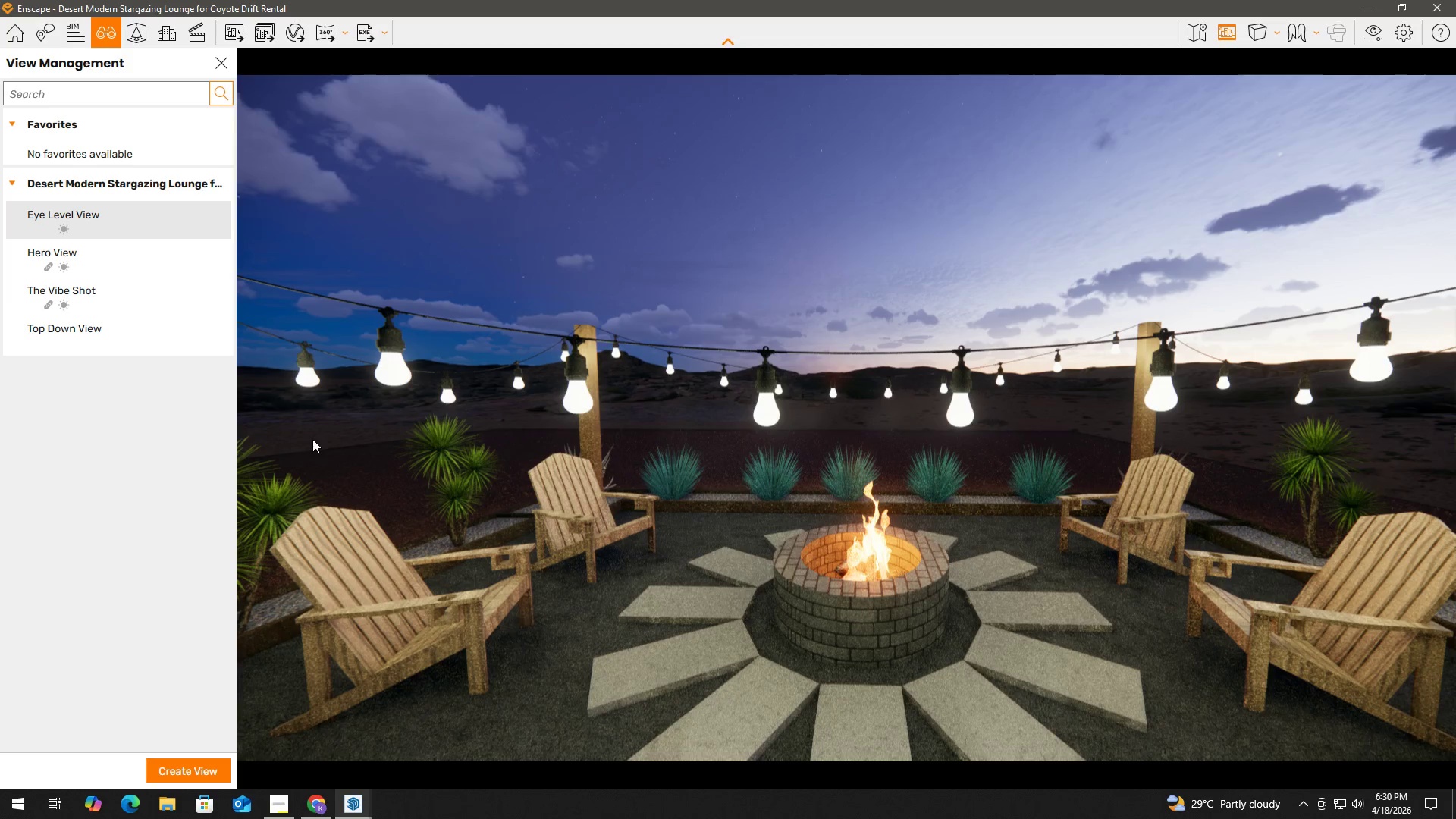 
left_click([1432, 9])
 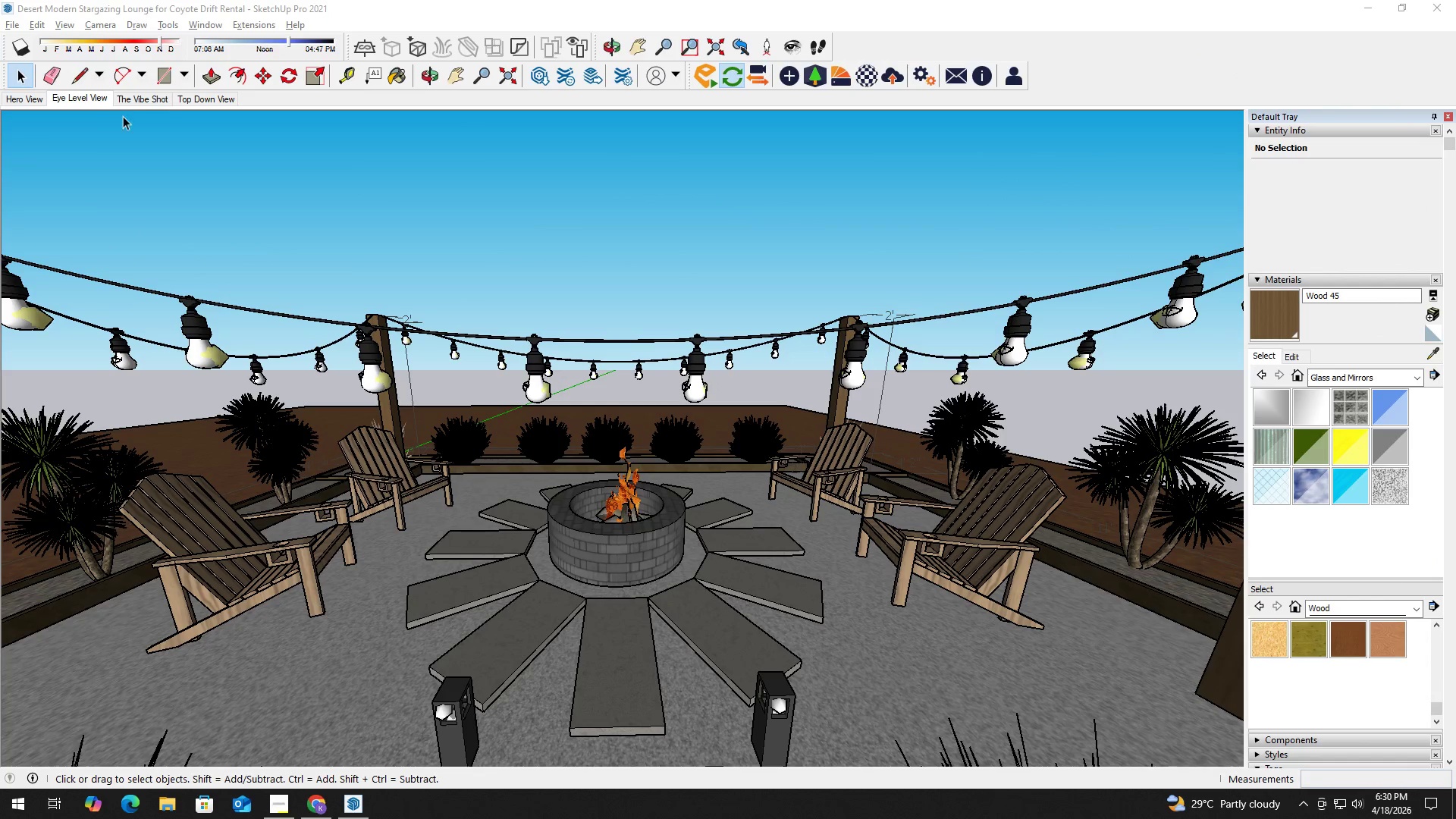 
left_click([218, 101])
 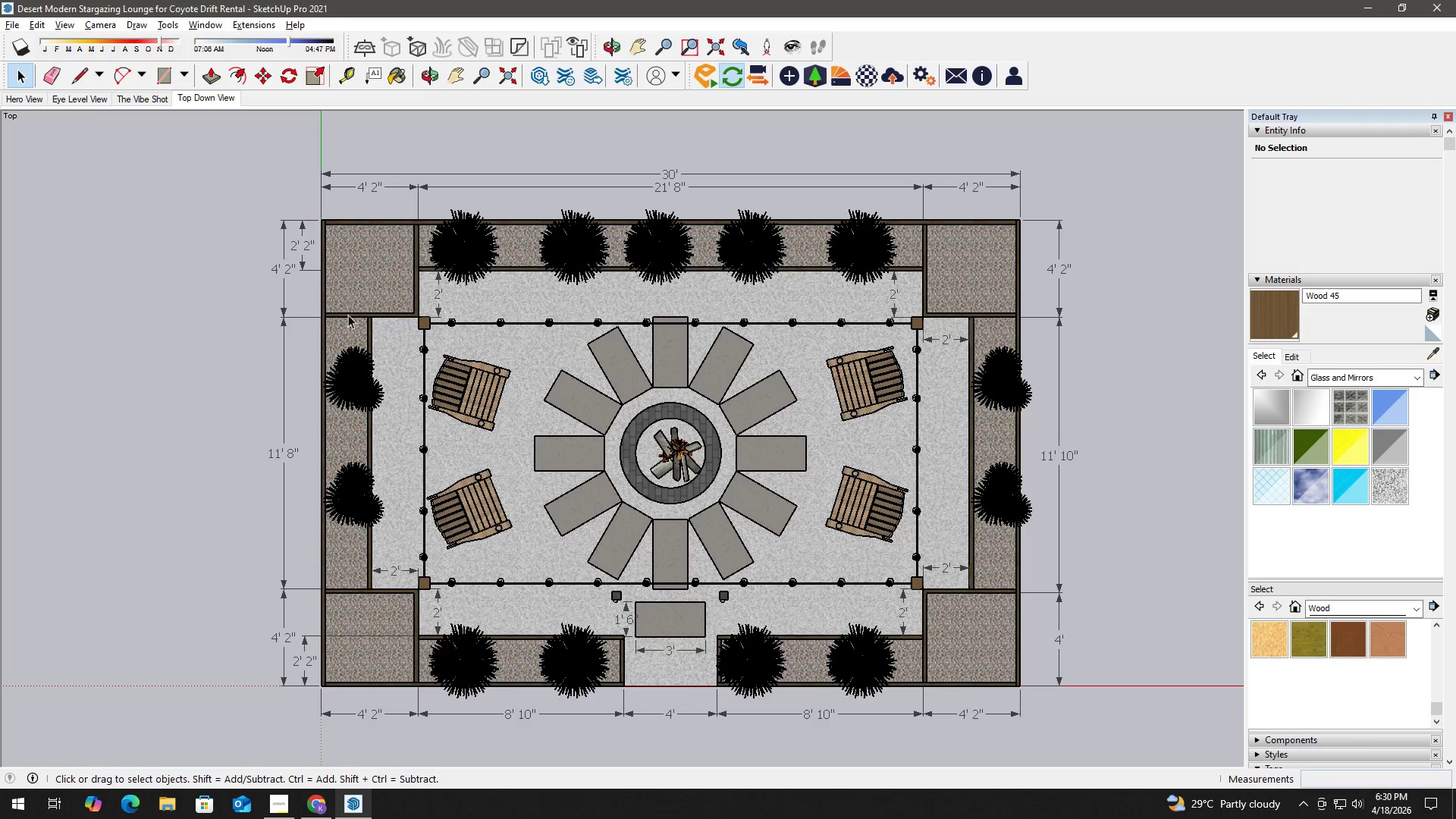 
wait(6.0)
 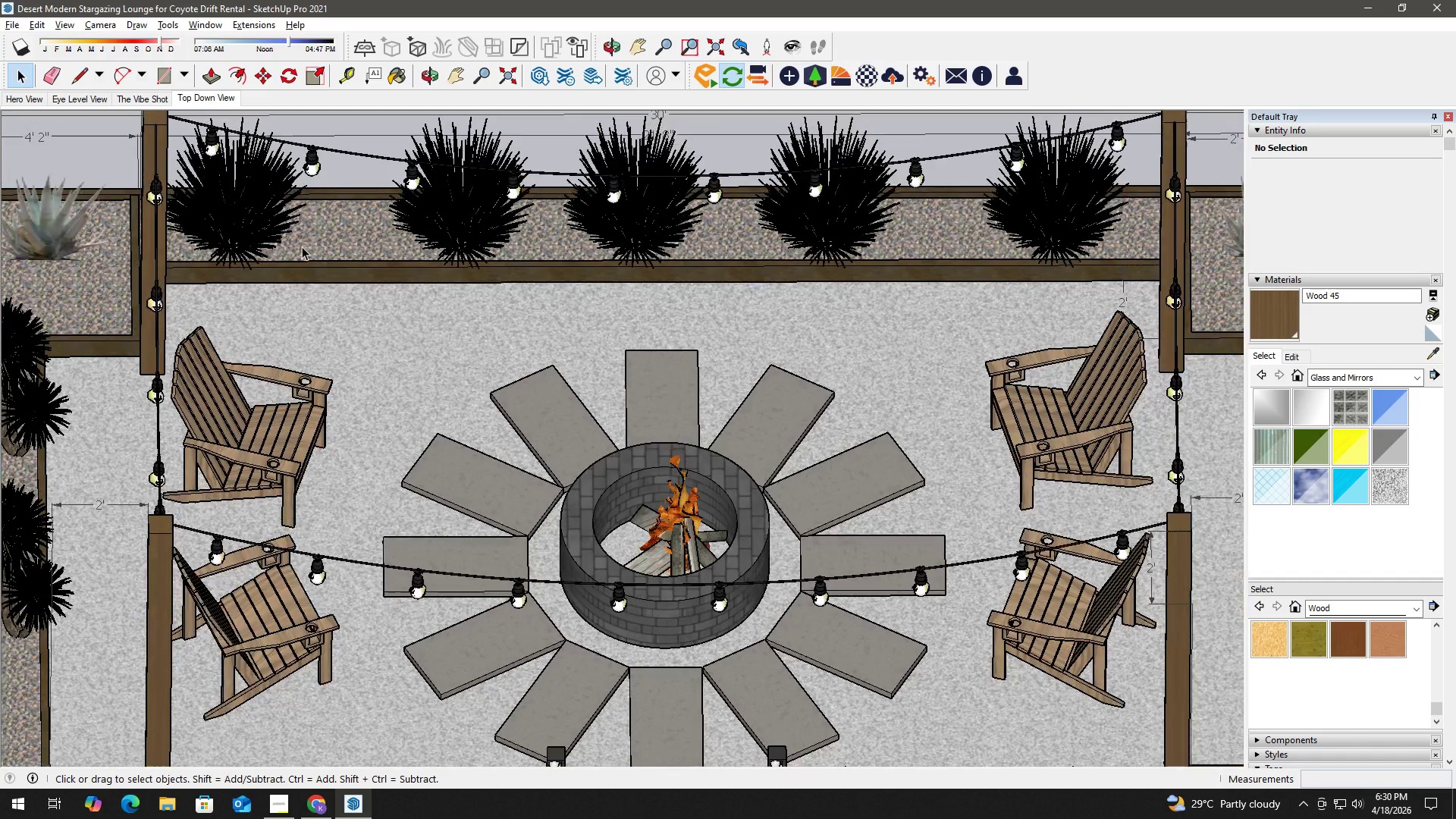 
left_click([11, 25])
 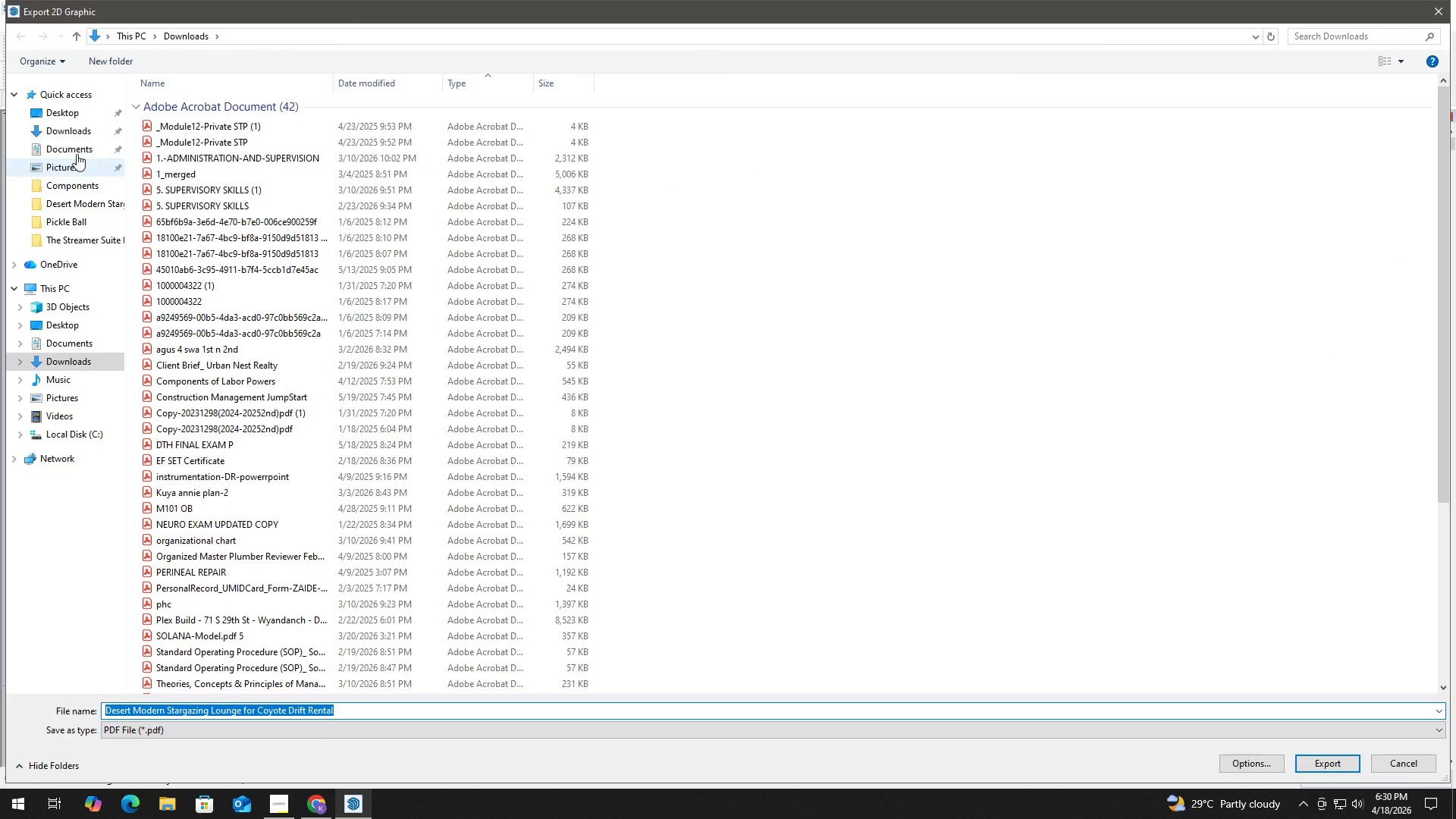 
wait(7.25)
 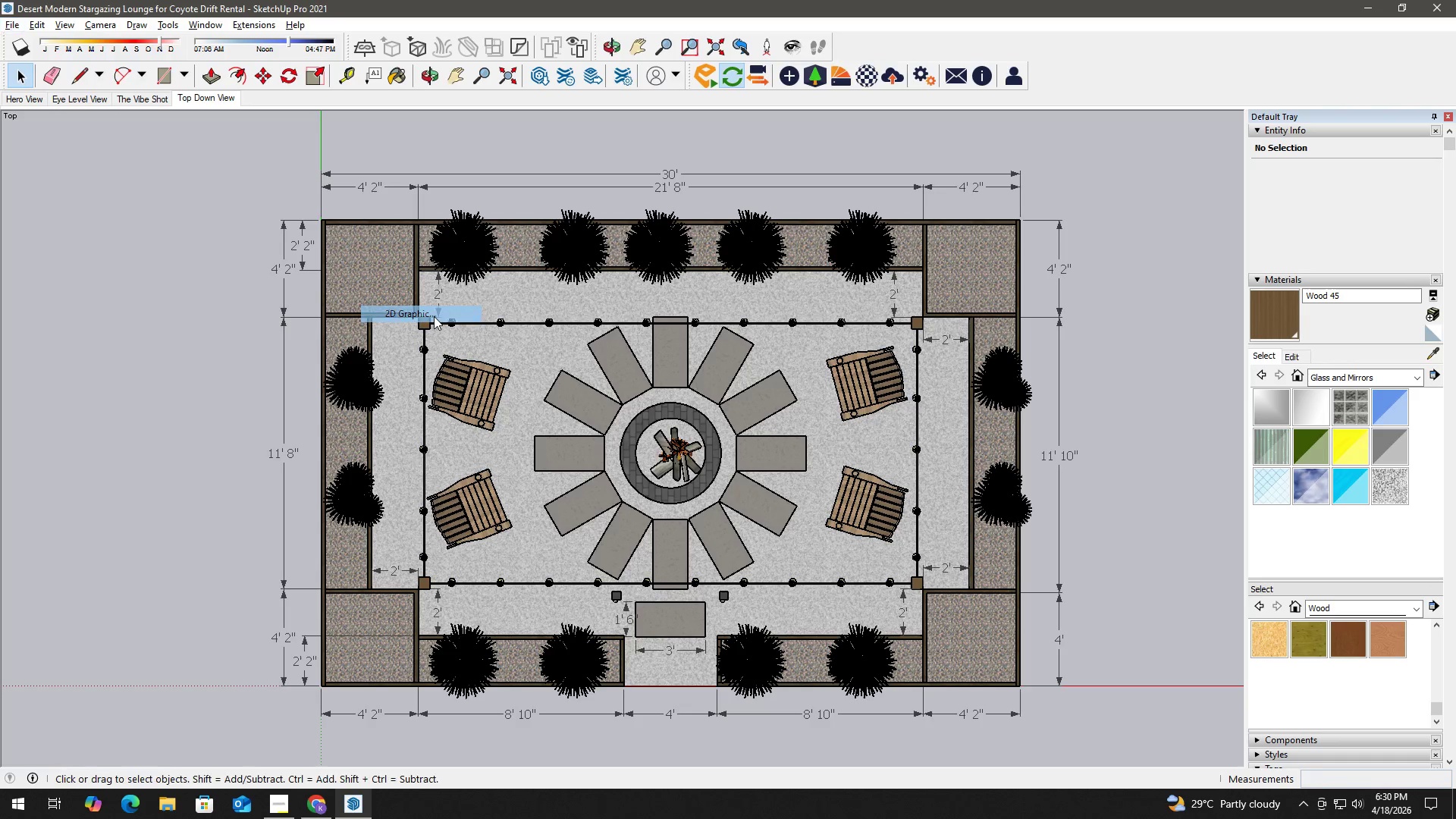 
left_click([71, 146])
 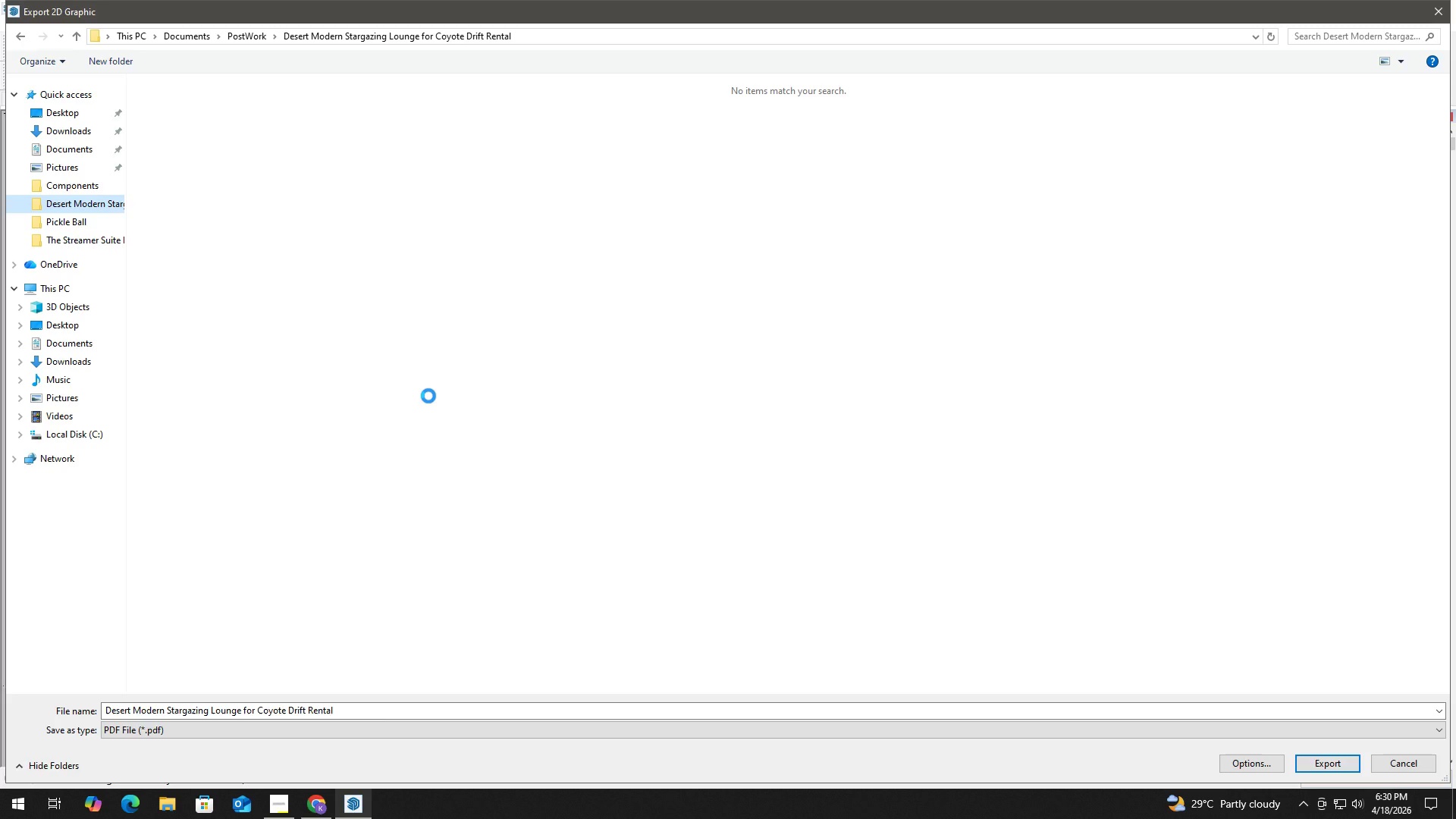 
wait(29.74)
 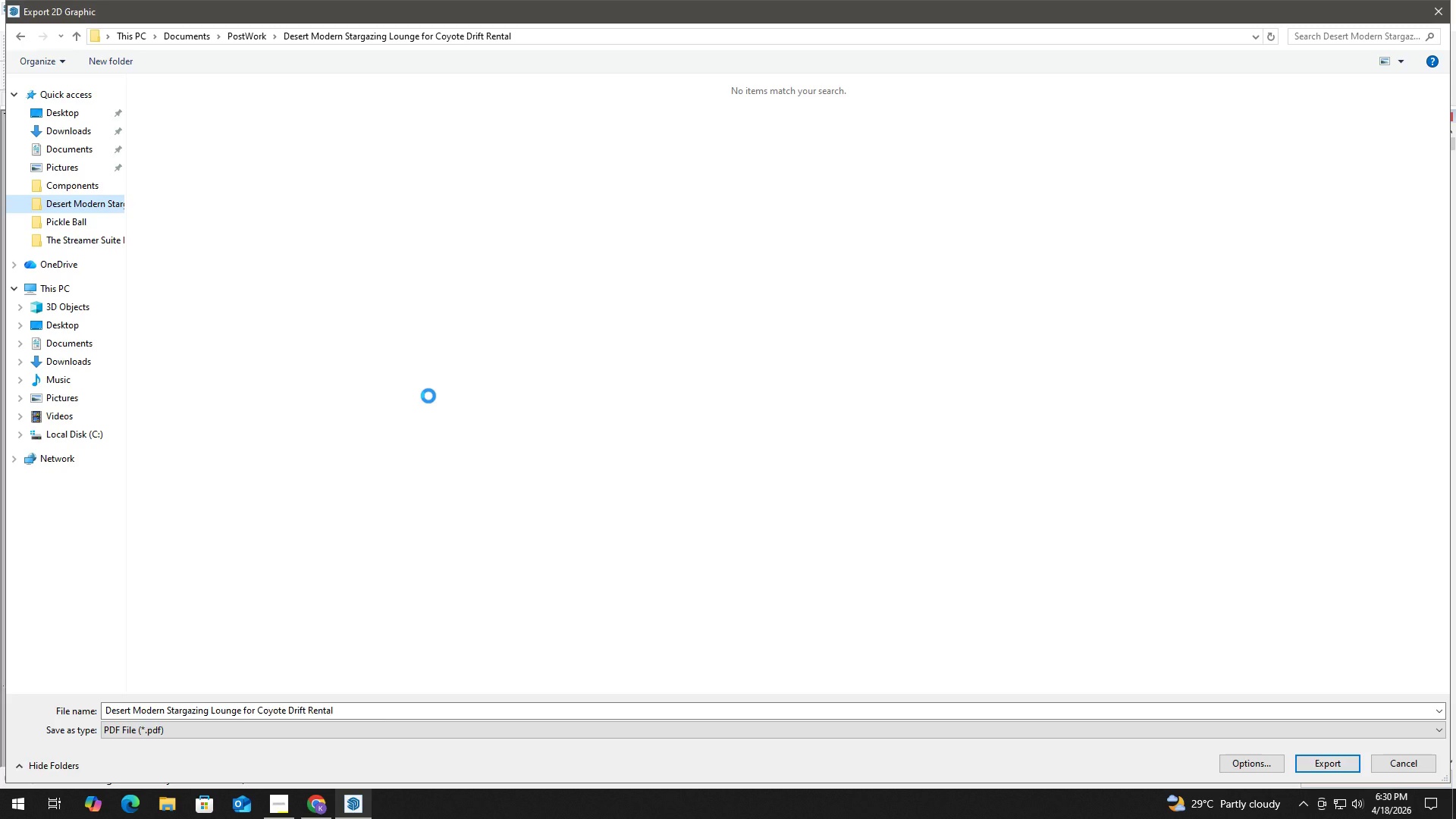 
left_click([396, 706])
 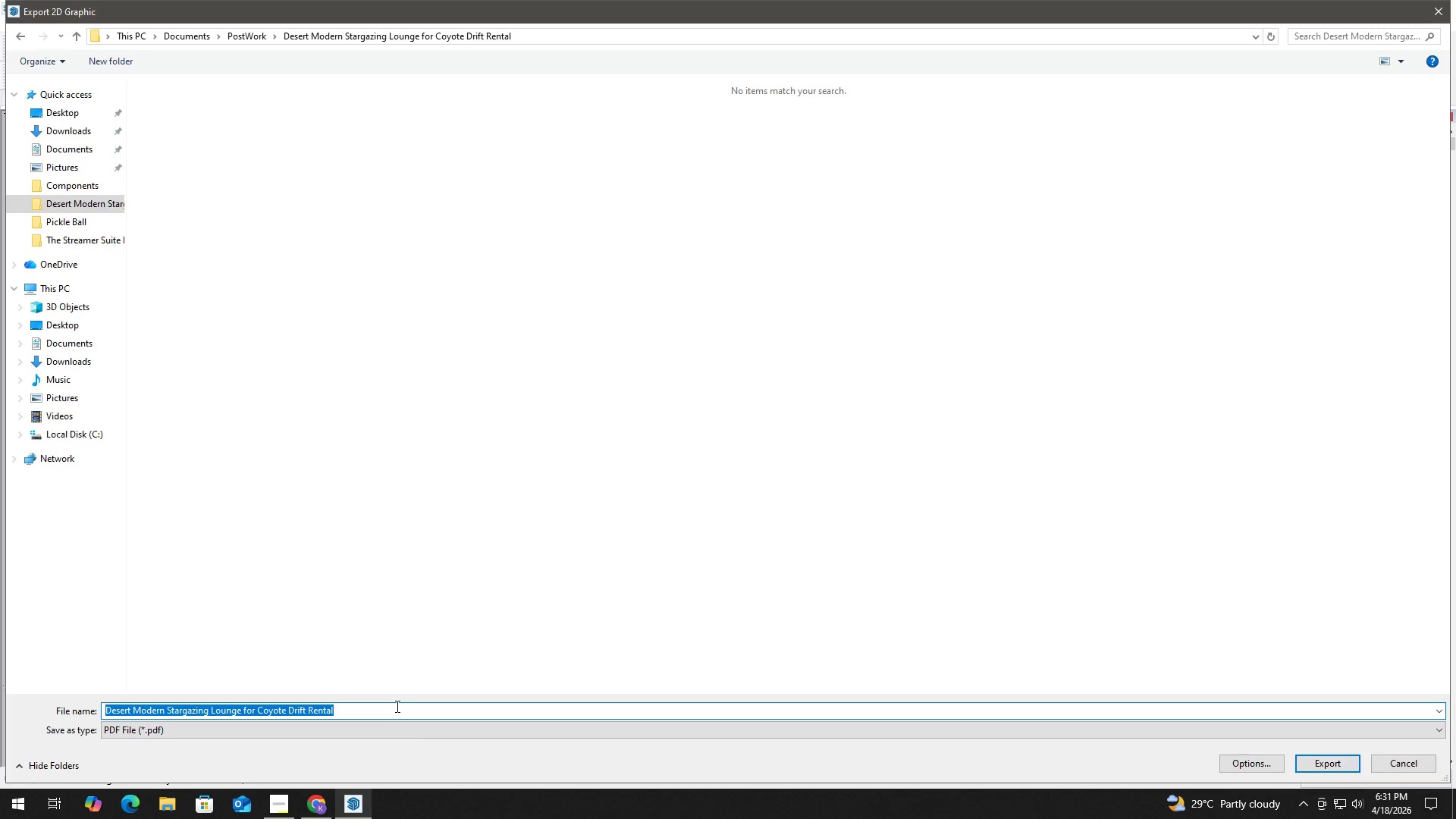 
type(Top Down p)
key(Backspace)
type(Plan)
 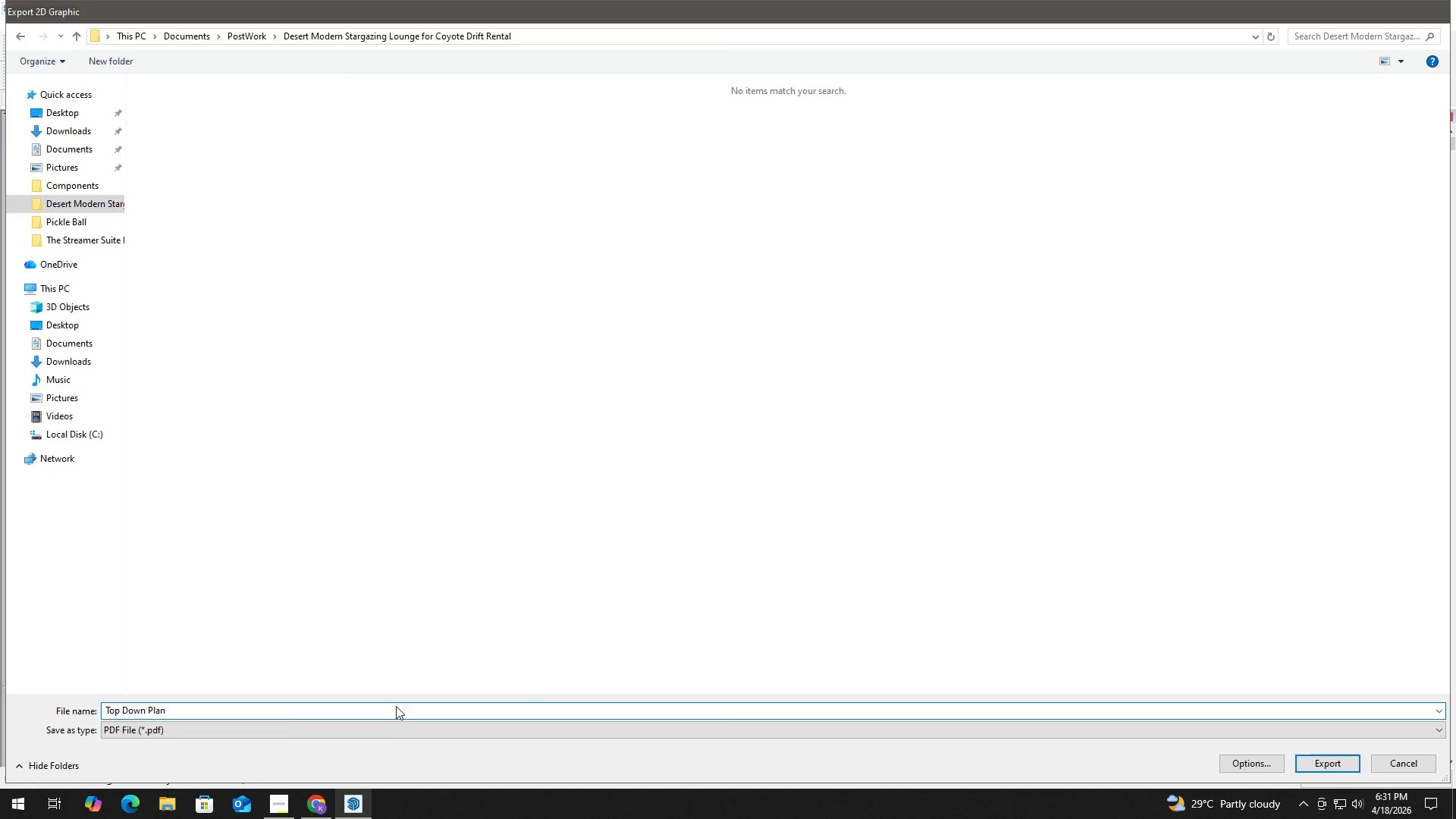 
key(Enter)
 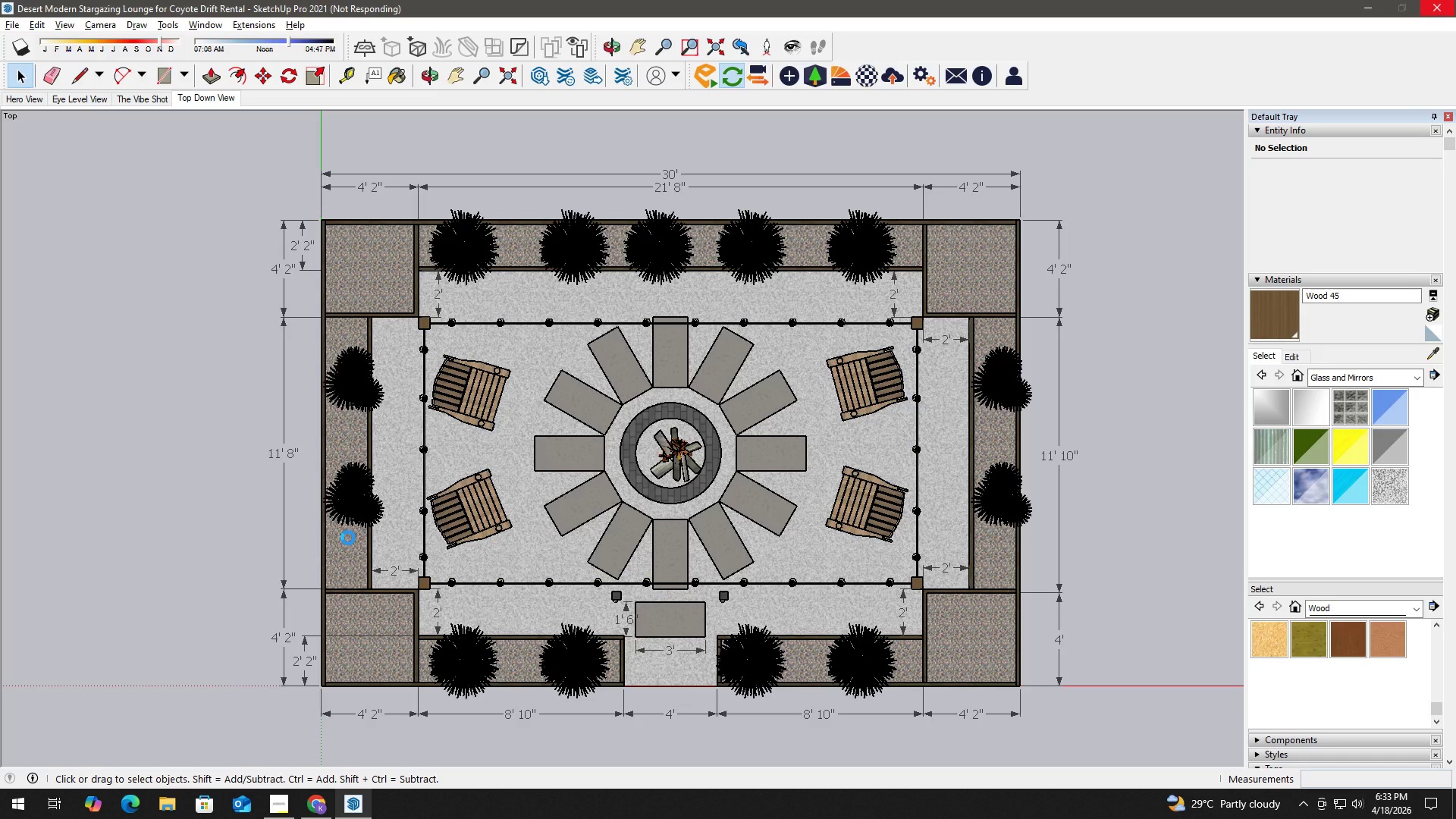 
wait(172.33)
 